 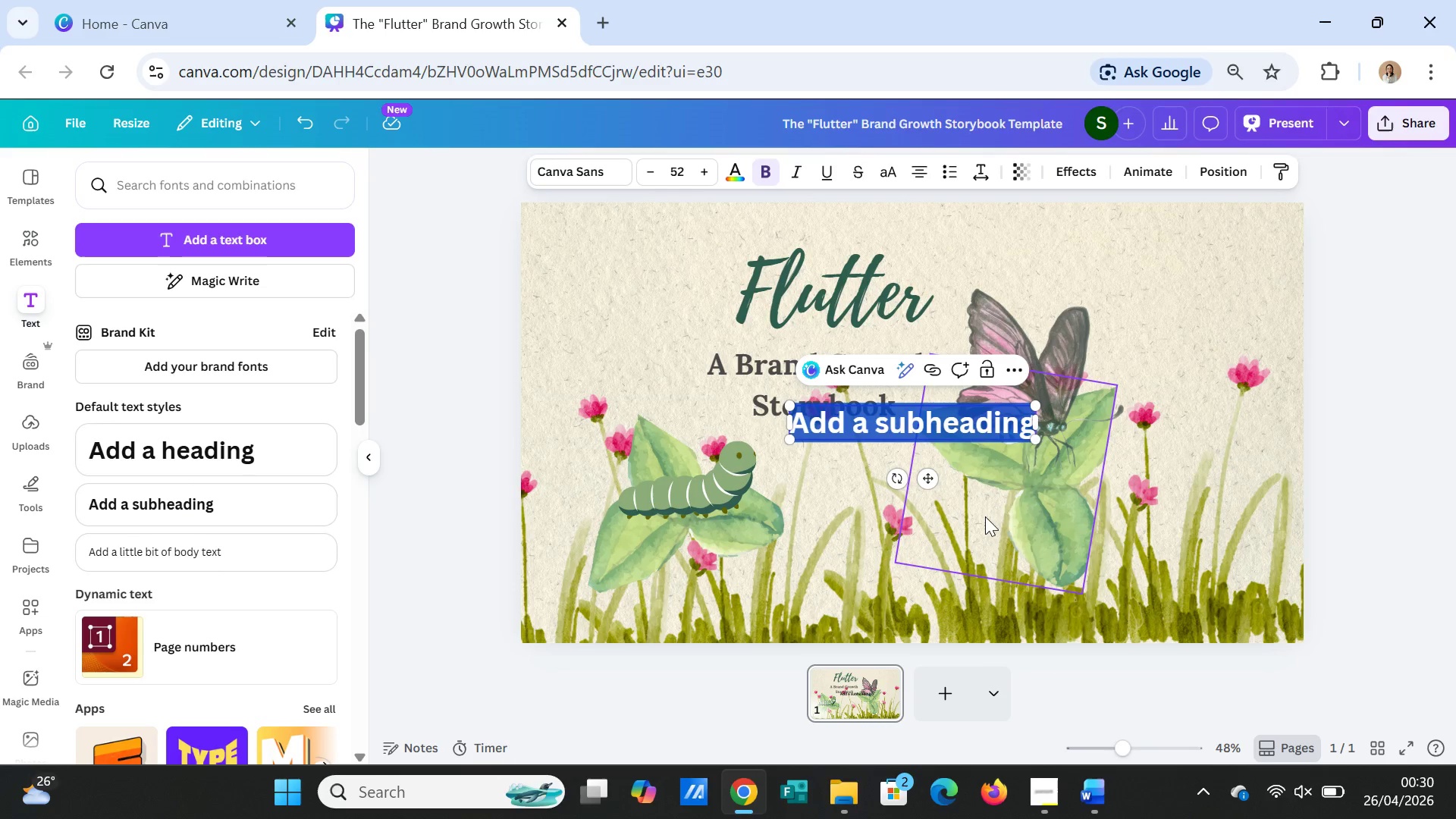 
key(Control+V)
 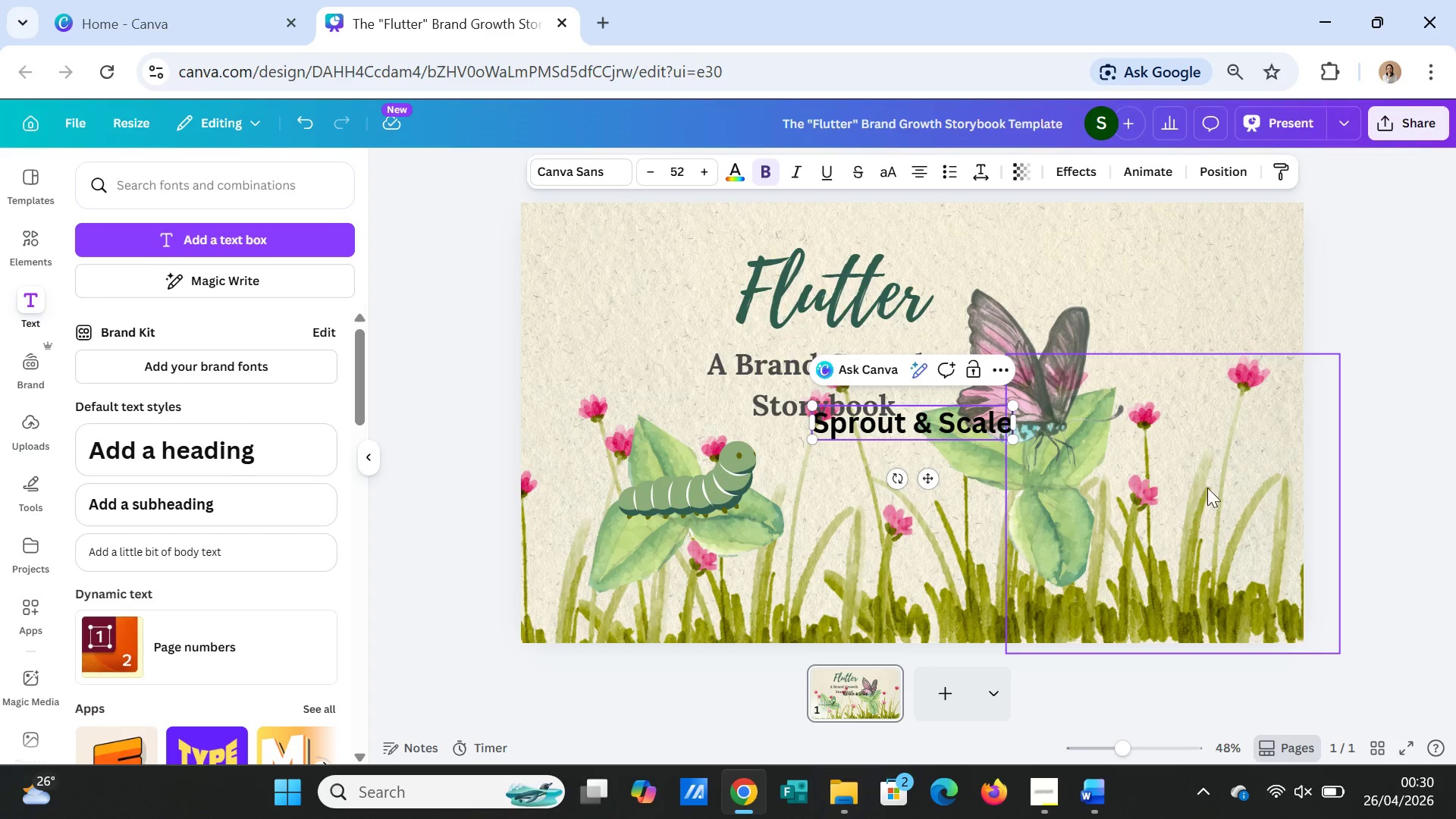 
left_click([1351, 462])
 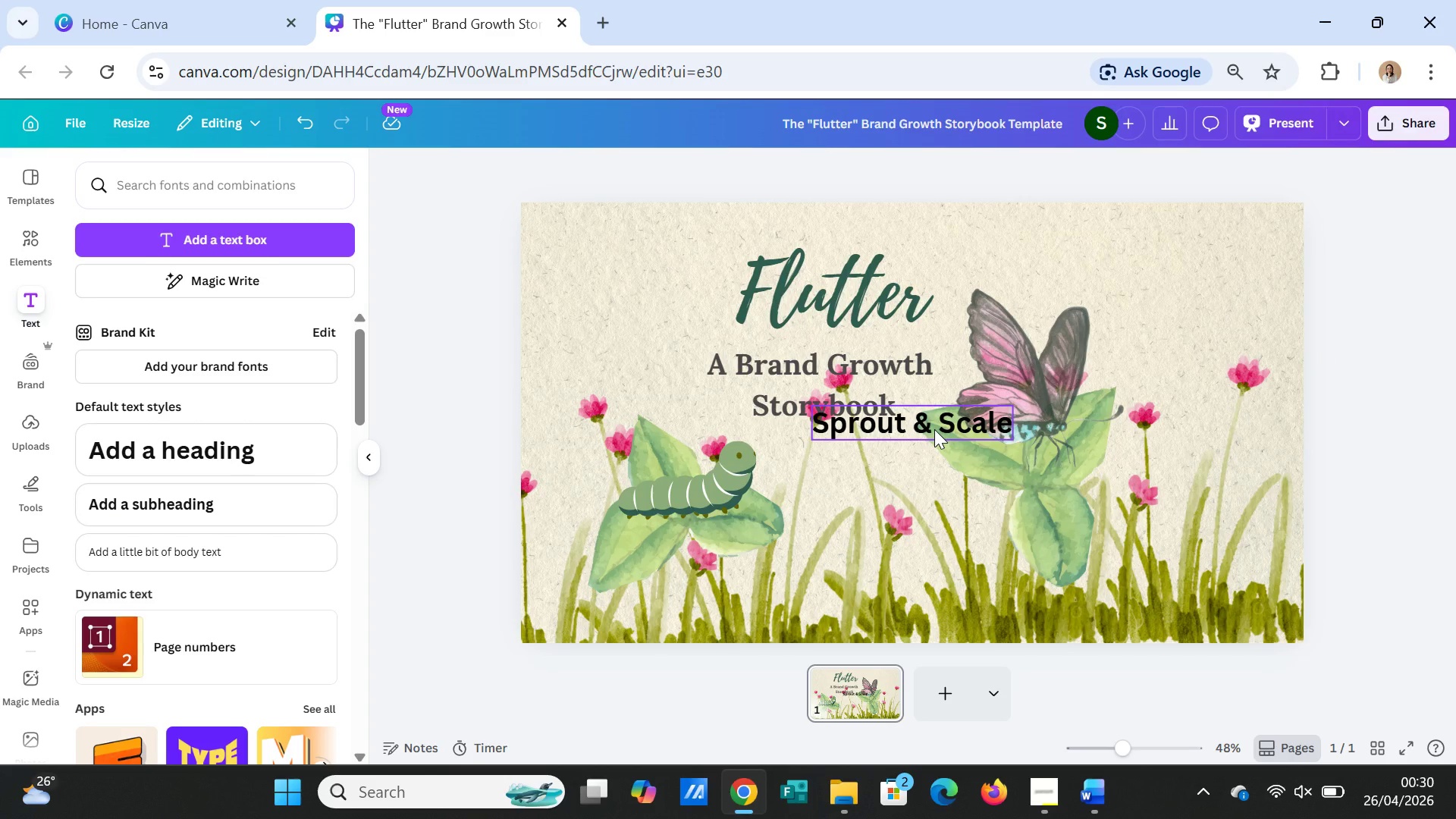 
left_click_drag(start_coordinate=[934, 429], to_coordinate=[890, 591])
 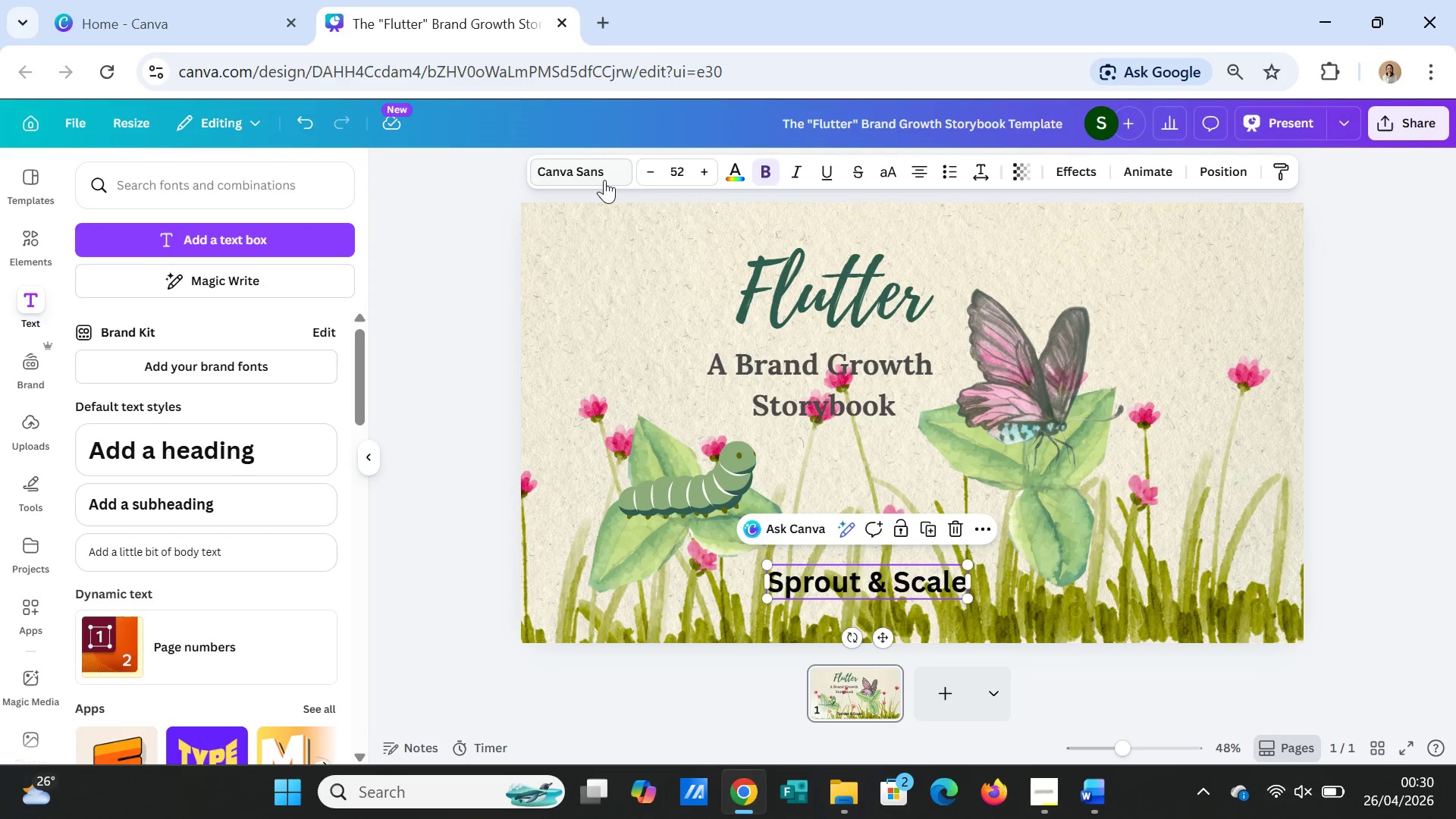 
left_click([604, 177])
 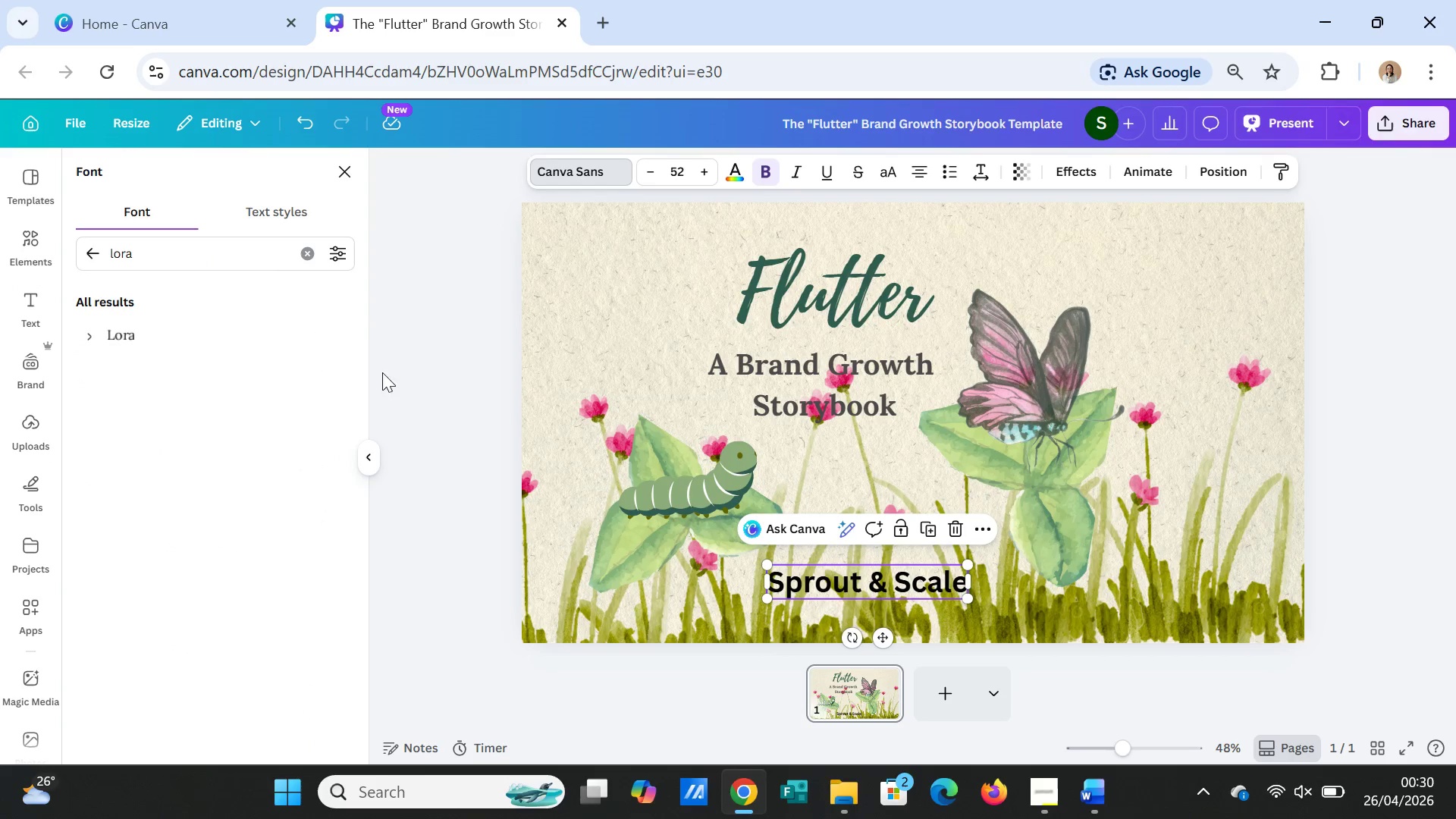 
left_click([127, 337])
 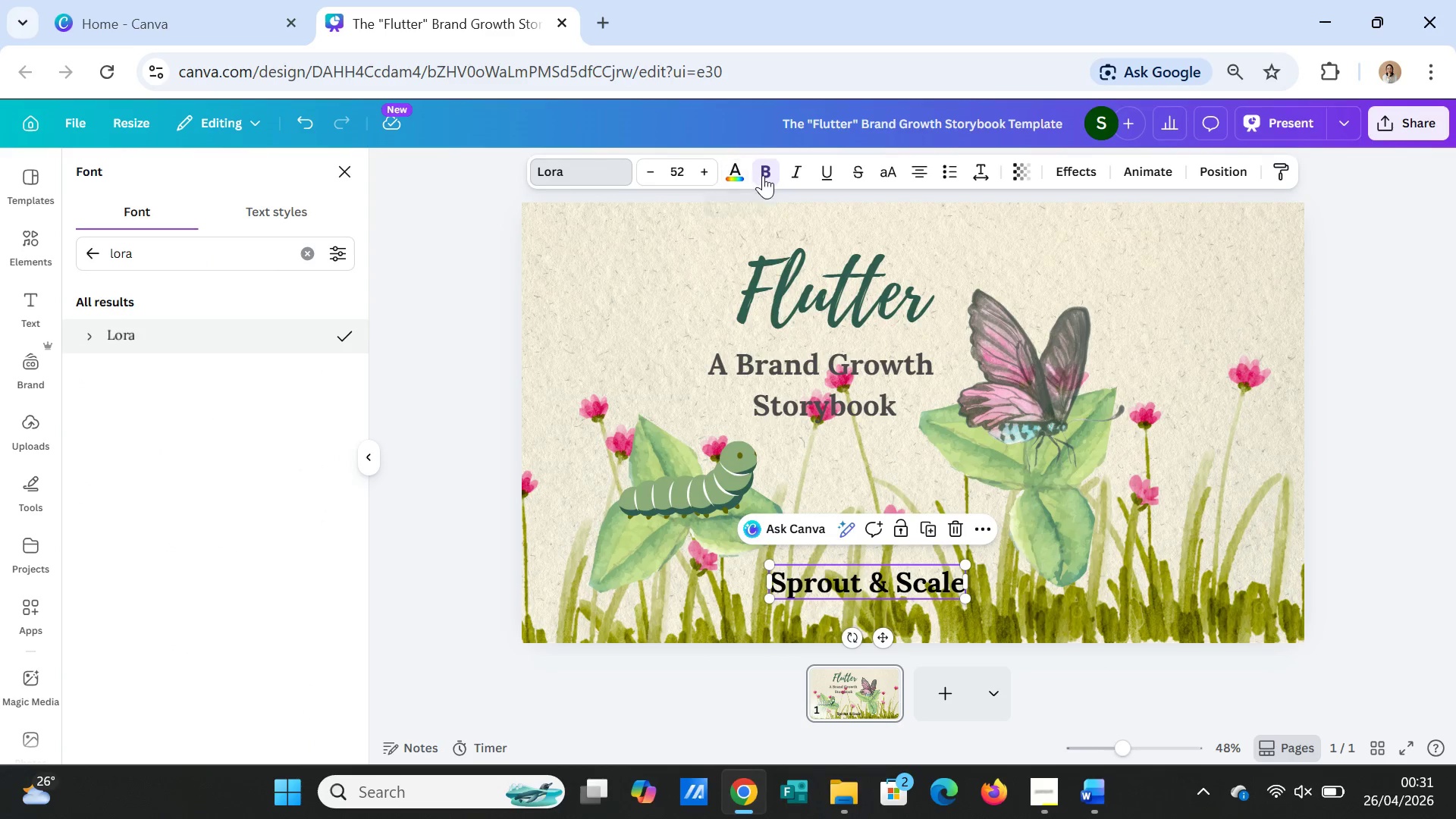 
left_click([736, 174])
 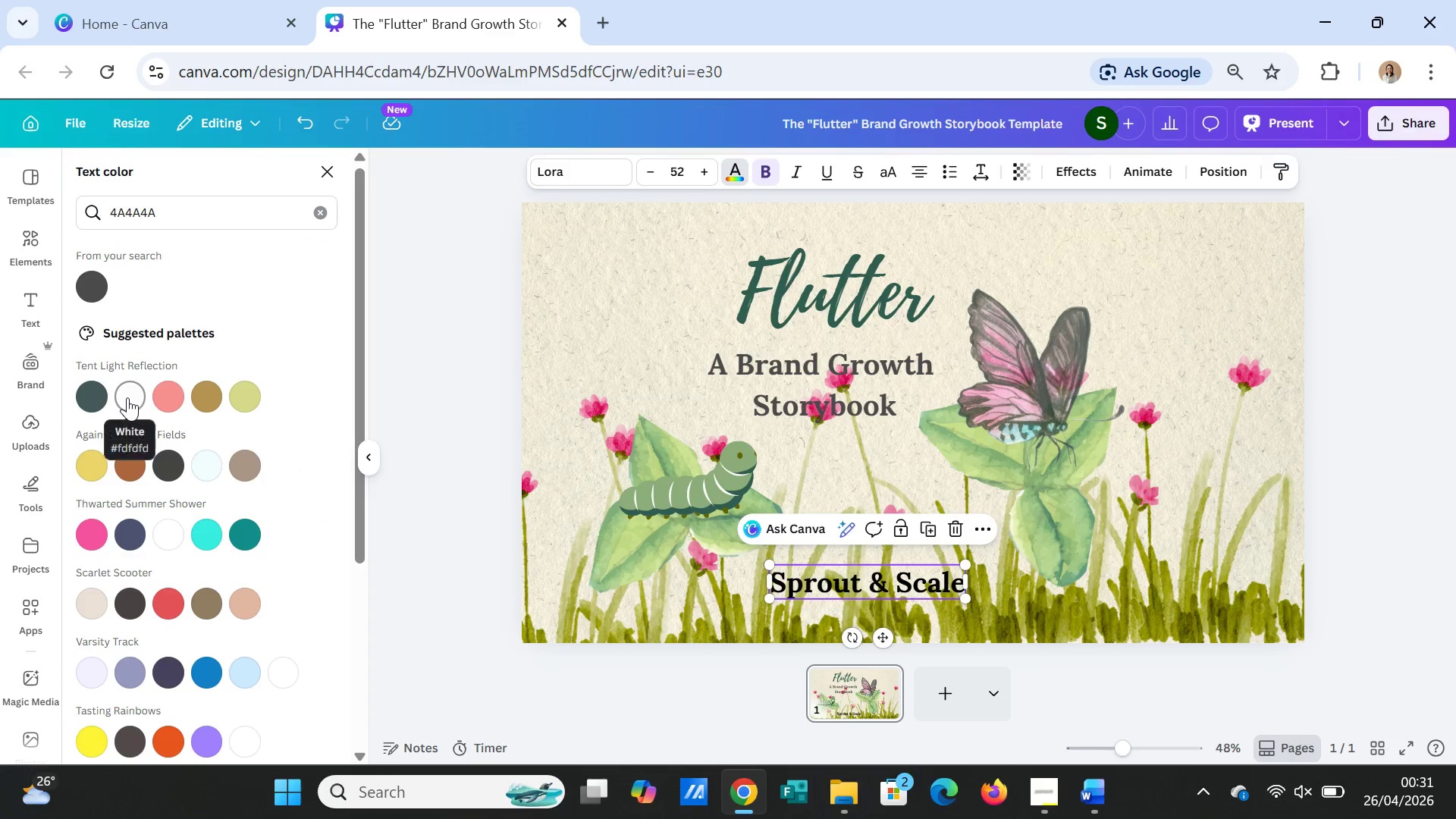 
left_click([127, 397])
 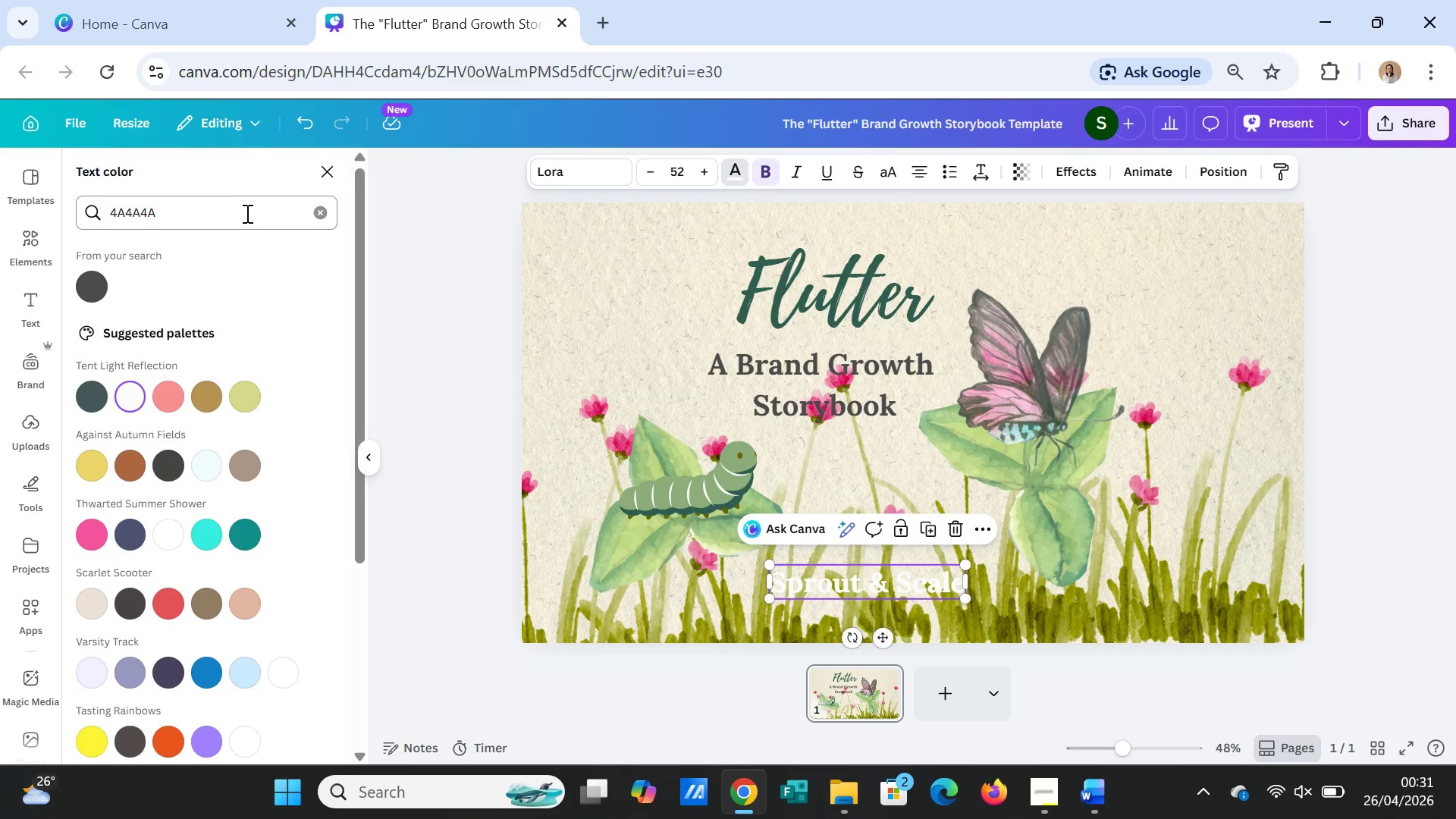 
left_click([318, 212])
 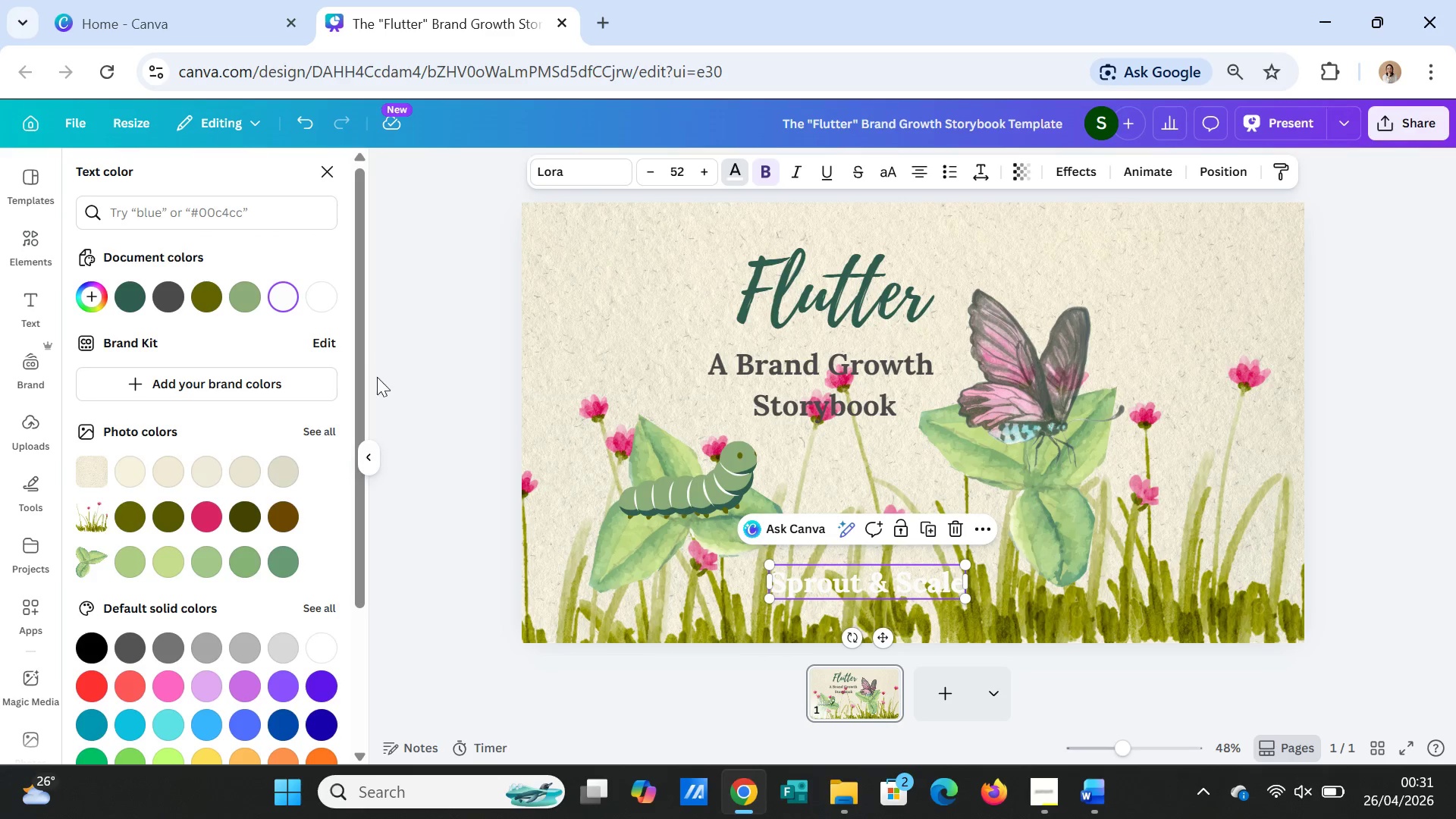 
mouse_move([161, 473])
 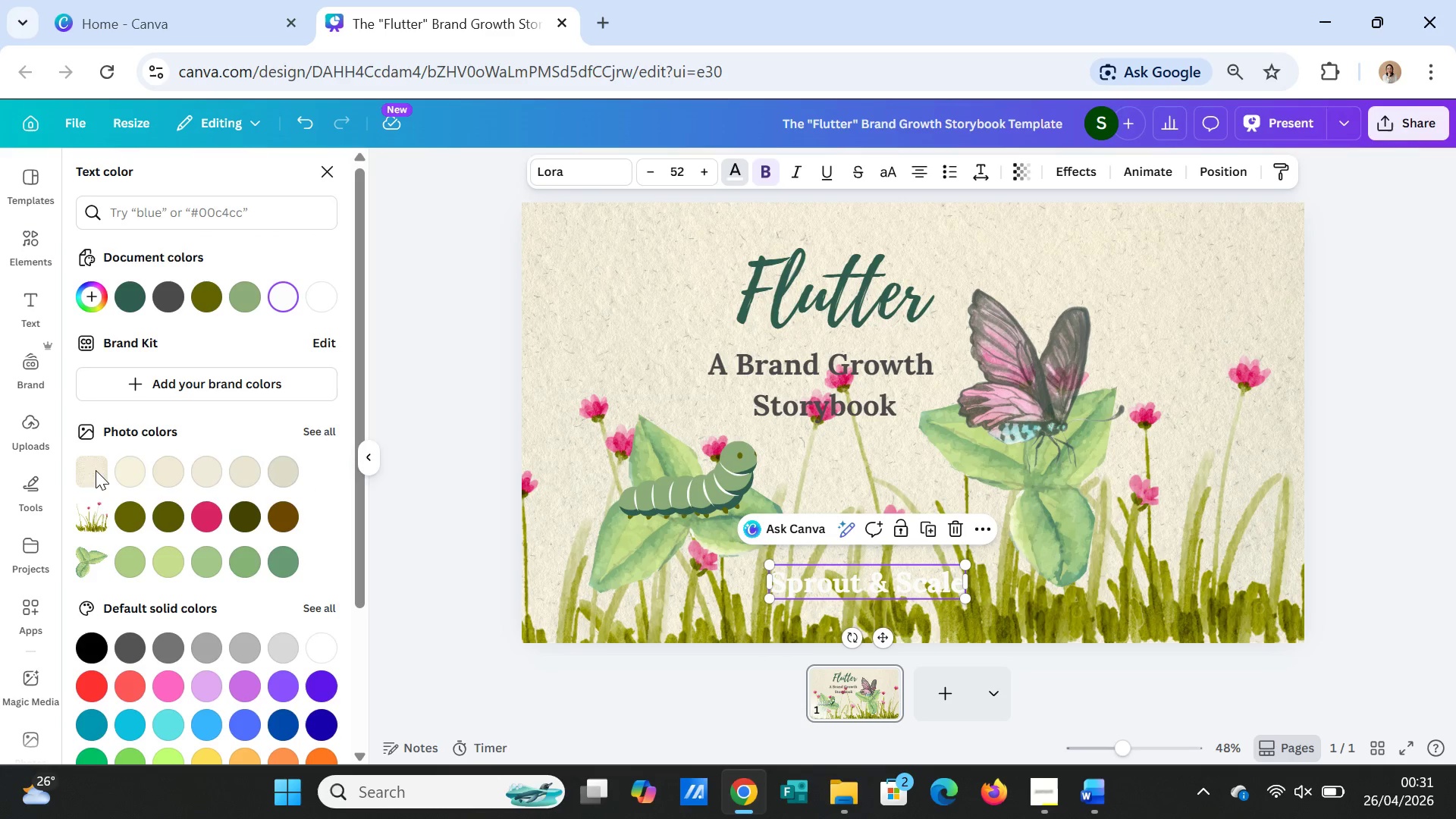 
wait(5.83)
 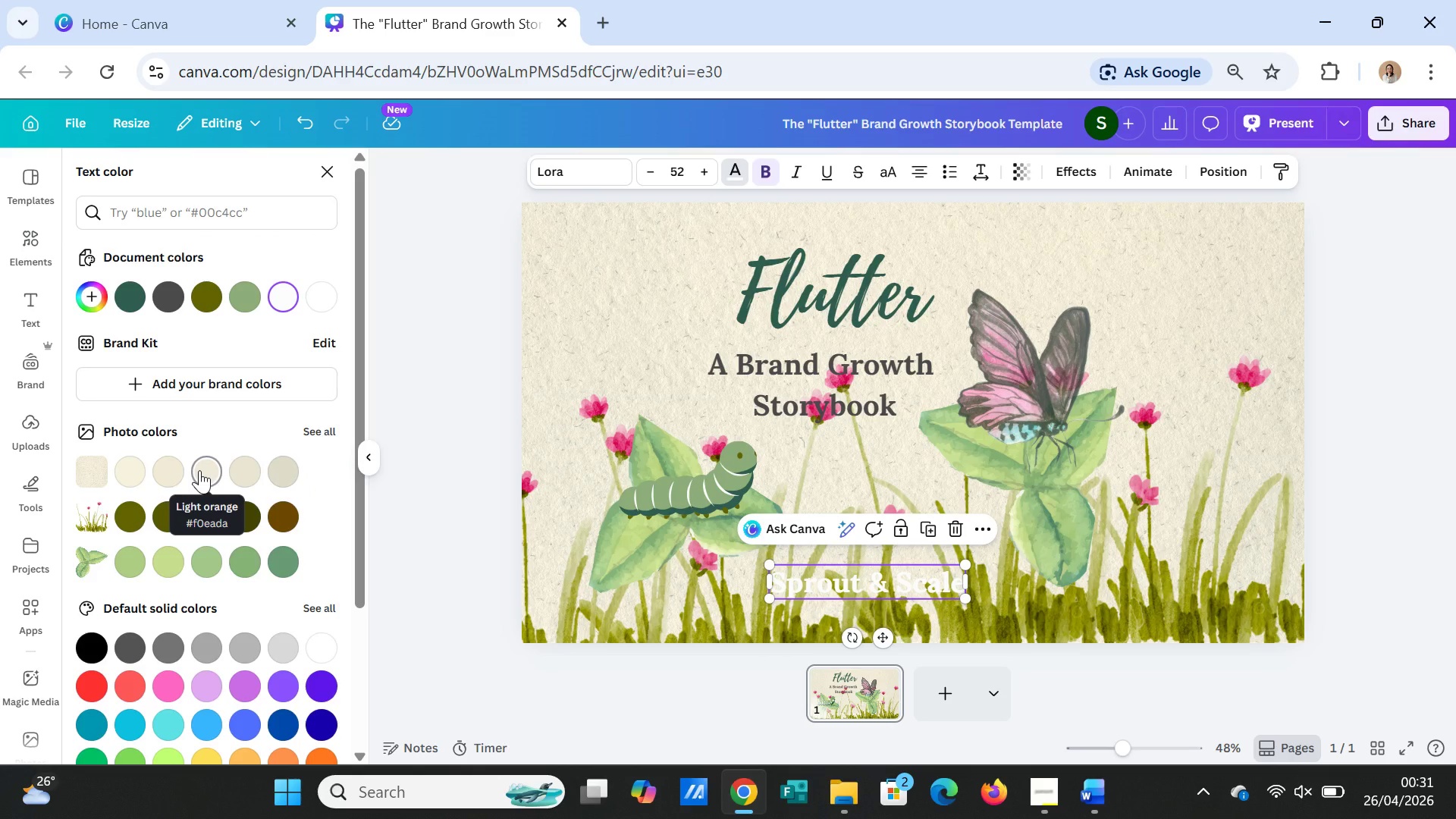 
left_click([282, 473])
 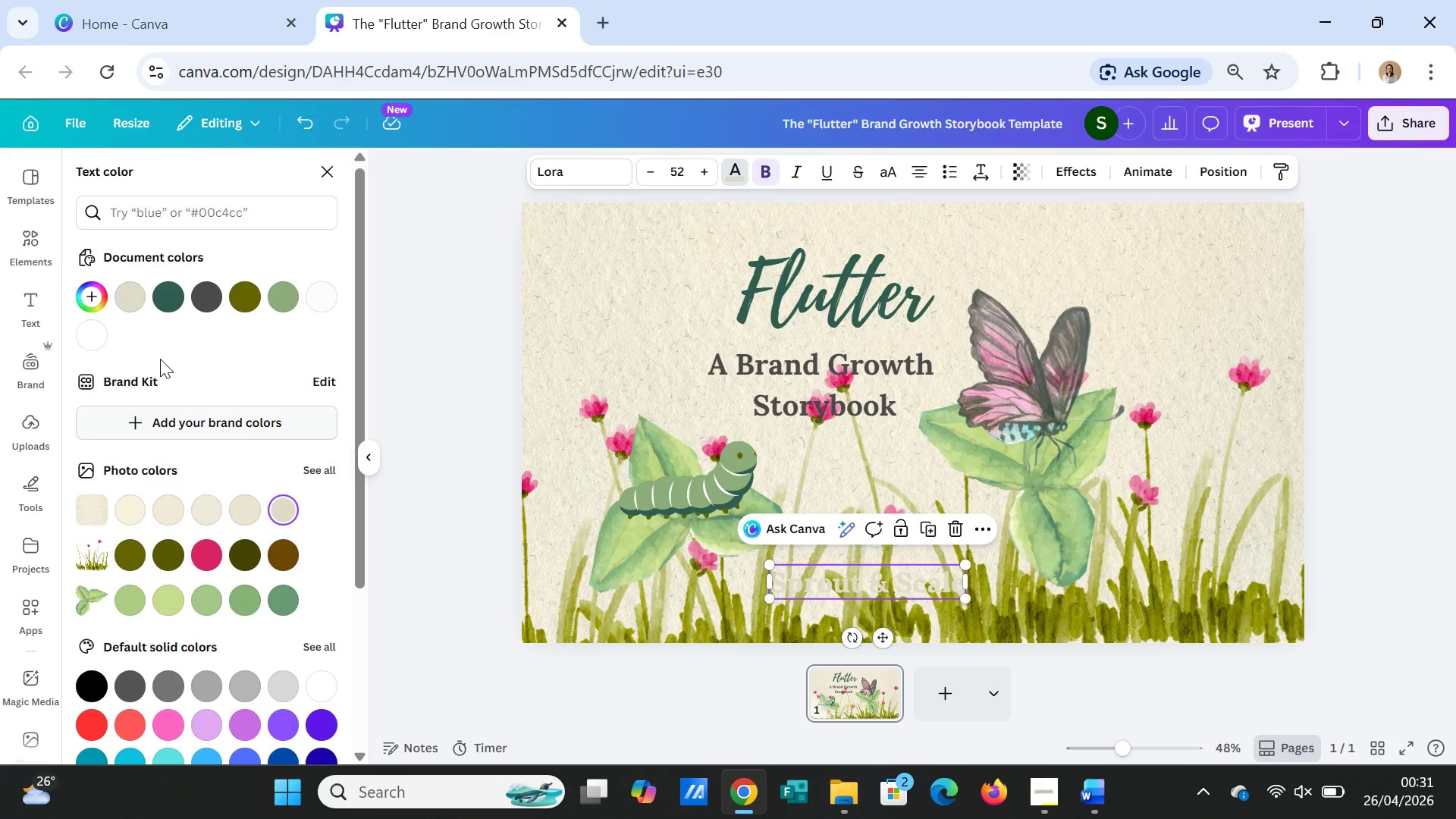 
left_click([133, 300])
 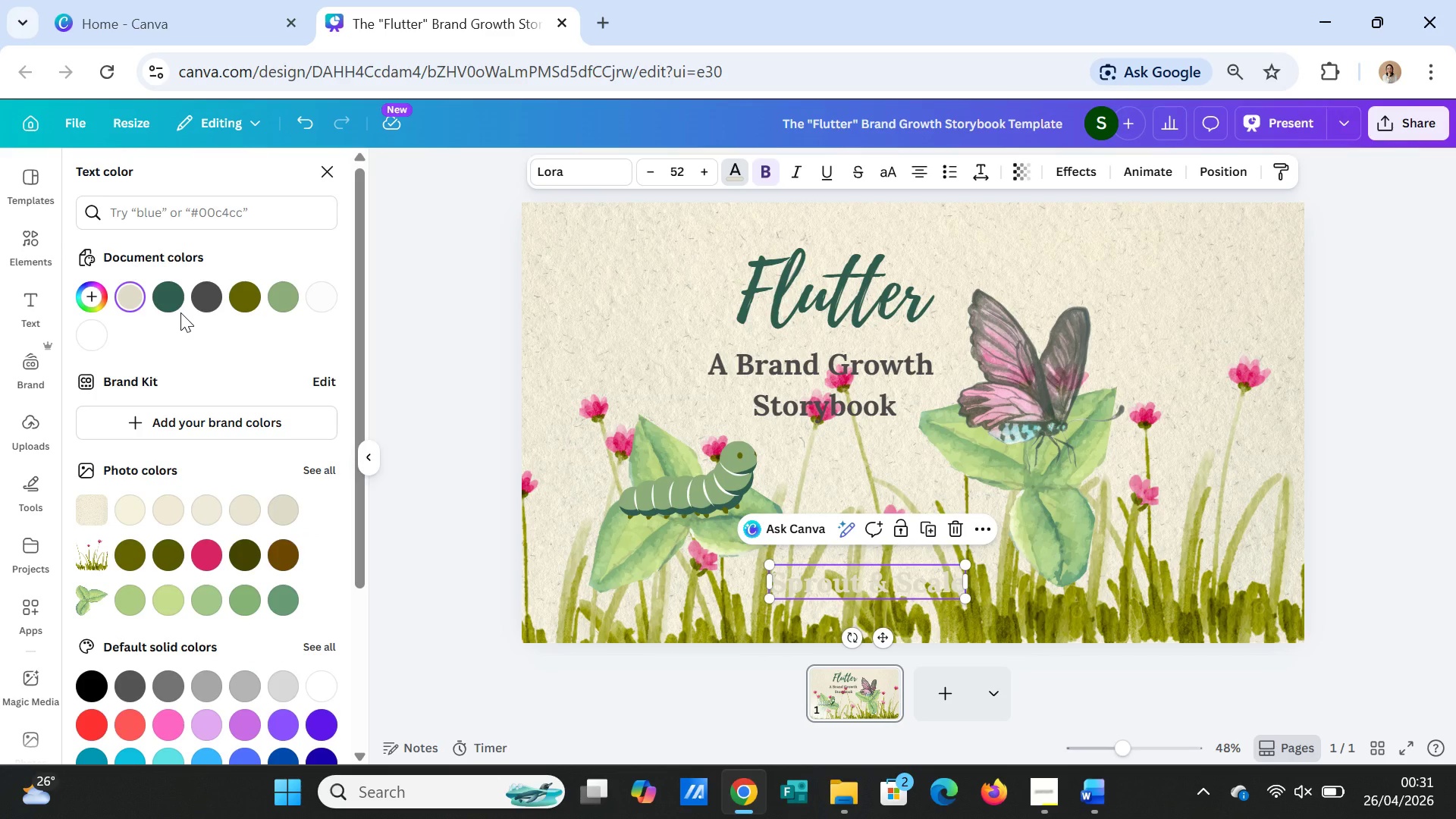 
wait(8.62)
 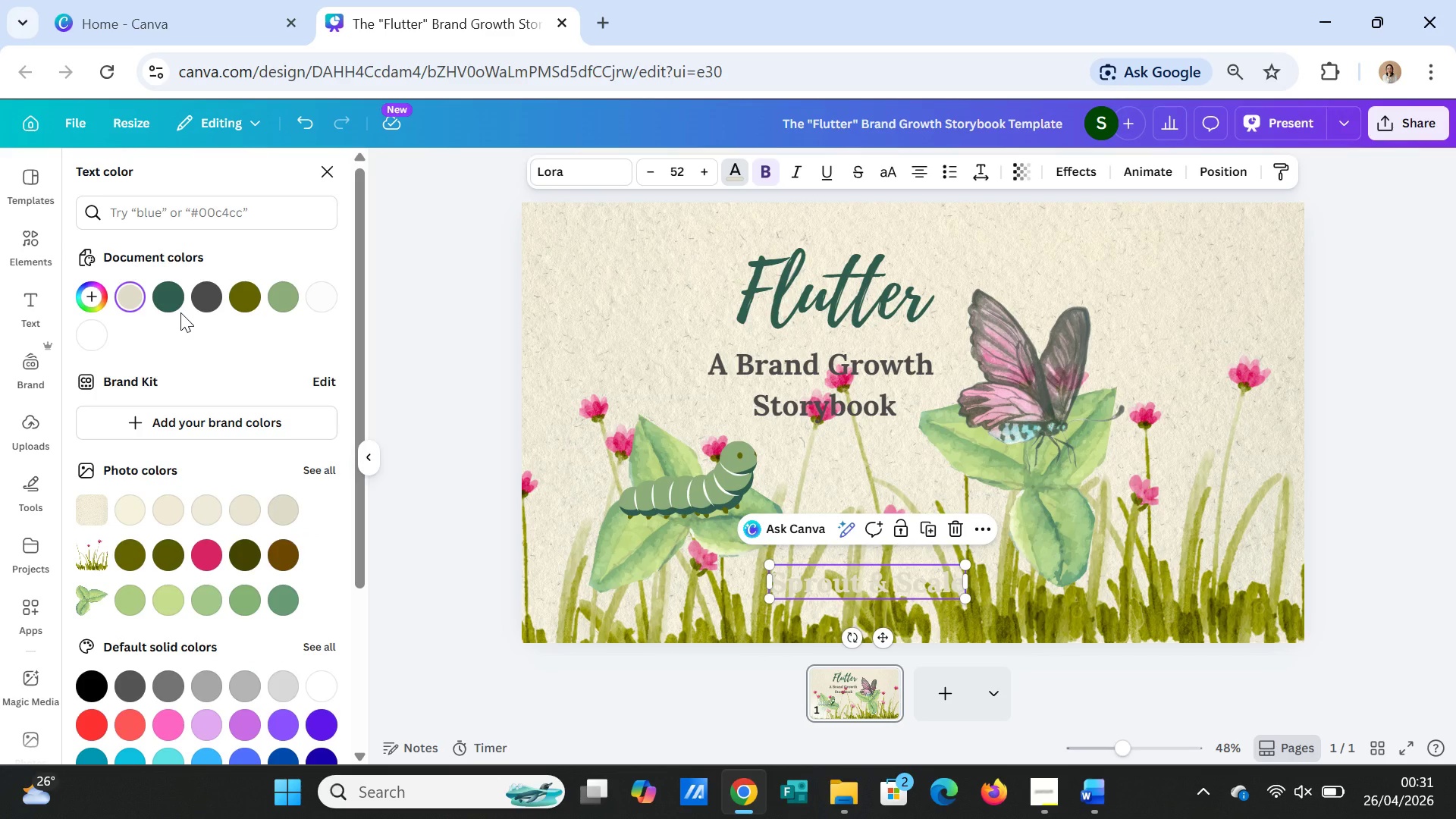 
left_click([281, 600])
 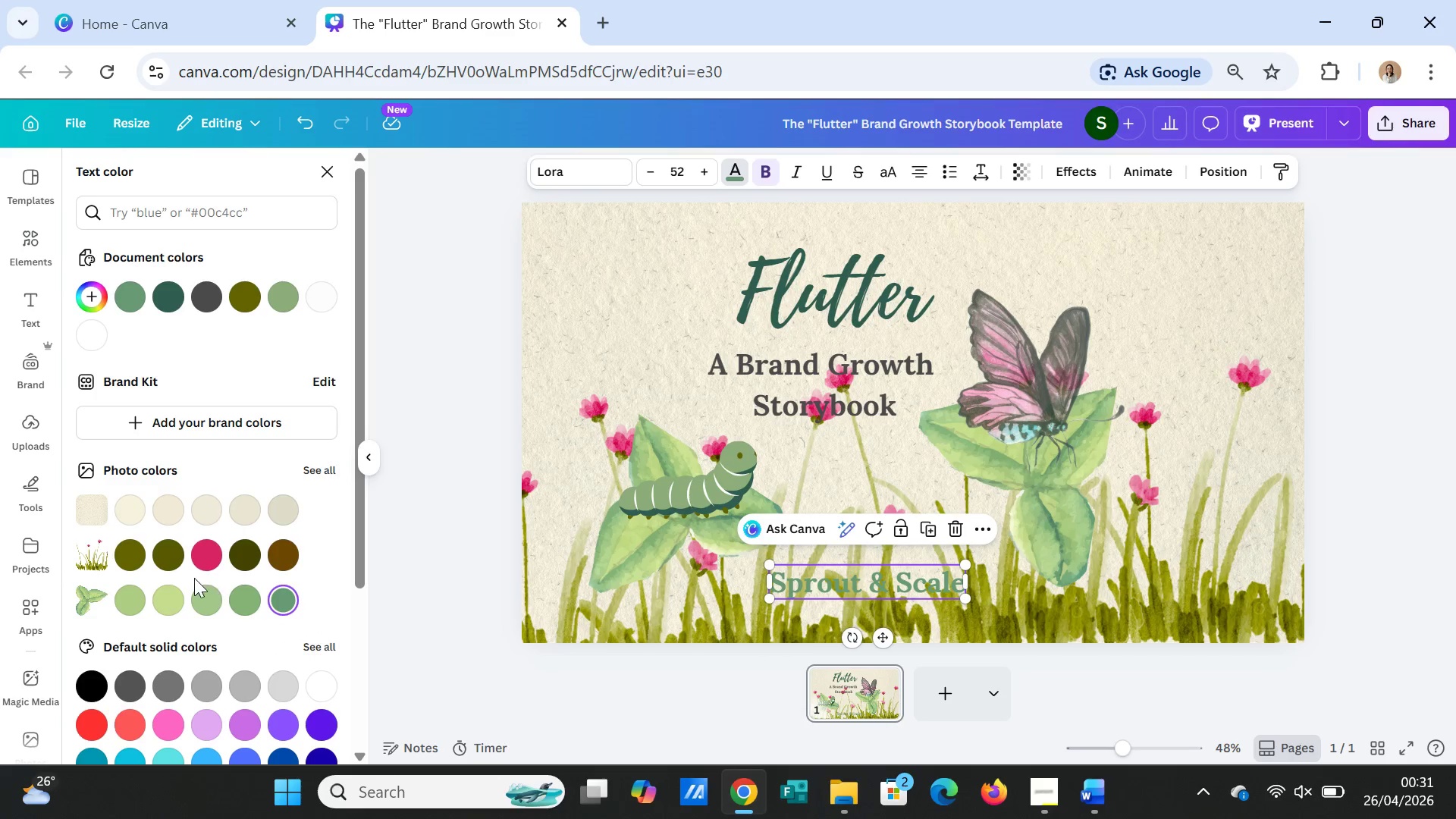 
left_click([170, 561])
 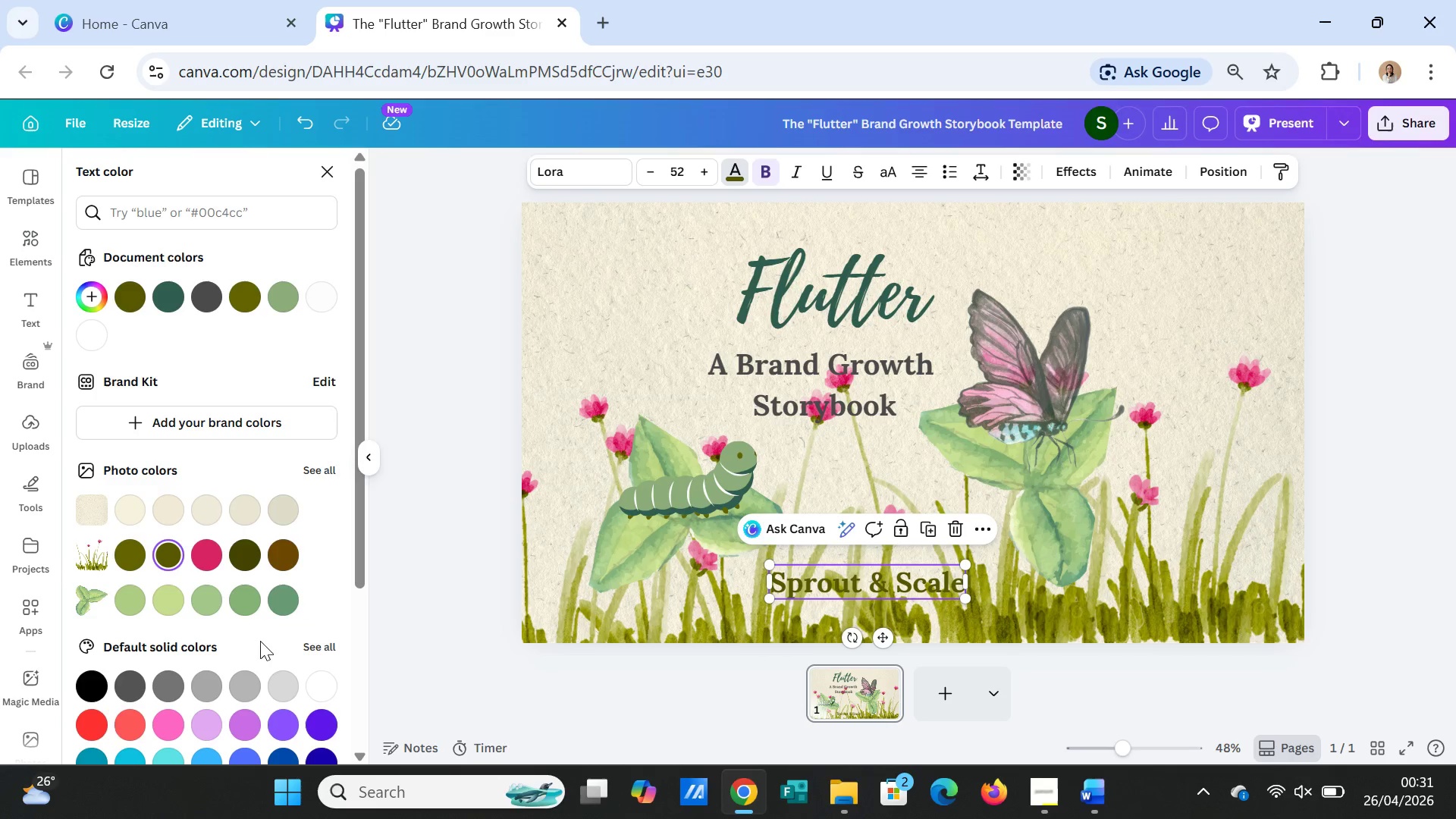 
left_click([168, 686])
 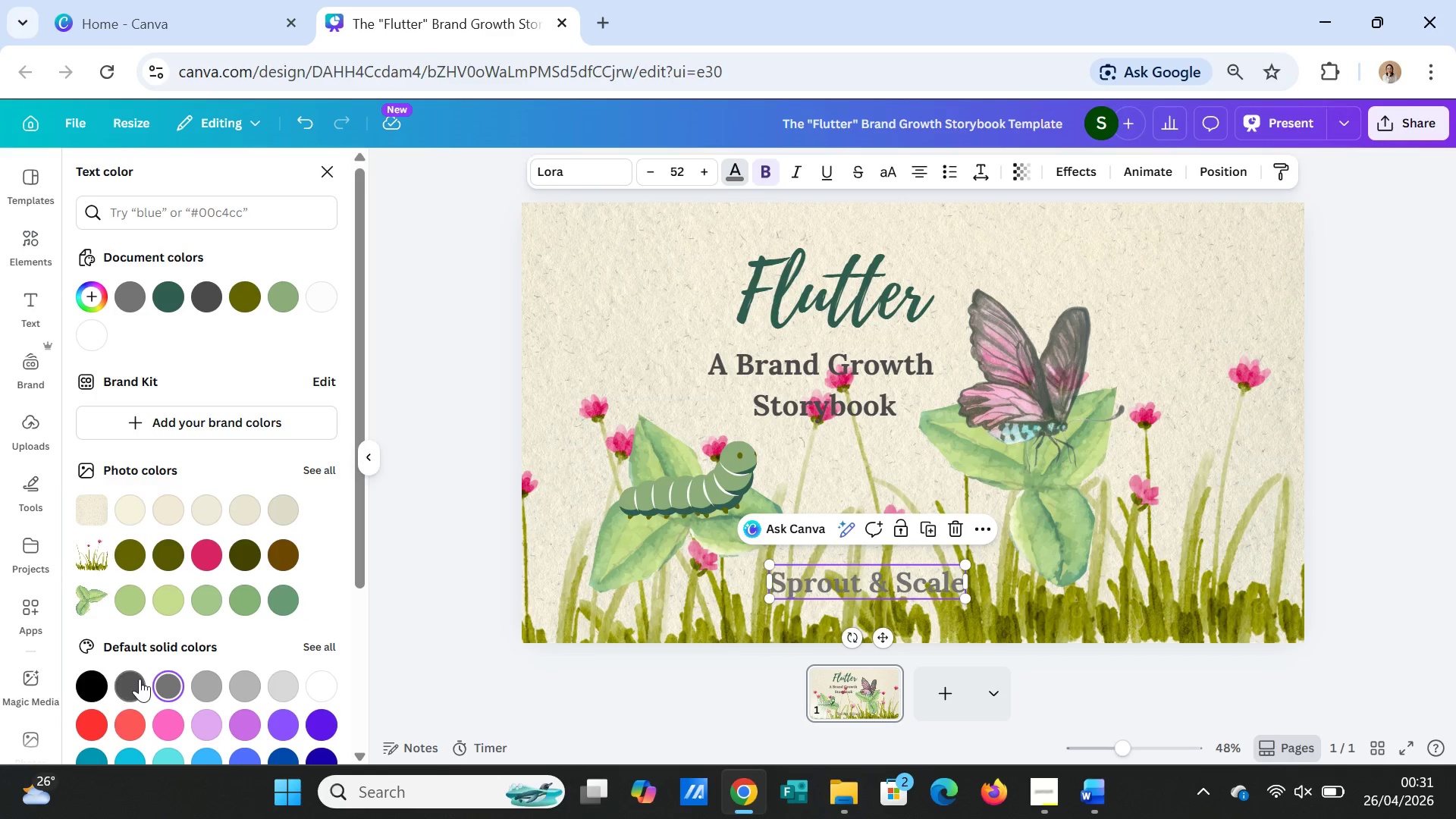 
left_click([138, 679])
 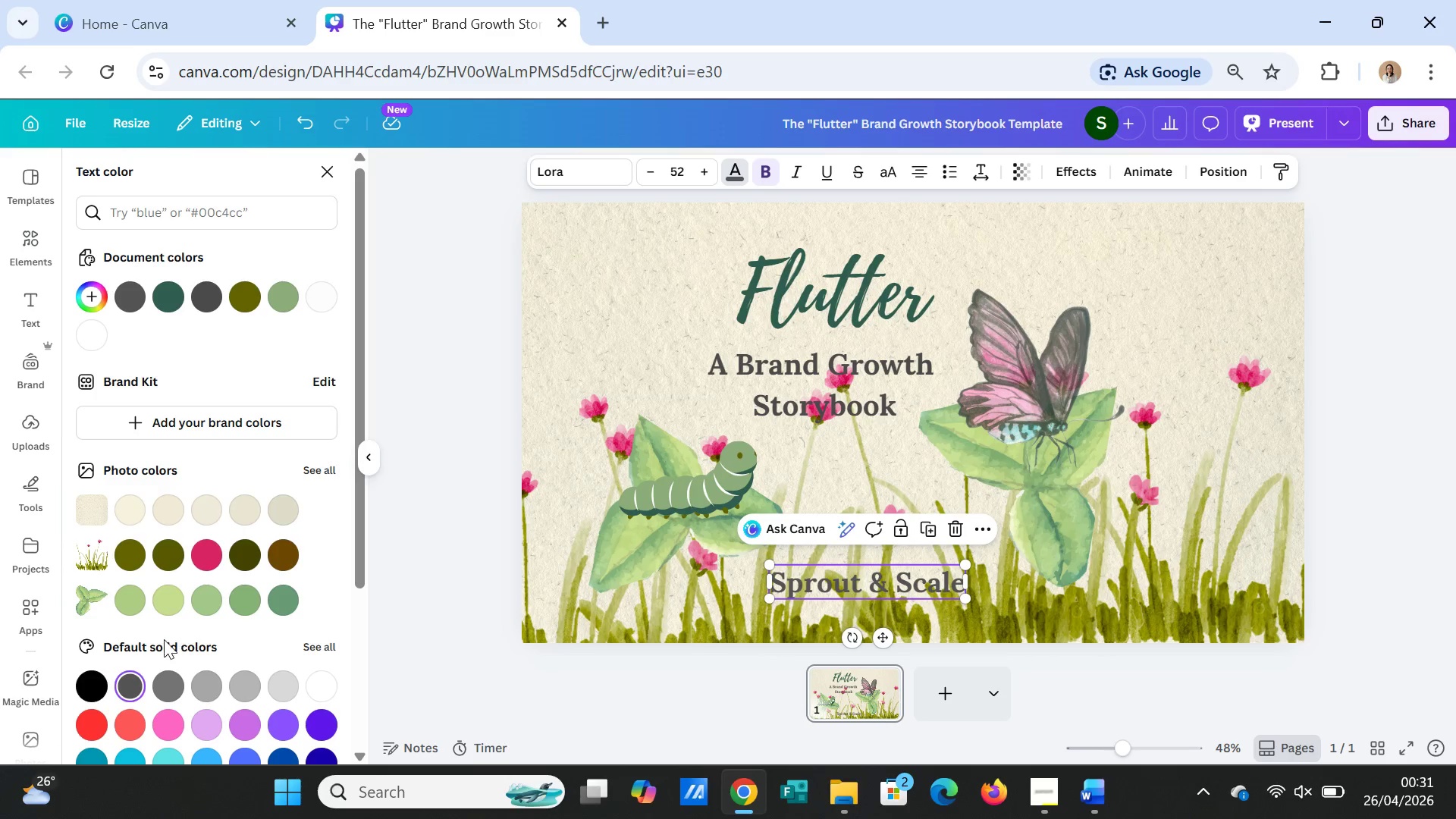 
mouse_move([110, 683])
 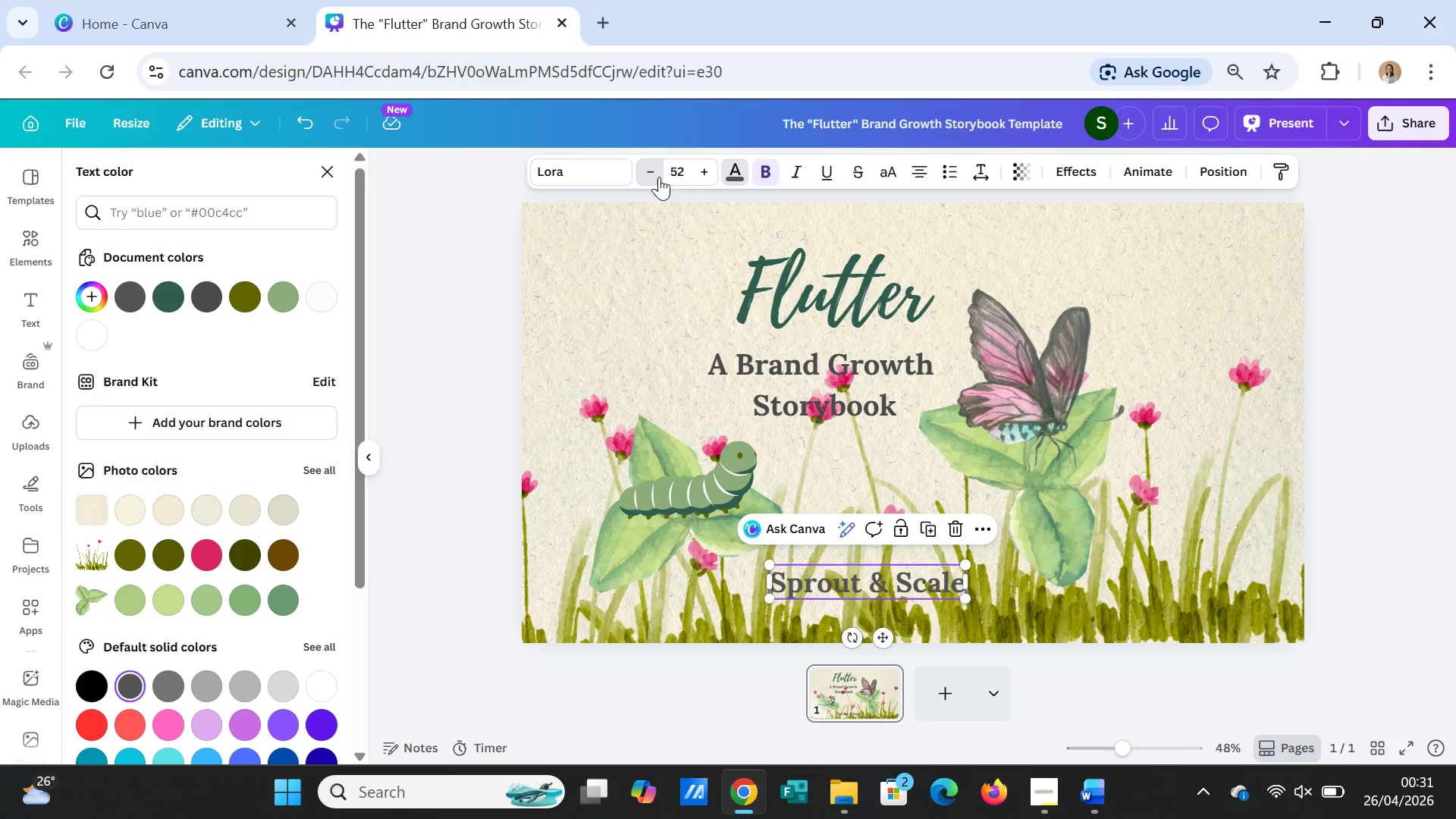 
left_click([659, 177])
 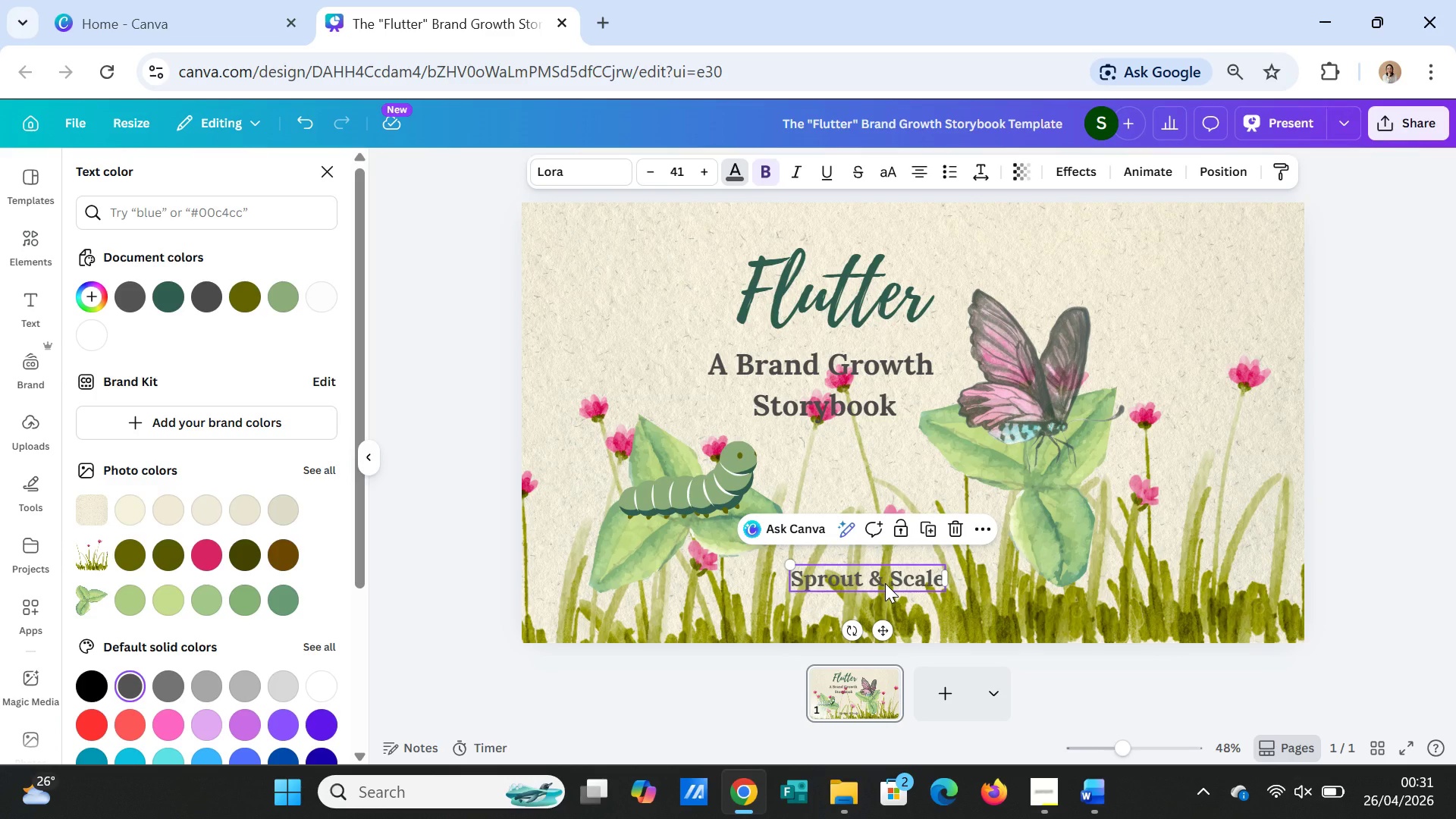 
left_click_drag(start_coordinate=[885, 583], to_coordinate=[868, 467])
 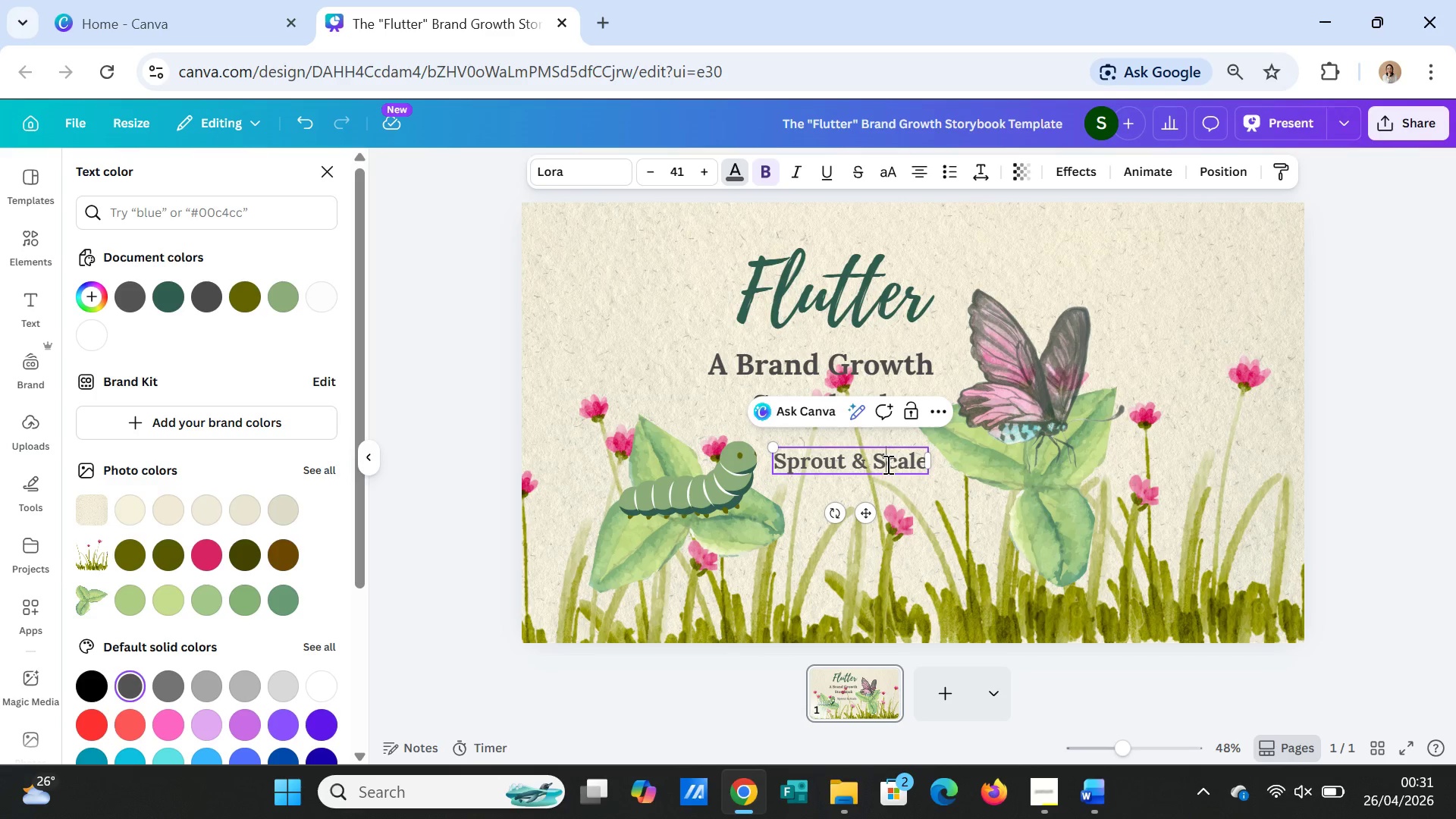 
left_click([1371, 471])
 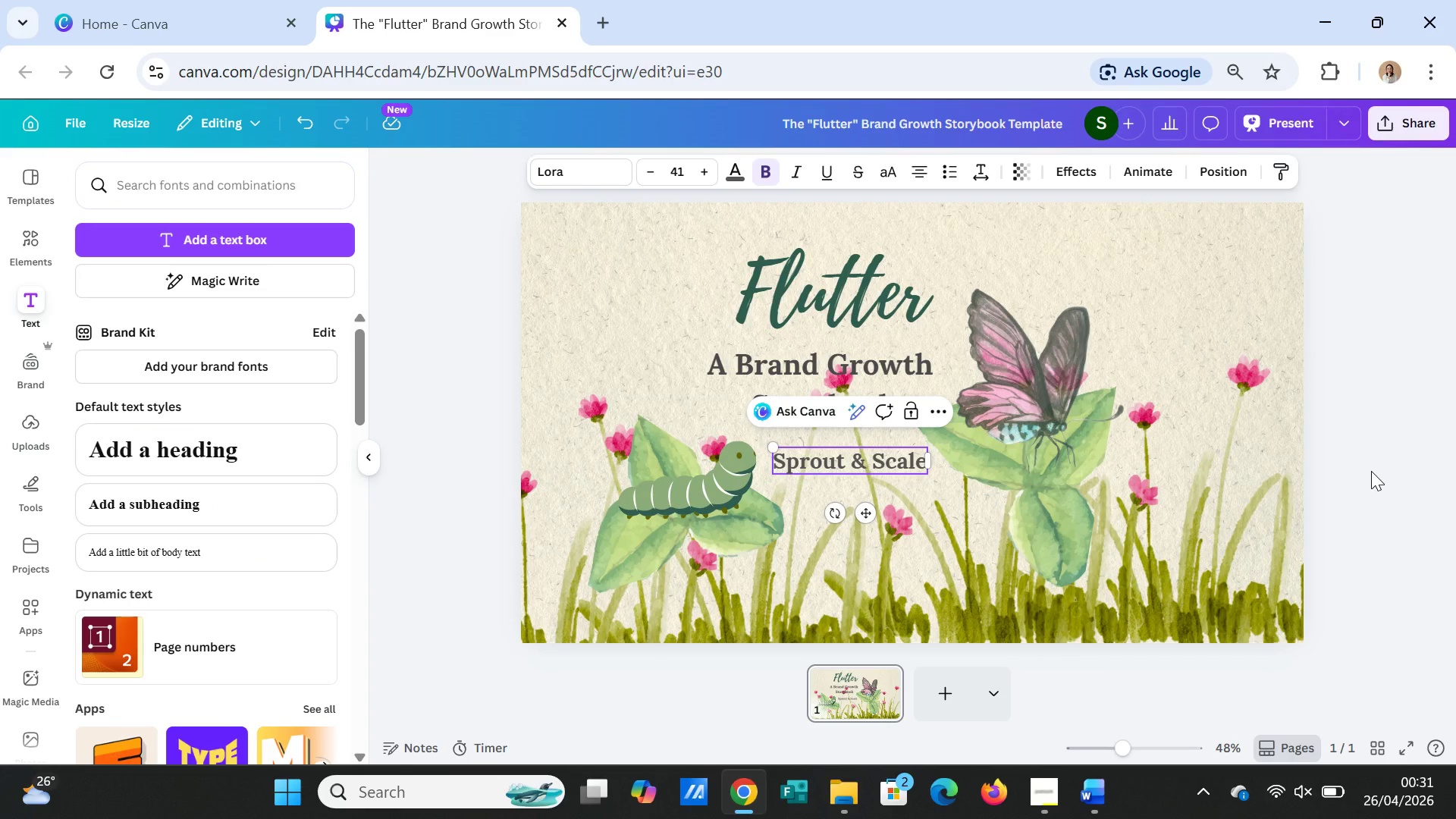 
left_click([1371, 471])
 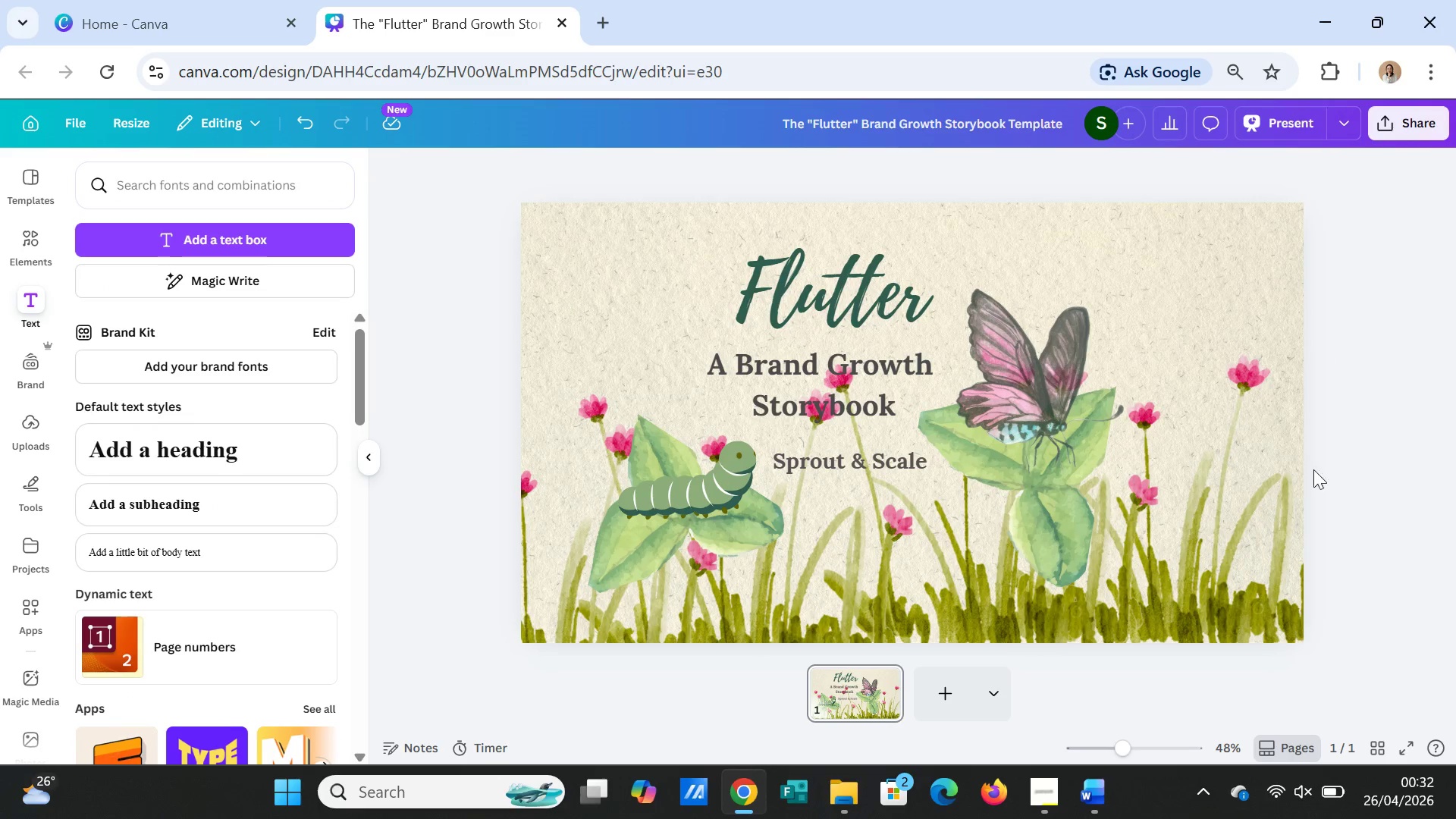 
wait(6.19)
 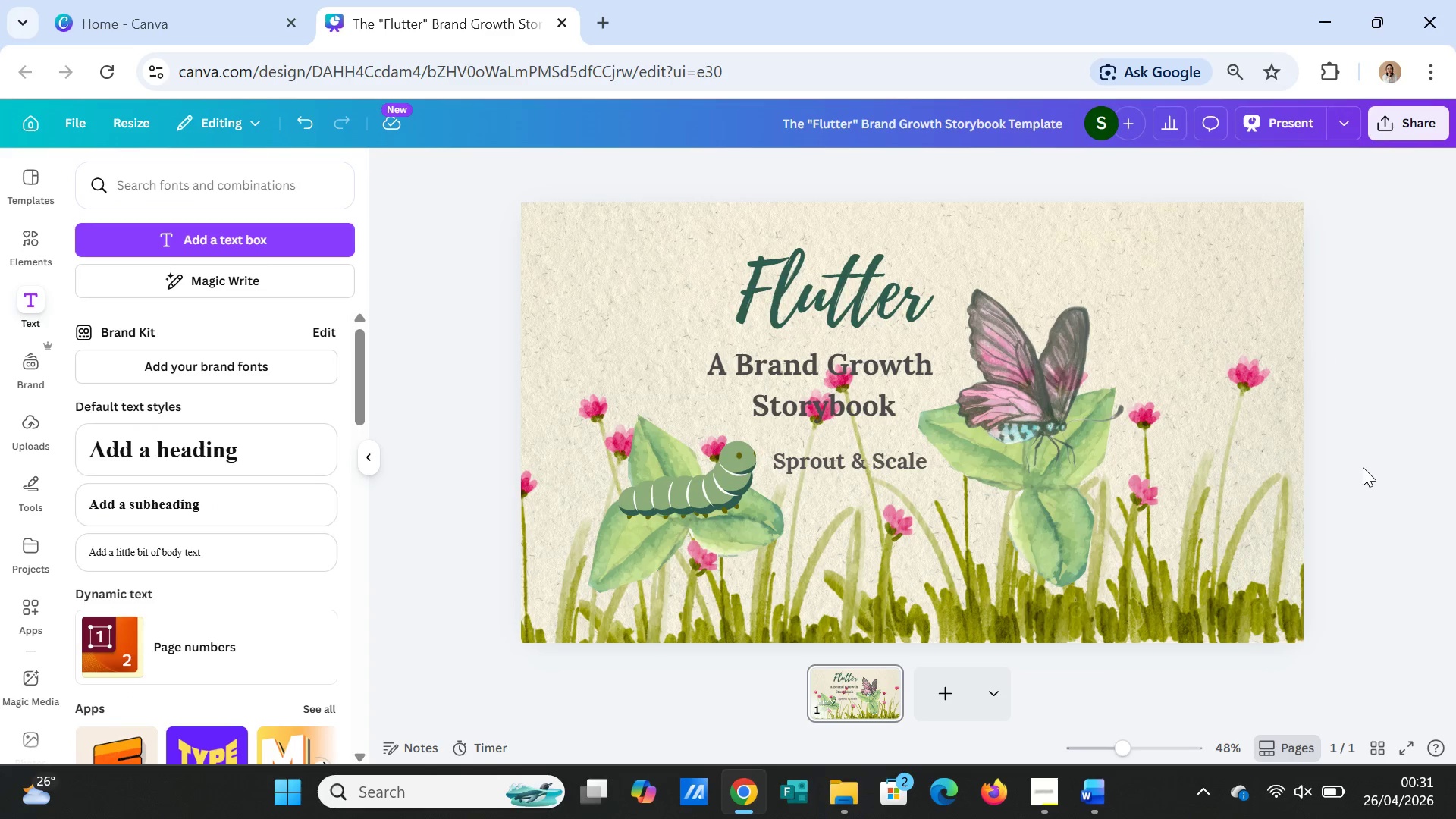 
left_click([871, 467])
 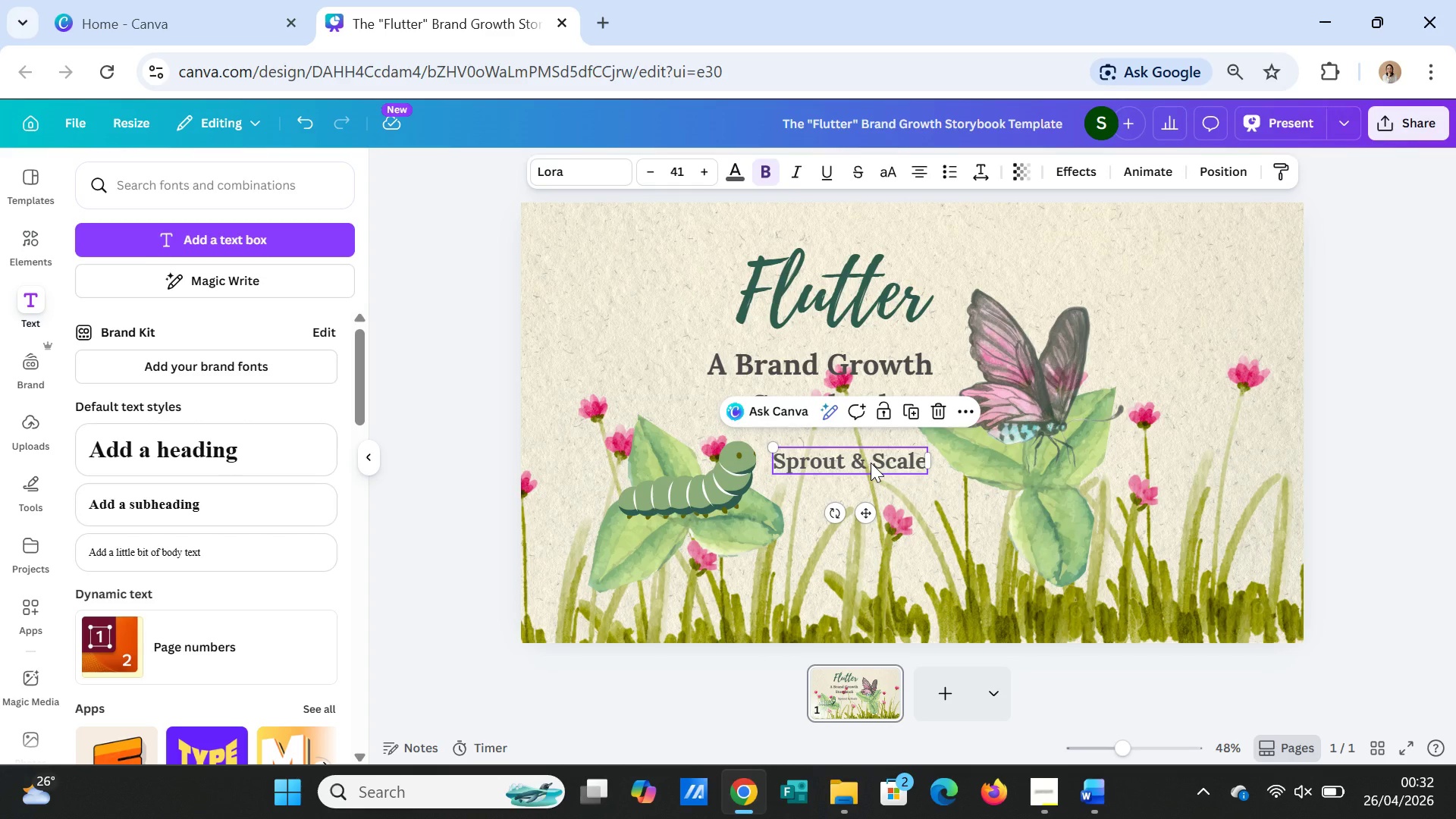 
left_click_drag(start_coordinate=[871, 463], to_coordinate=[875, 475])
 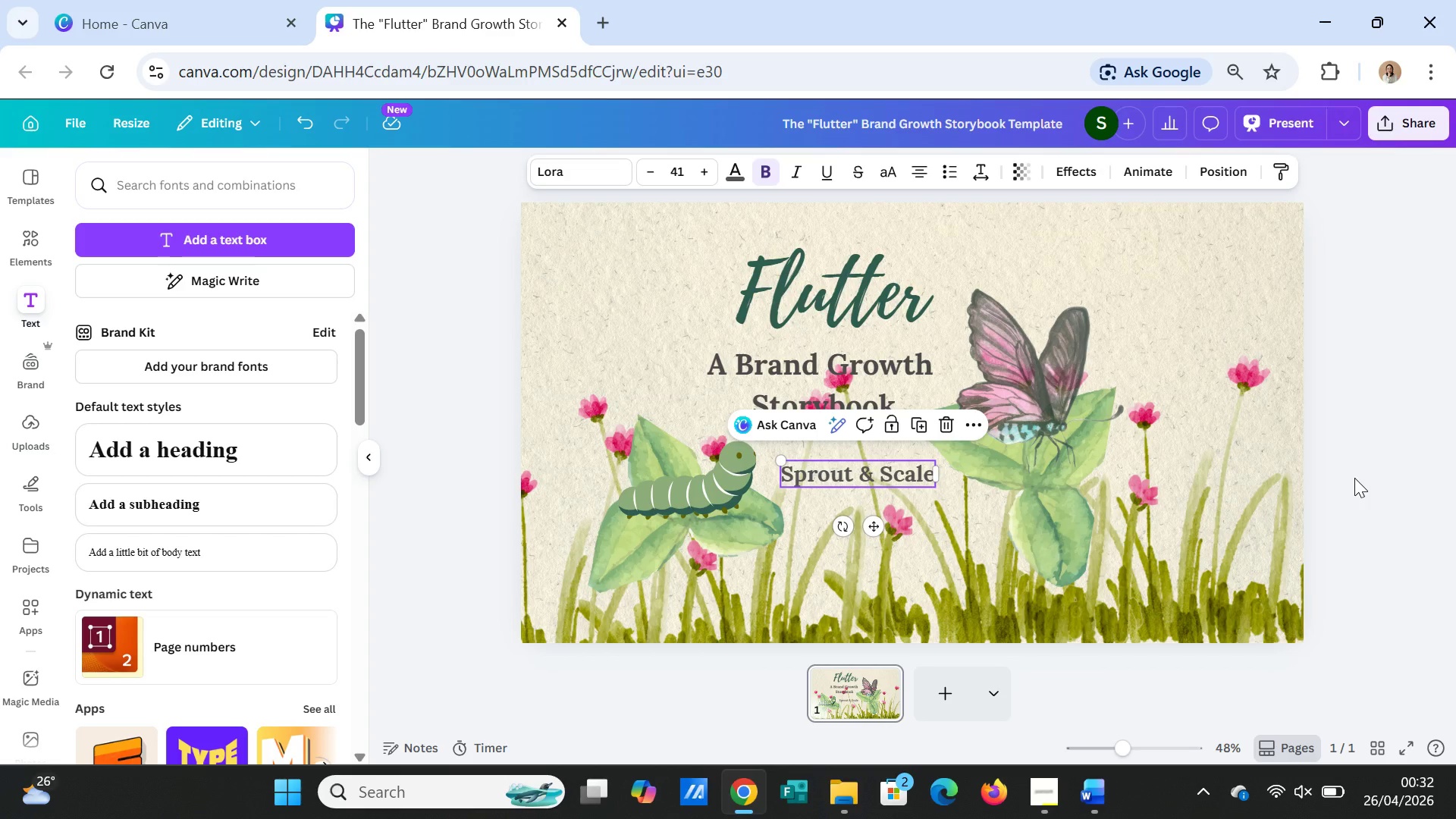 
left_click([1354, 478])
 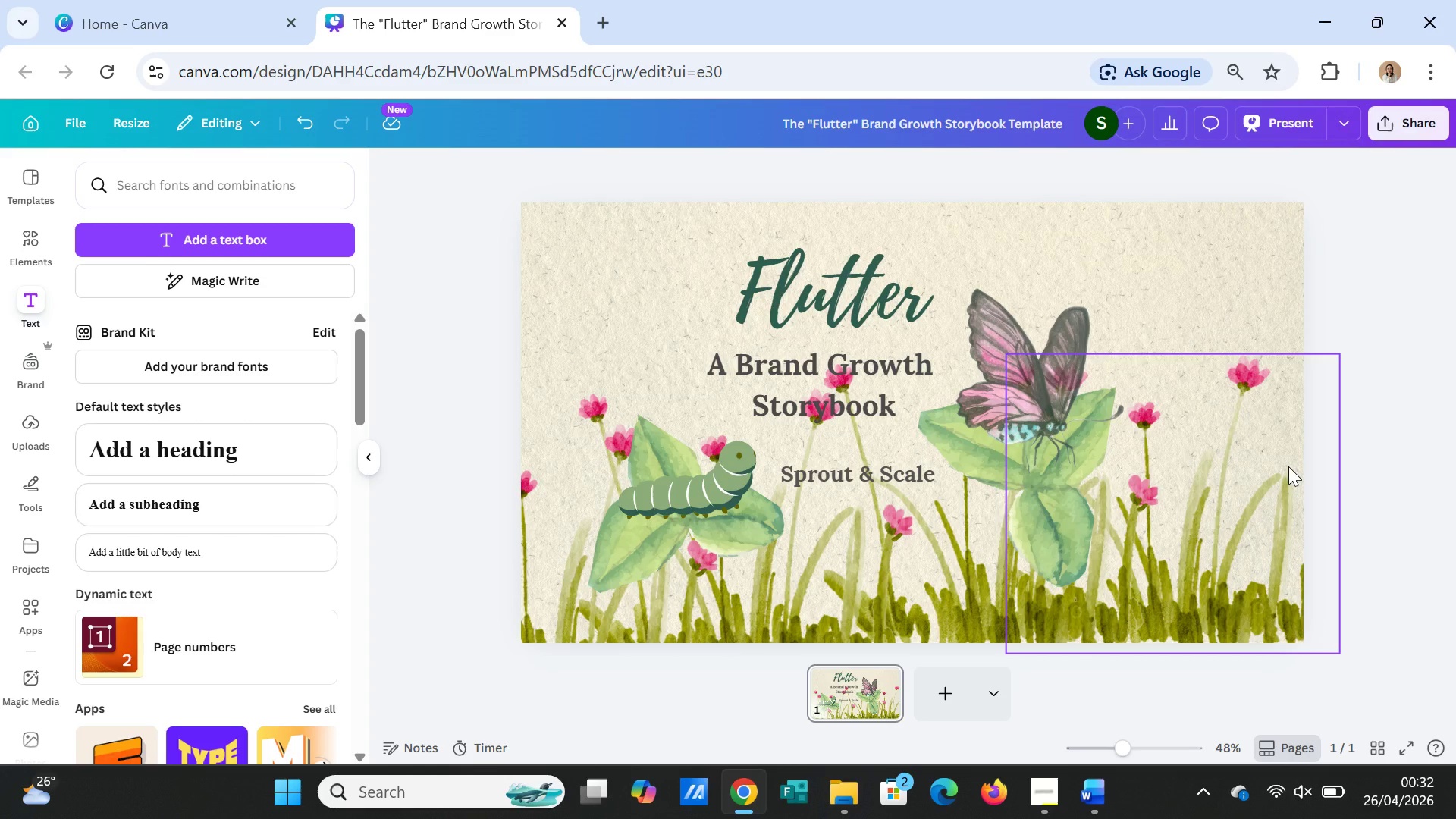 
wait(36.14)
 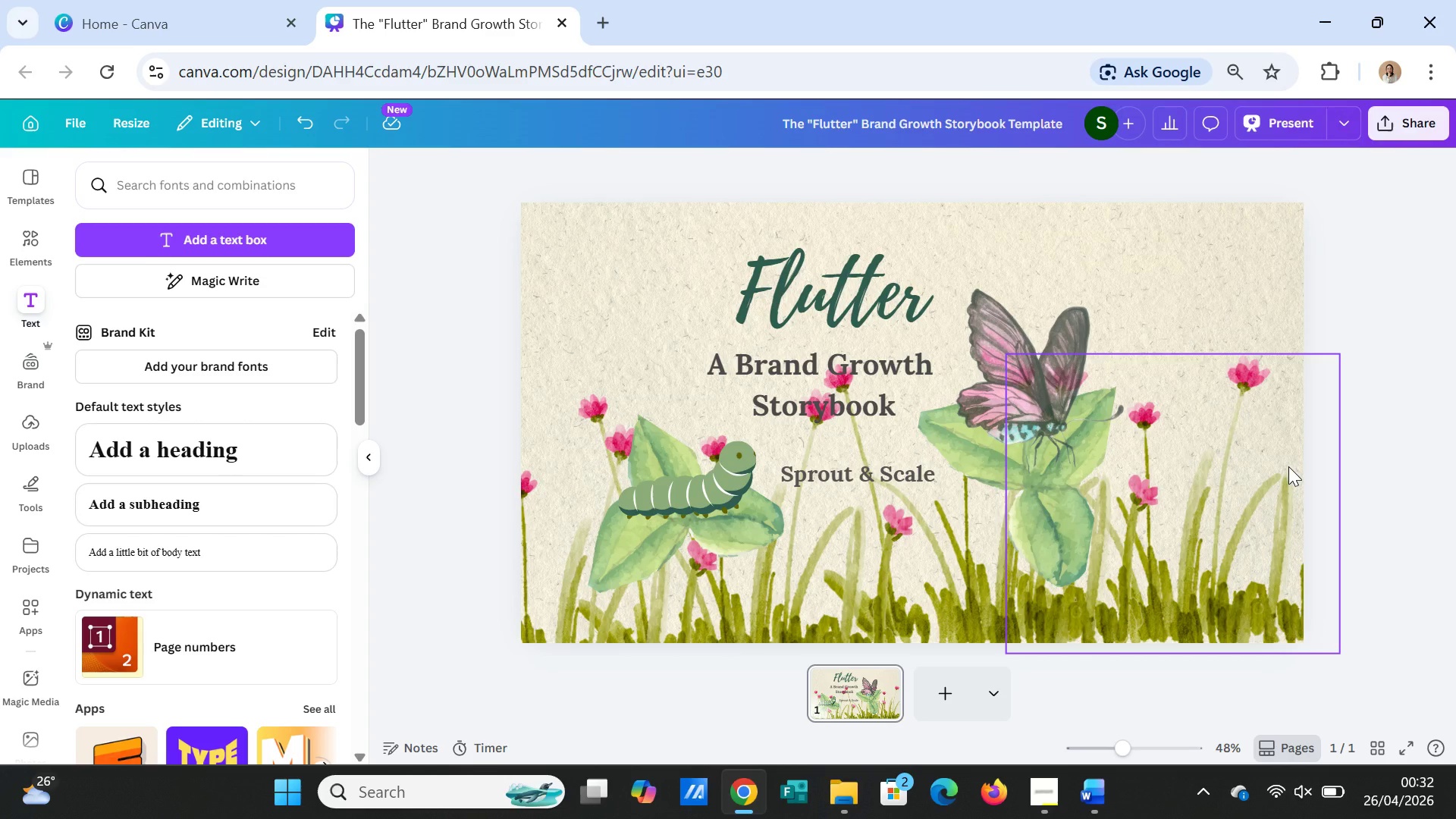 
left_click([1368, 424])
 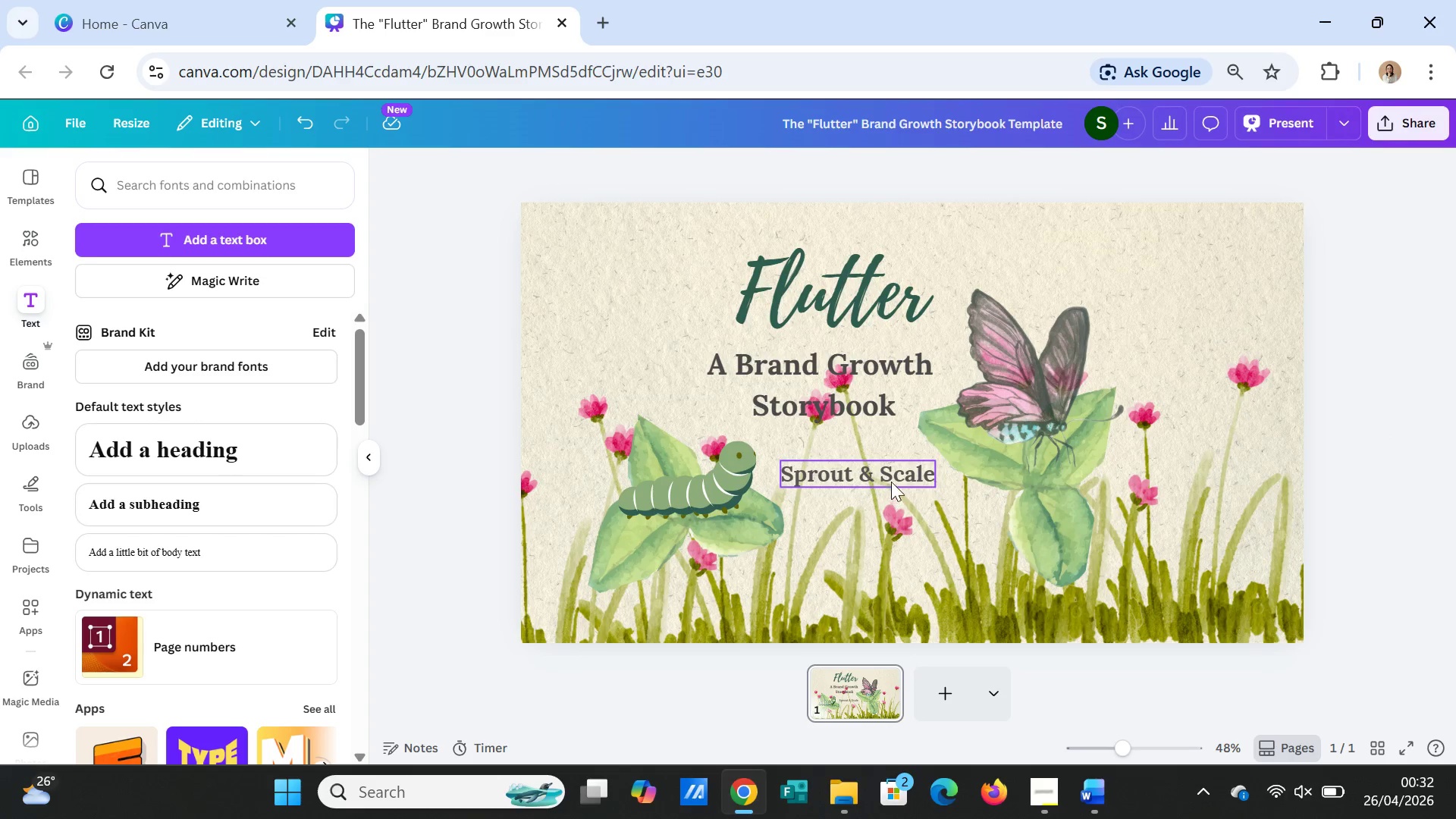 
left_click([891, 482])
 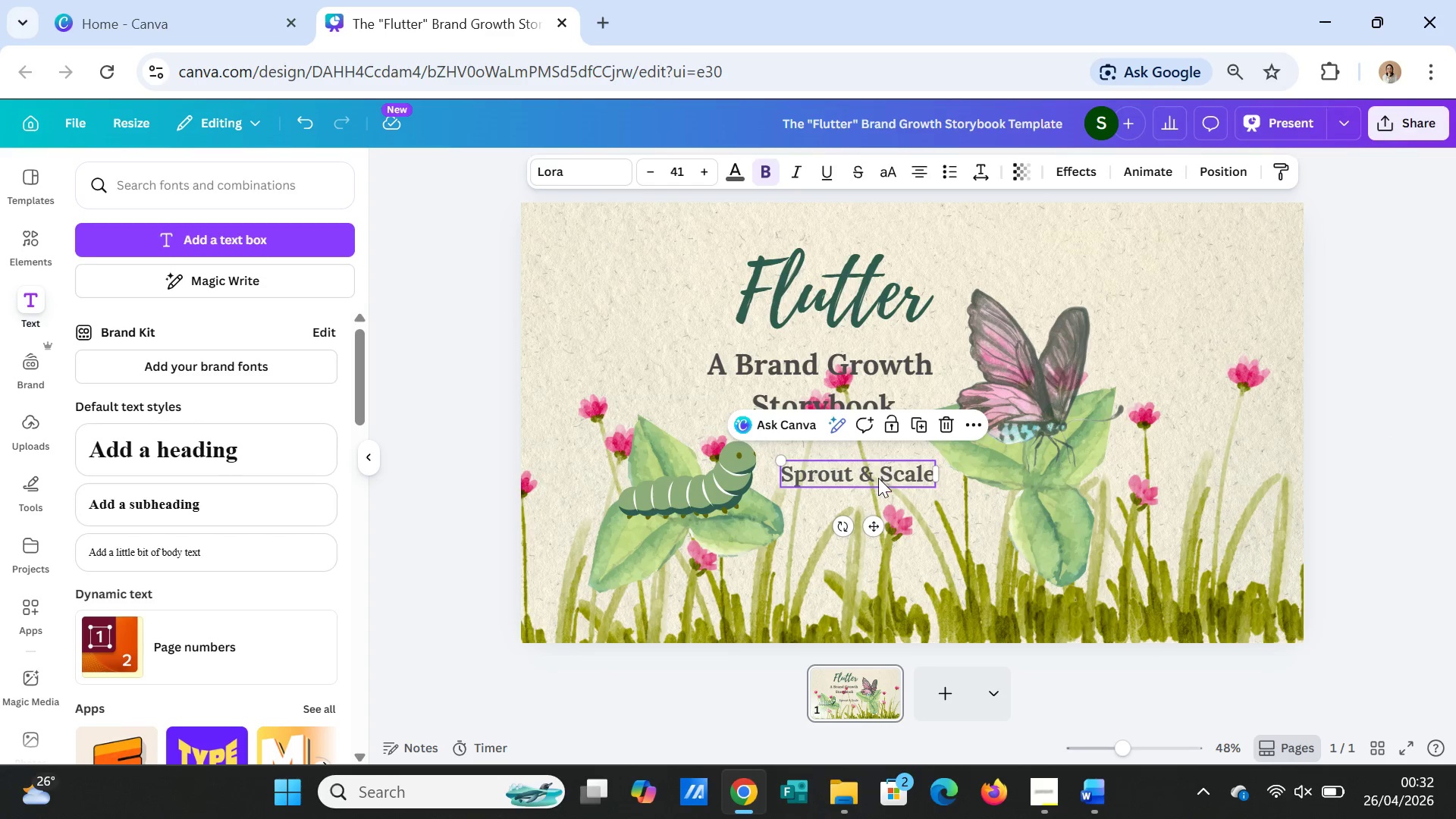 
double_click([878, 478])
 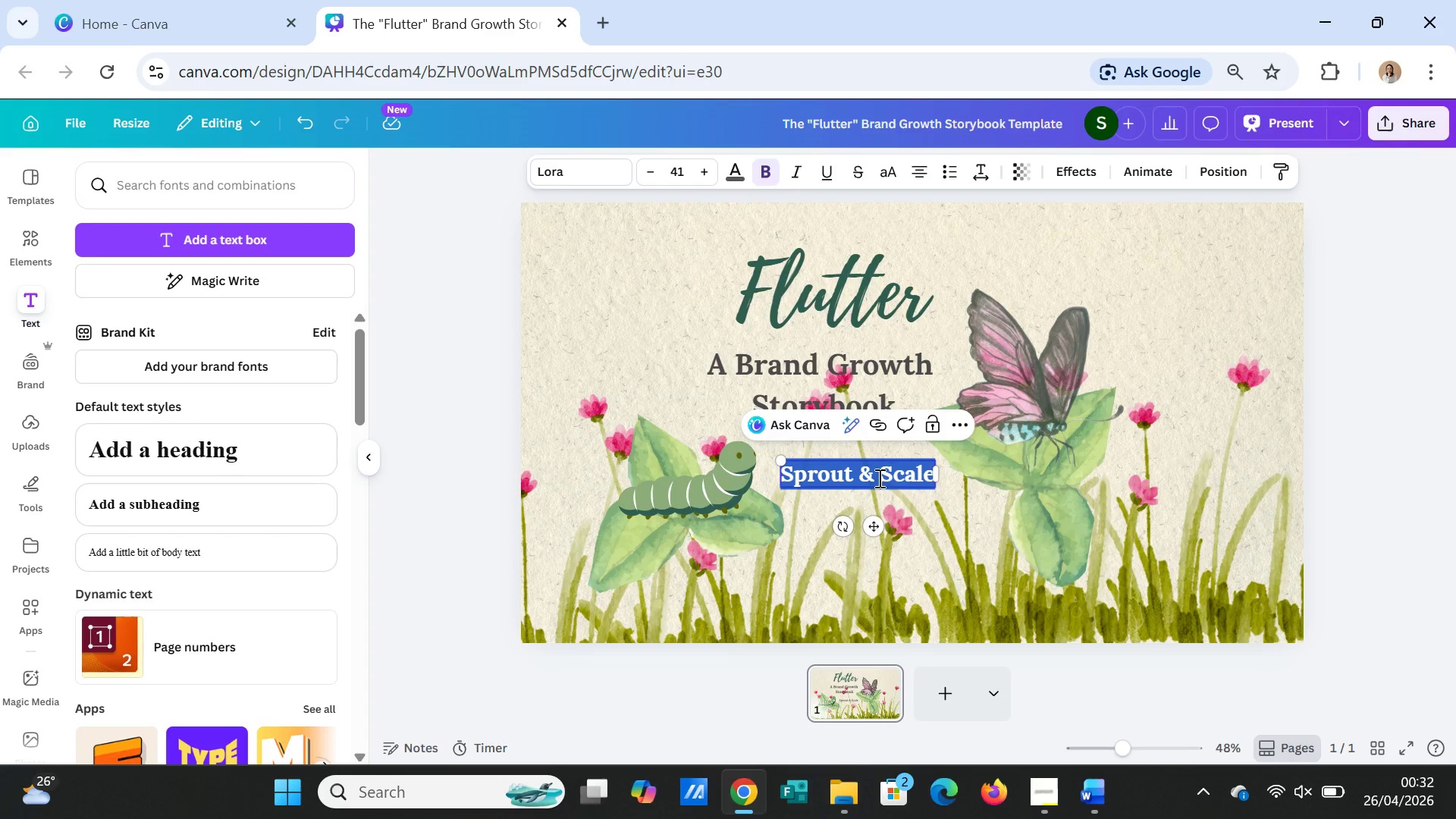 
triple_click([878, 478])
 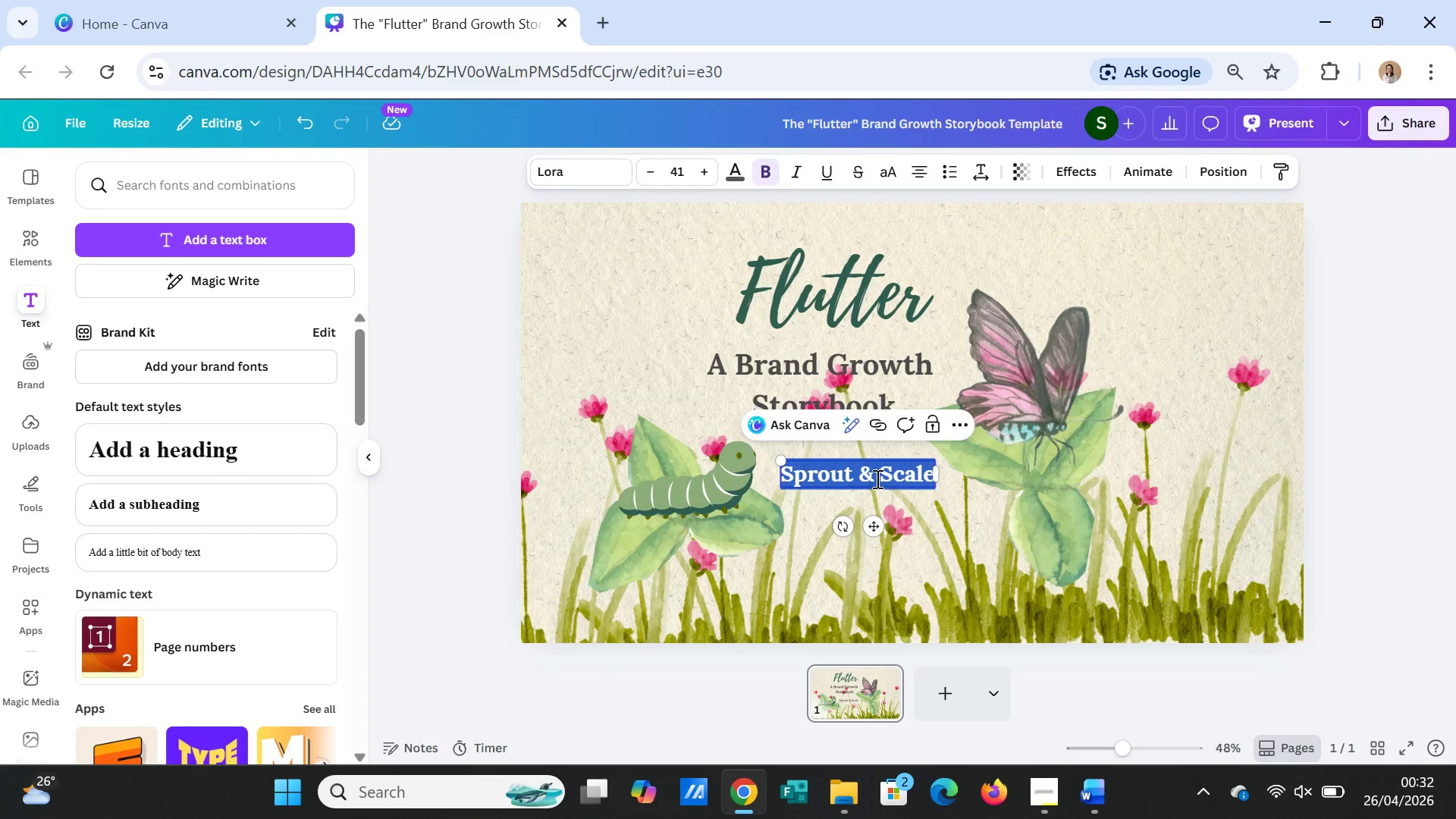 
triple_click([877, 479])
 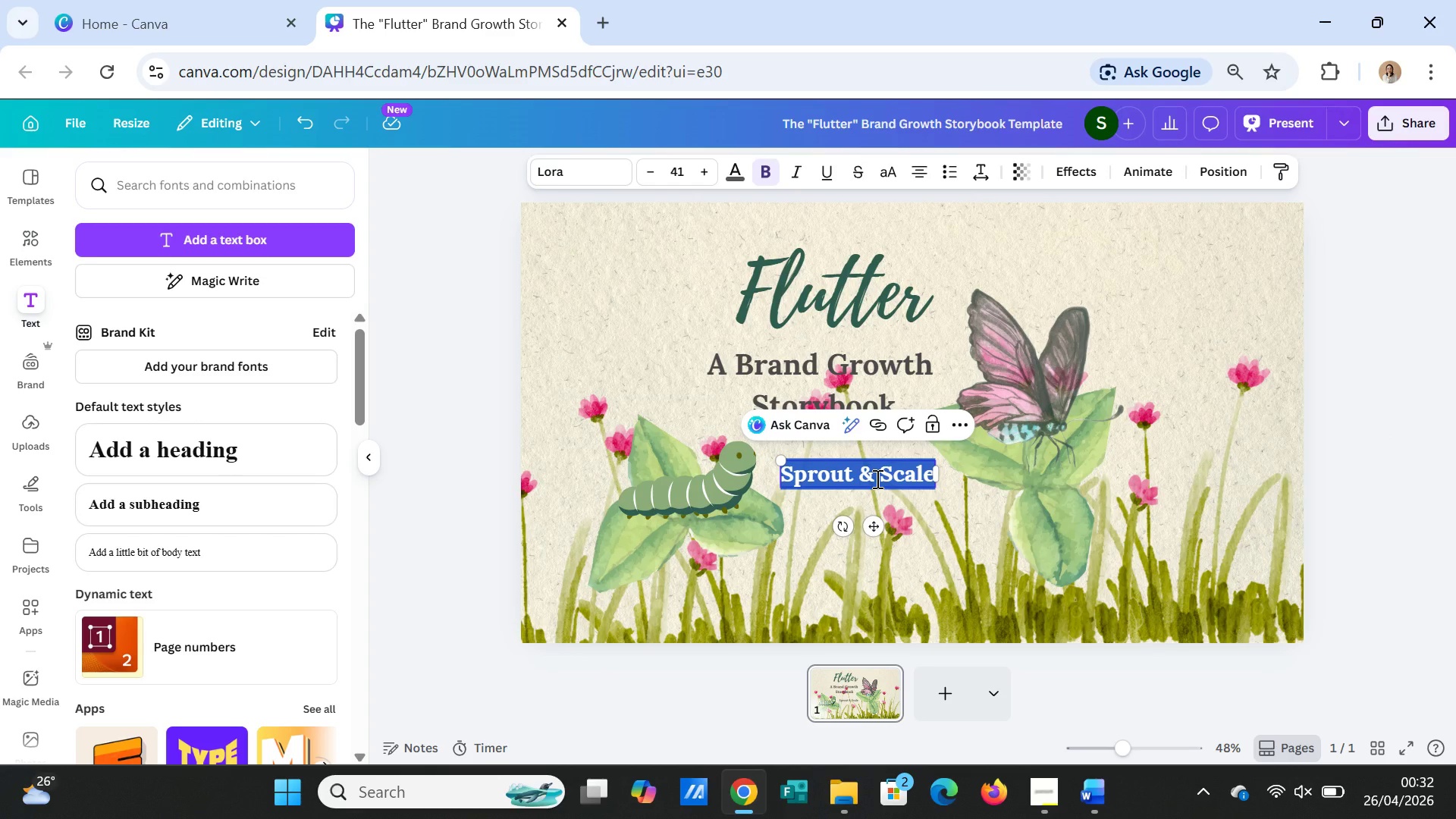 
type(Small beginnings)
 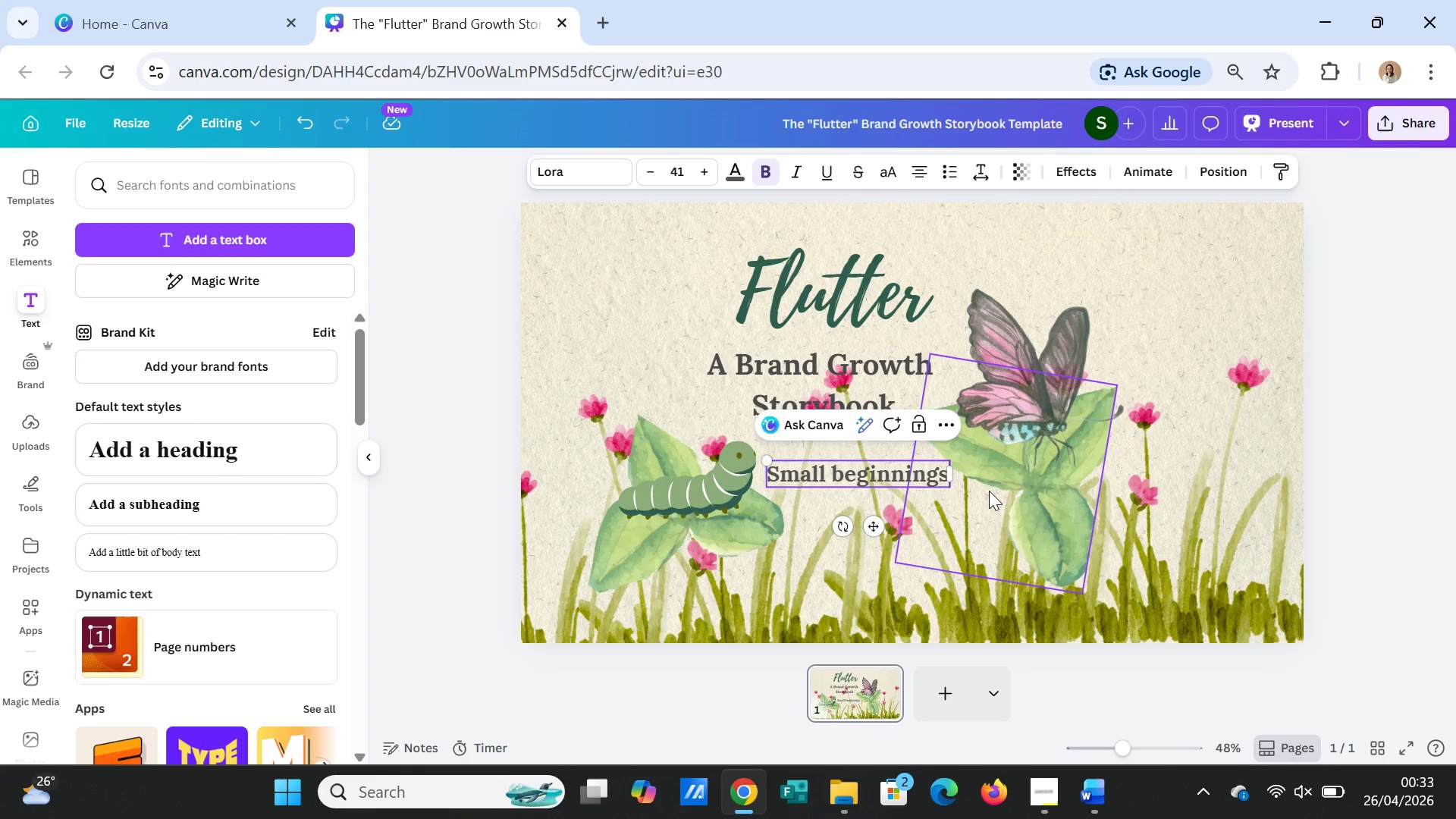 
key(Period)
 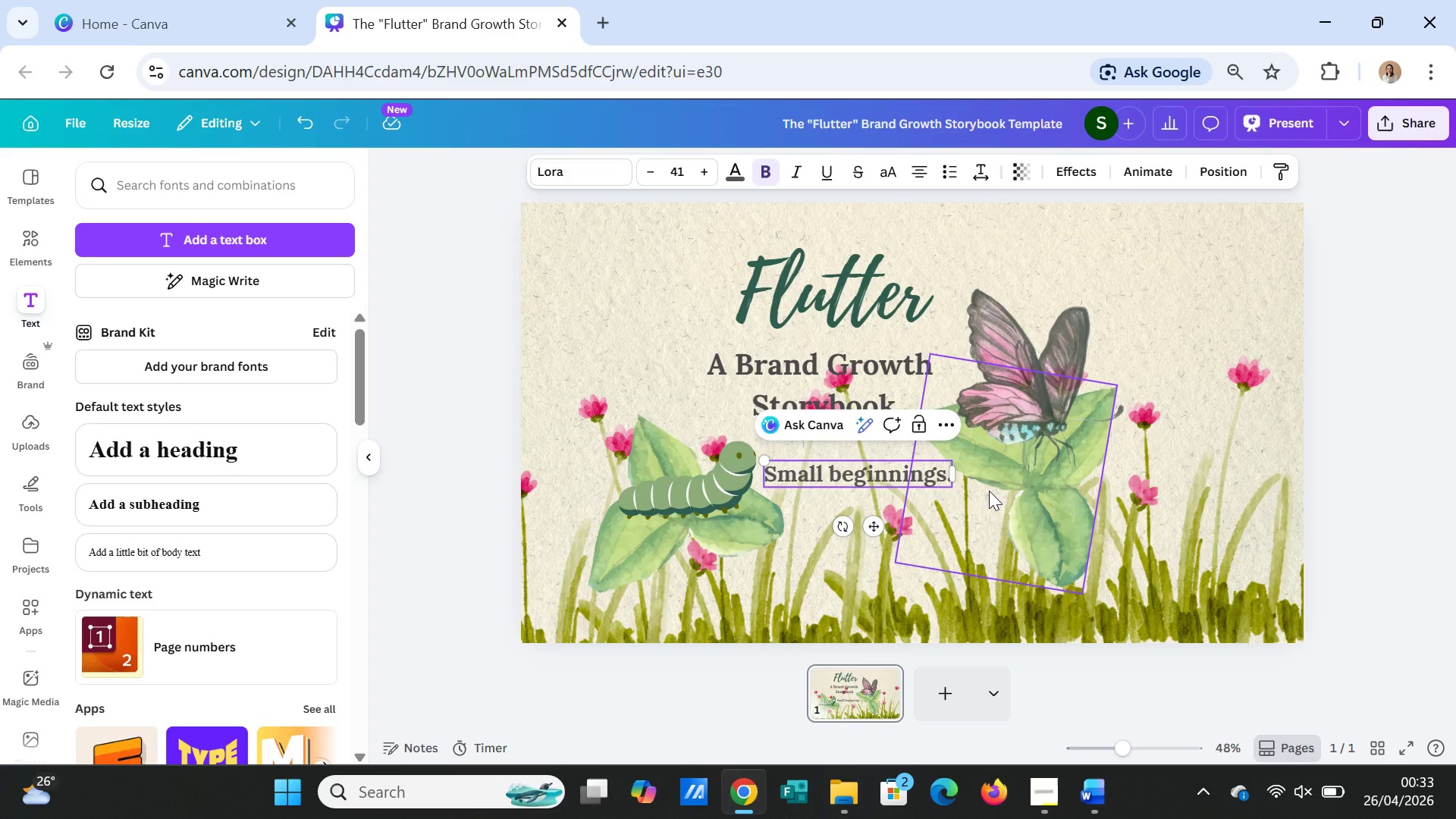 
key(Enter)
 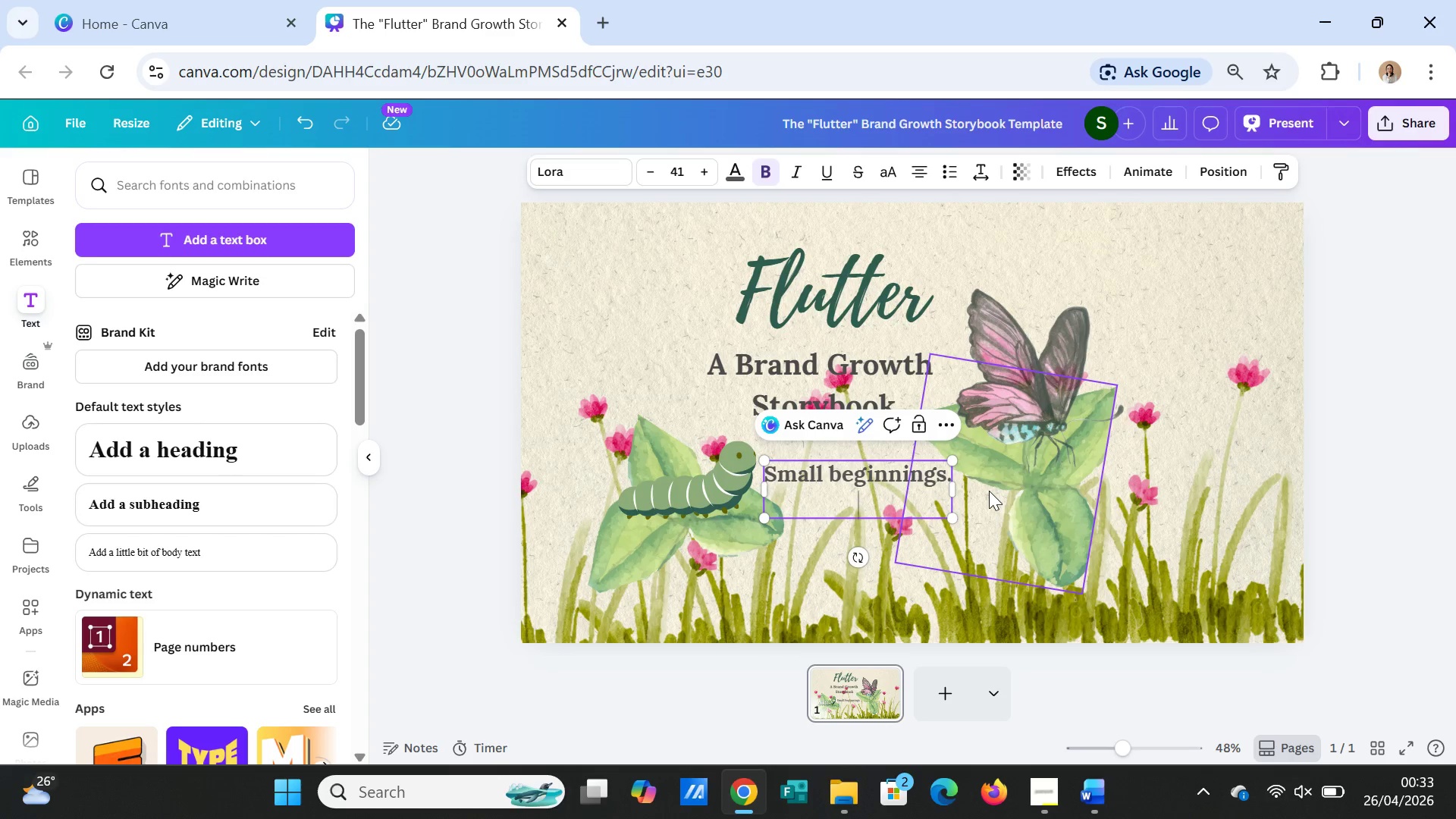 
type(Quiet)
 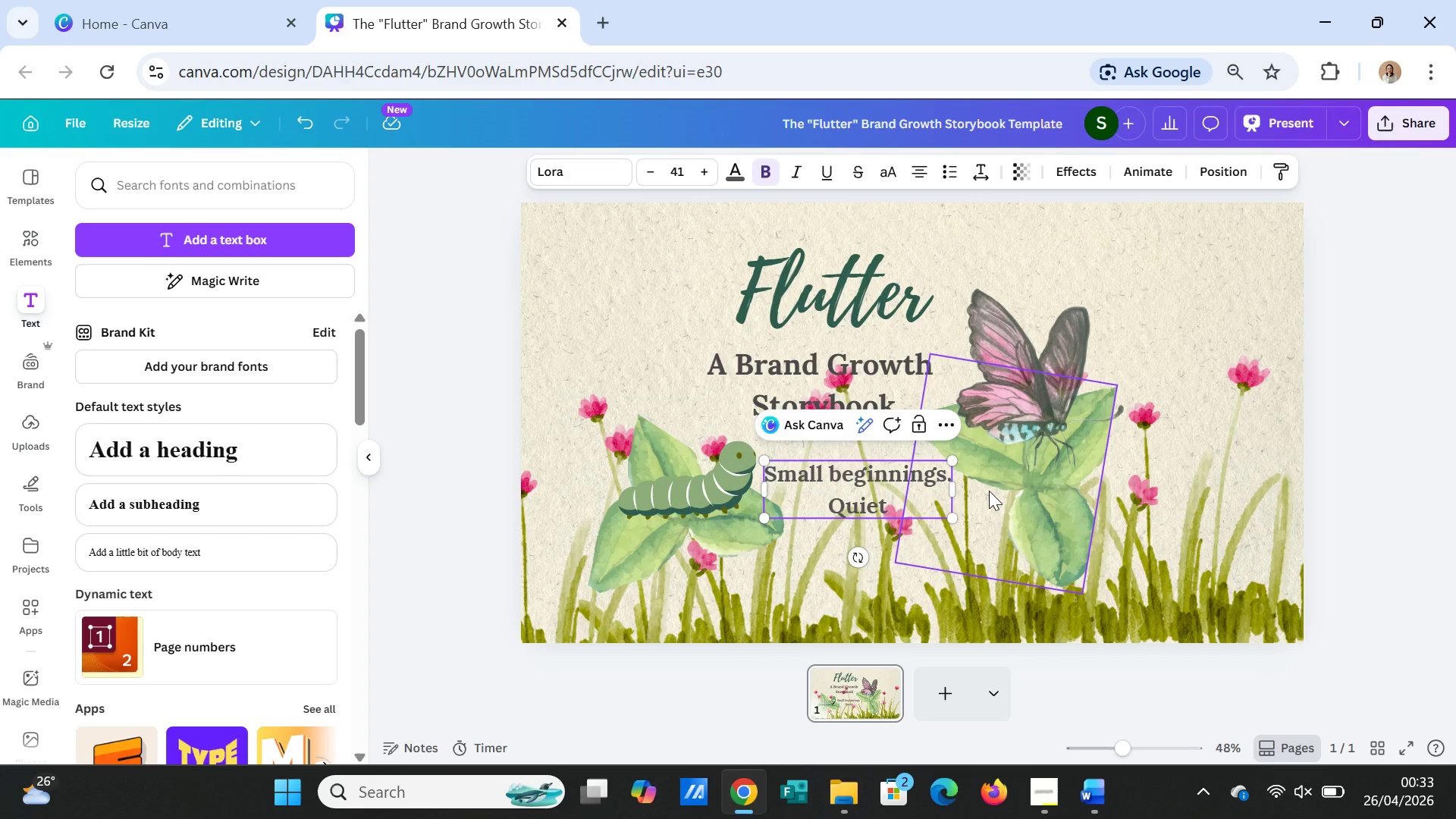 
type( growth)
 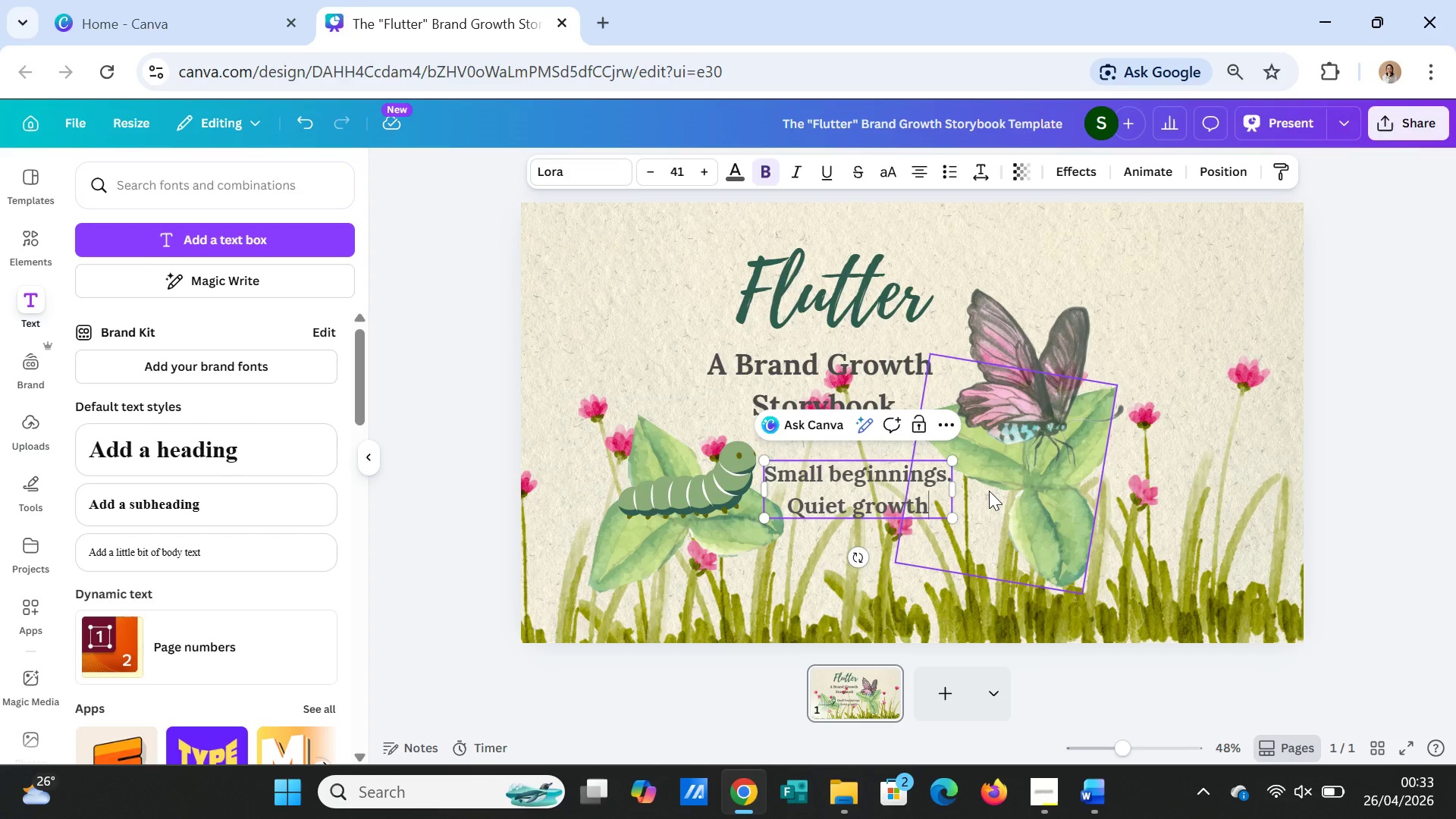 
wait(5.94)
 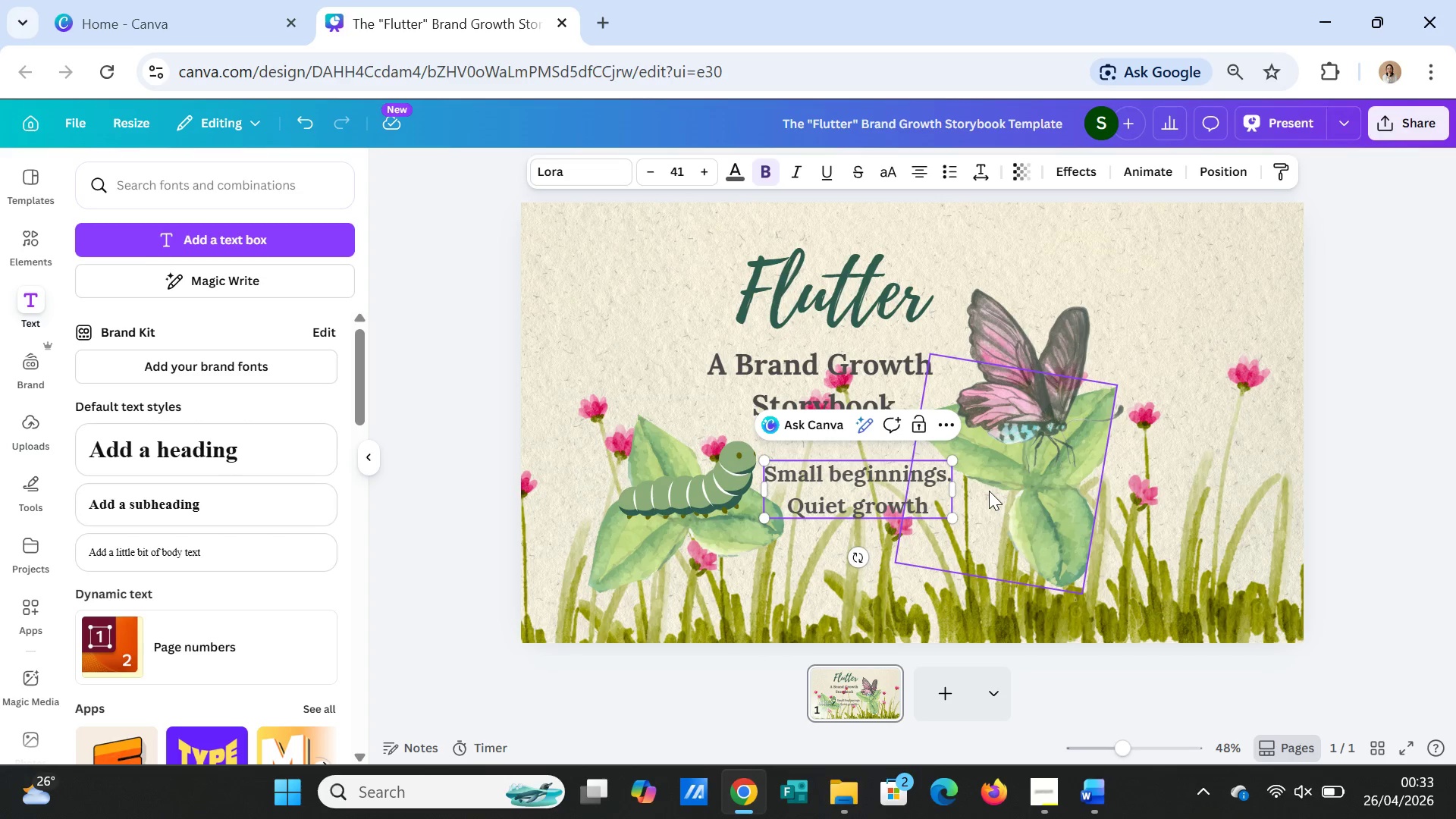 
key(Period)
 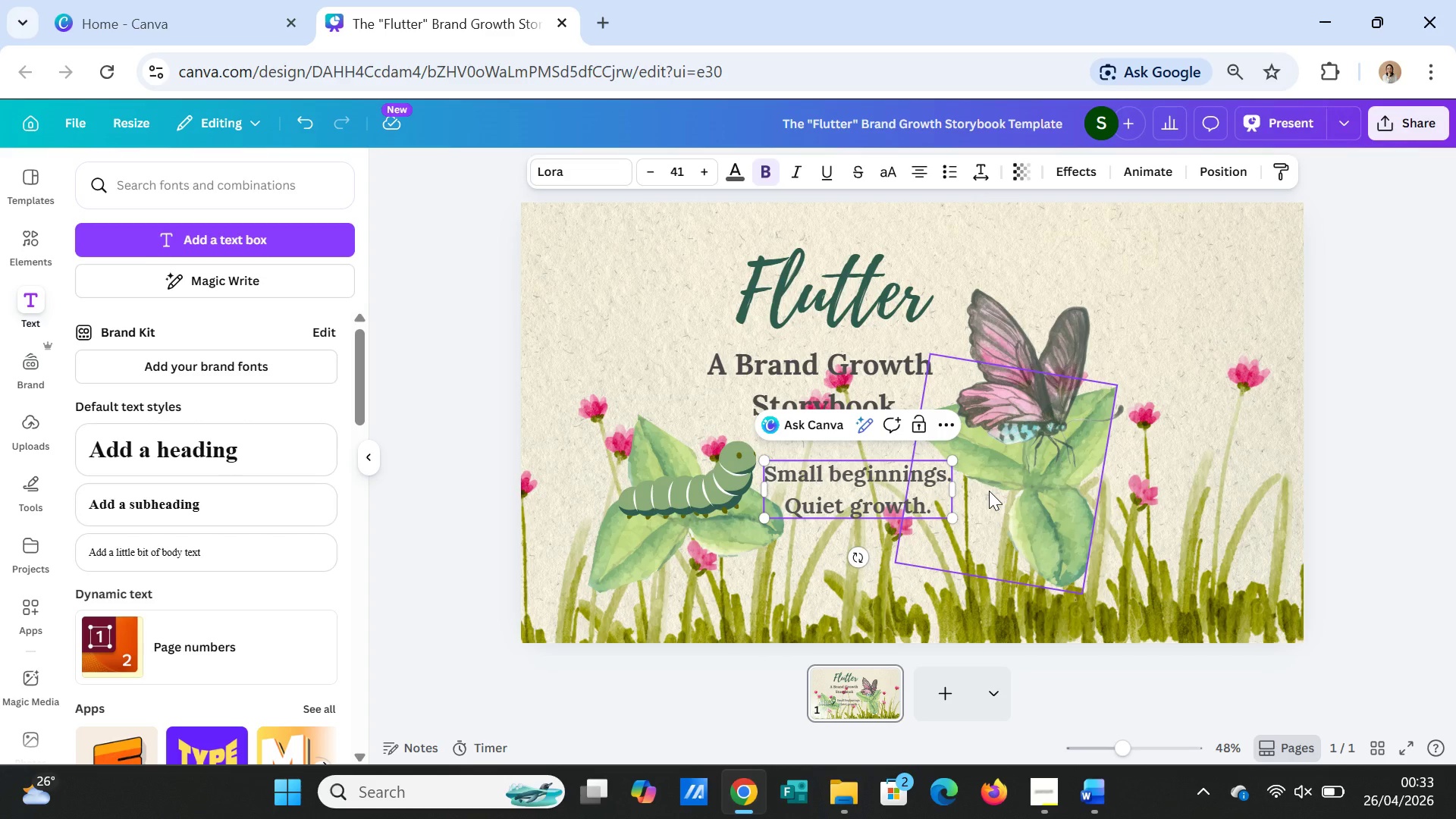 
key(Enter)
 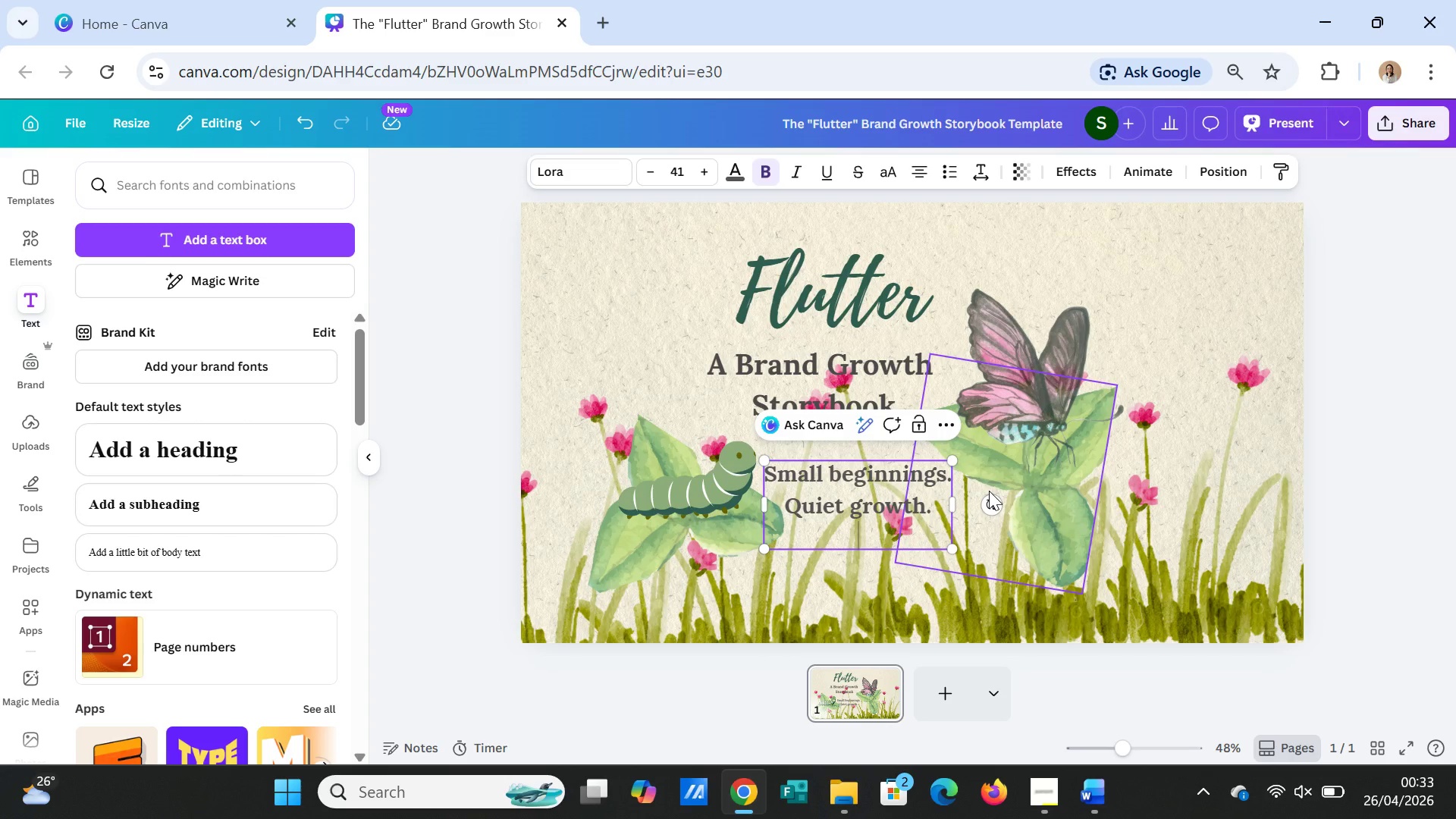 
type(A brand readi)
key(Backspace)
type(y to take flight.)
 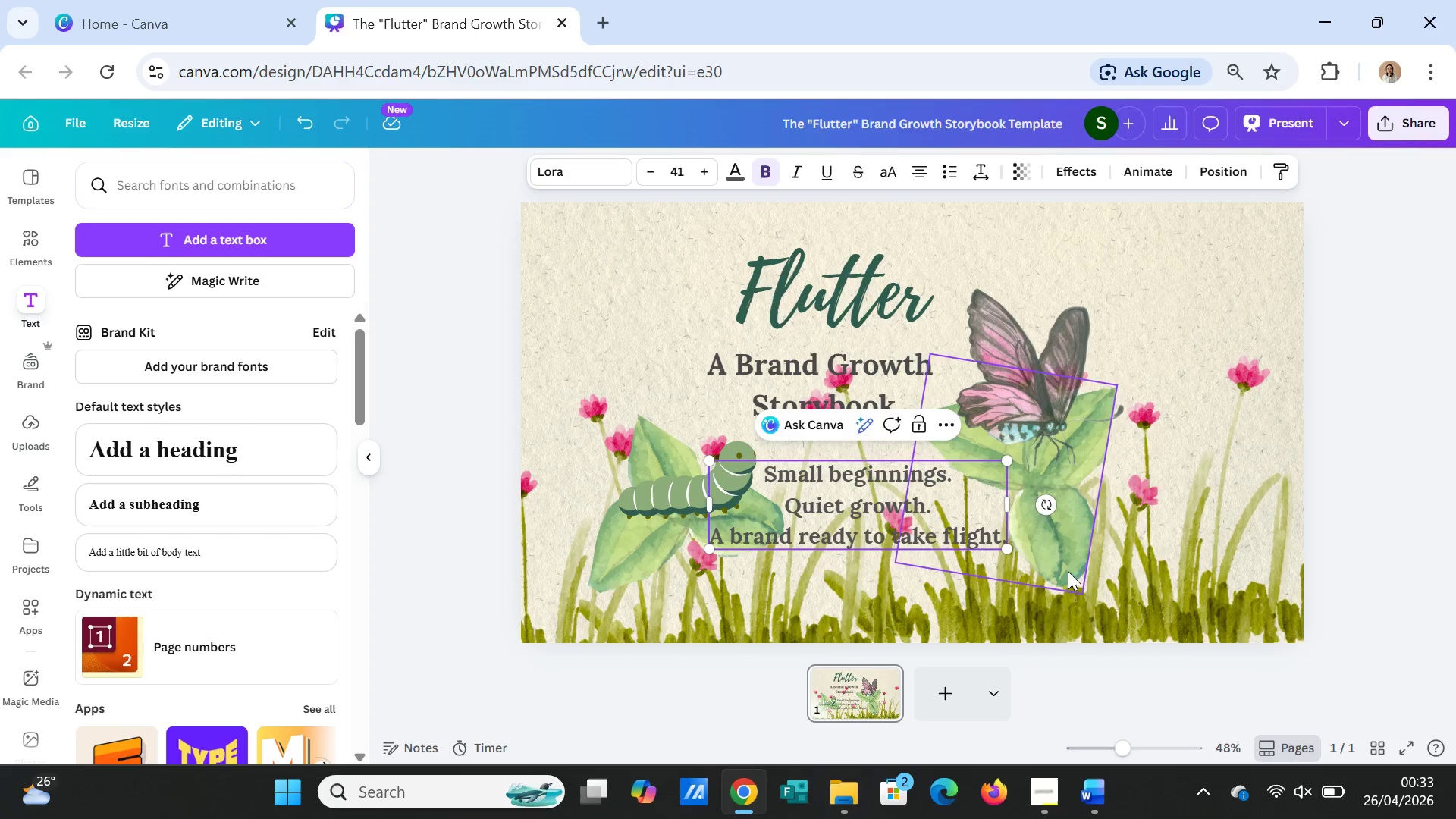 
left_click([1184, 566])
 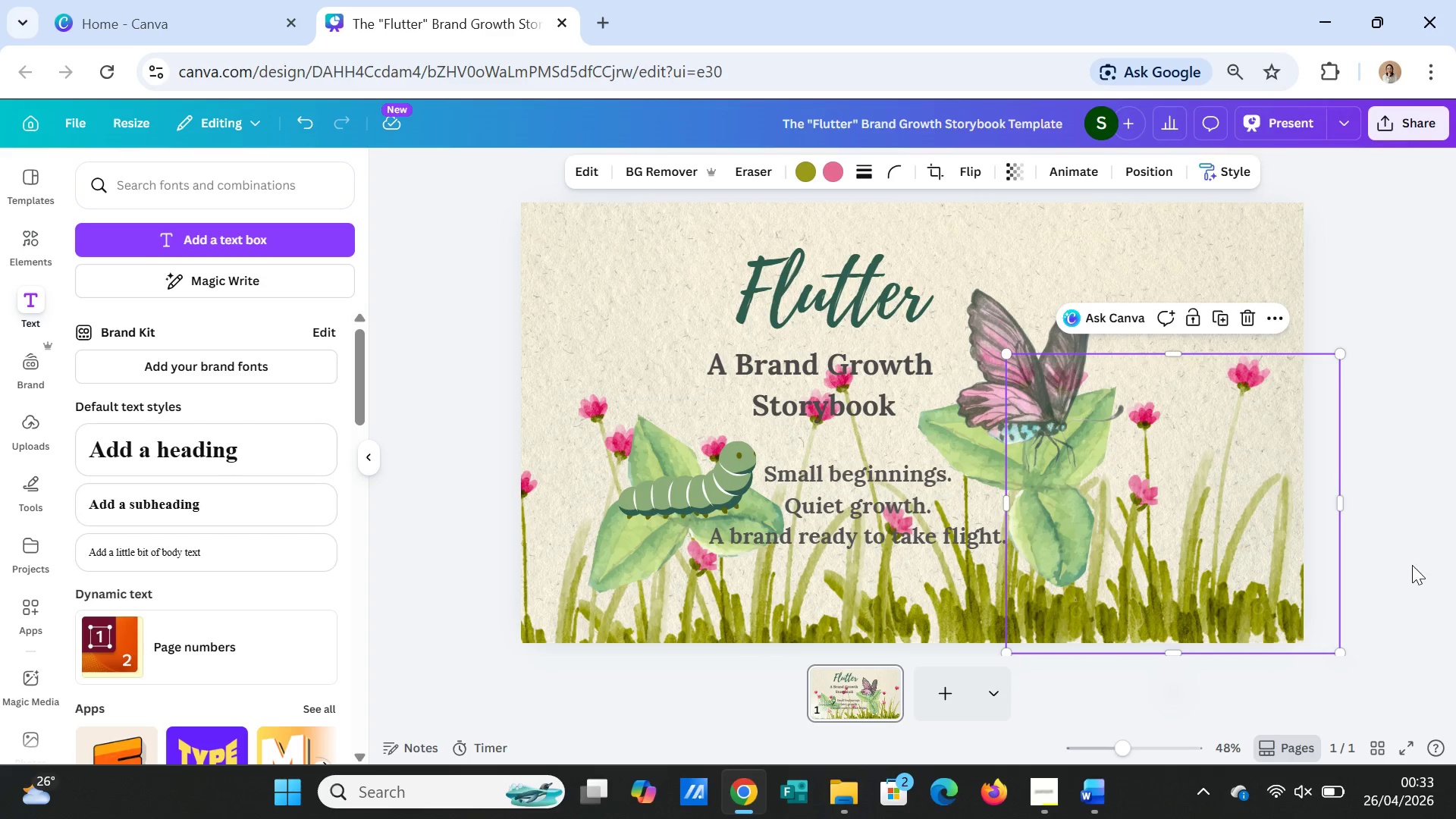 
left_click([1421, 567])
 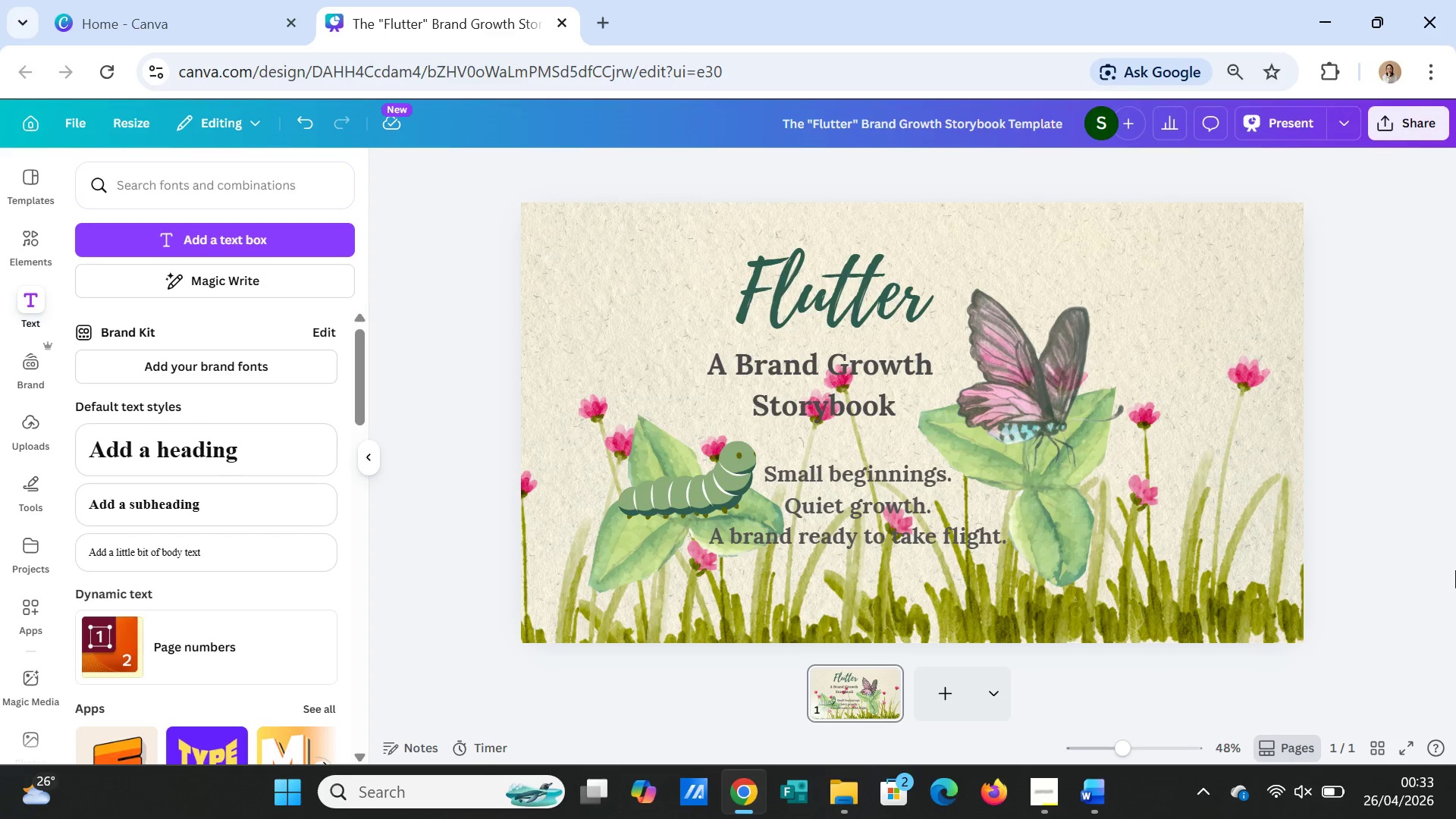 
wait(7.92)
 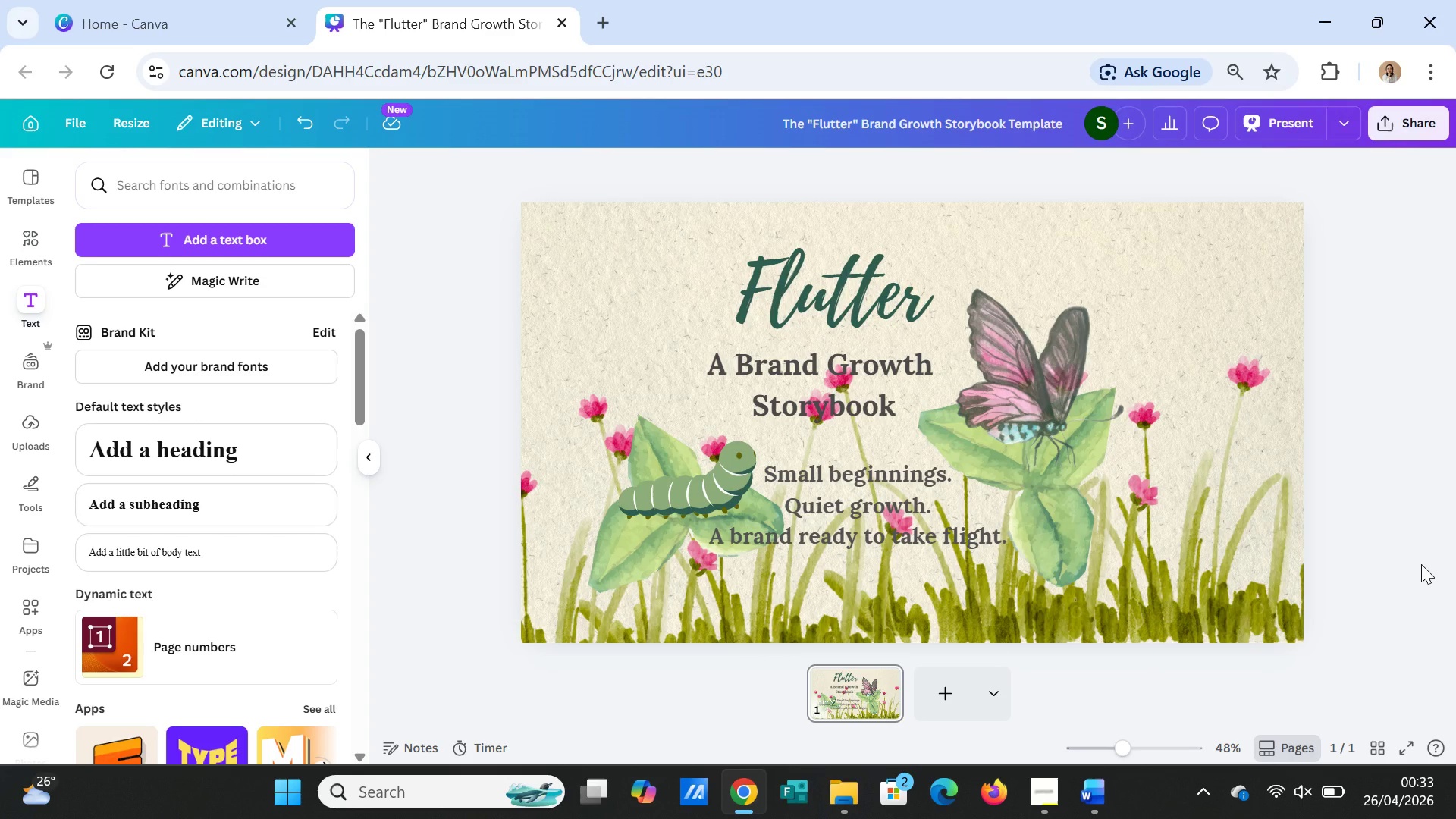 
left_click([33, 241])
 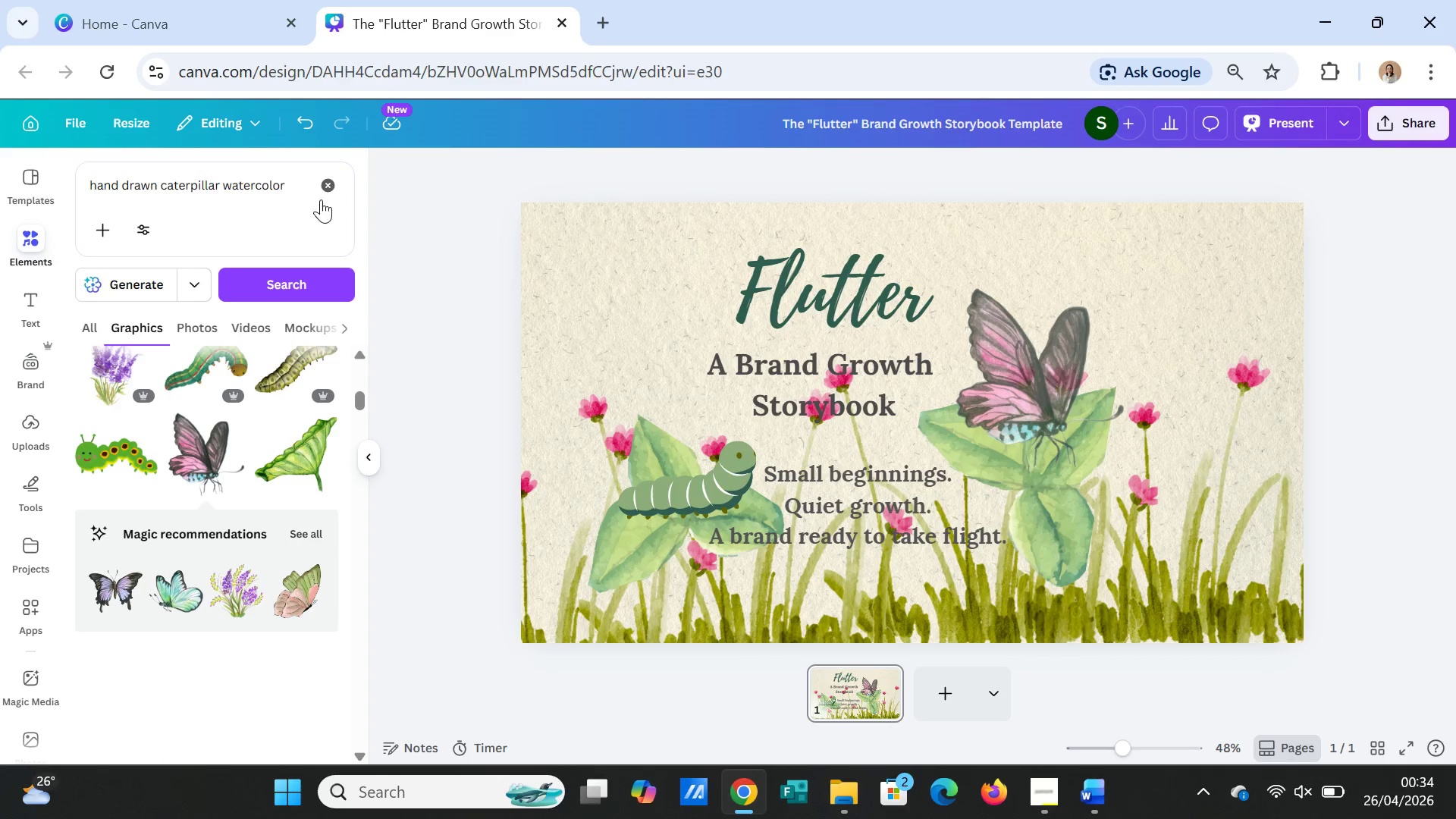 
left_click([327, 182])
 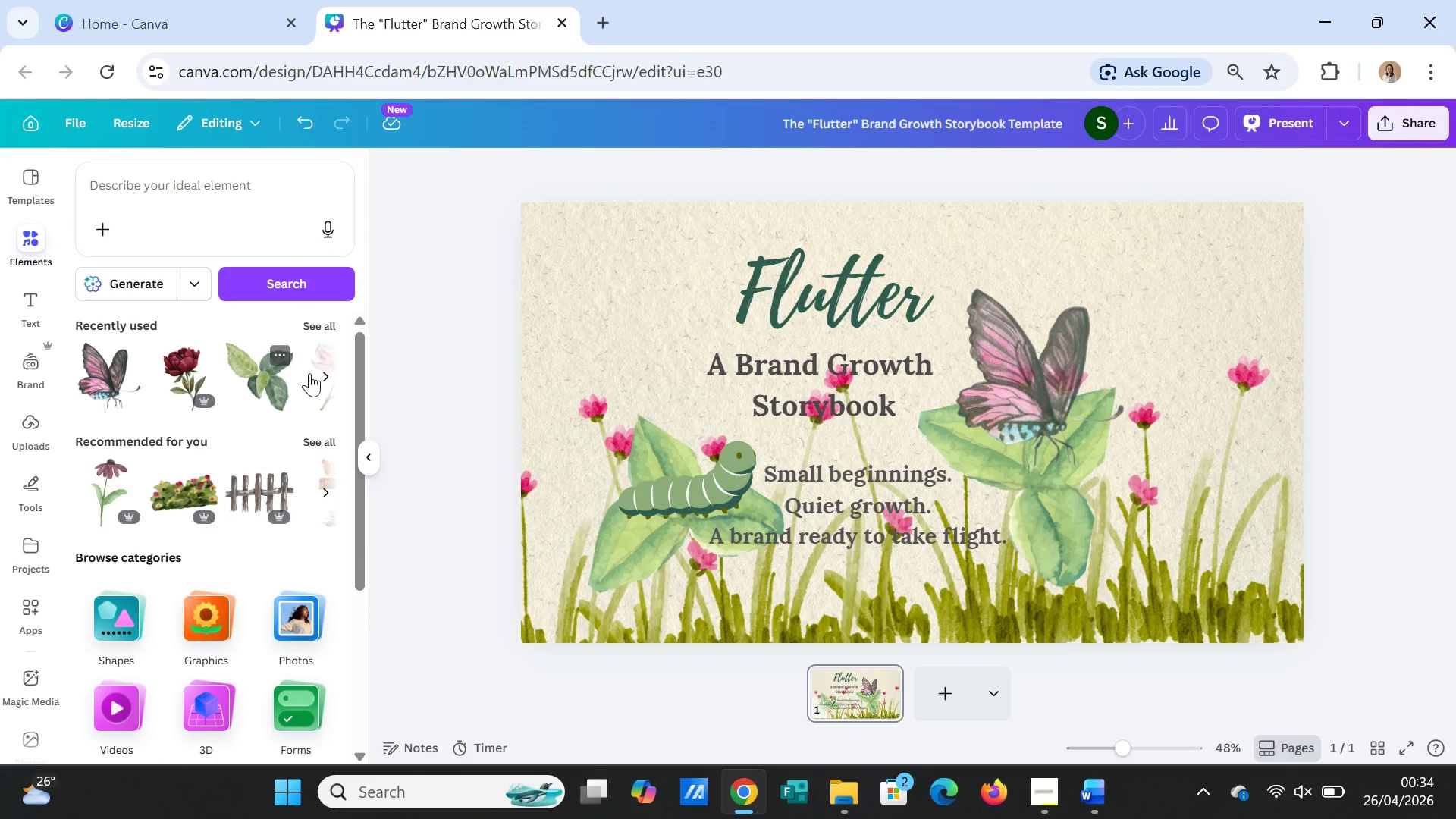 
left_click([323, 329])
 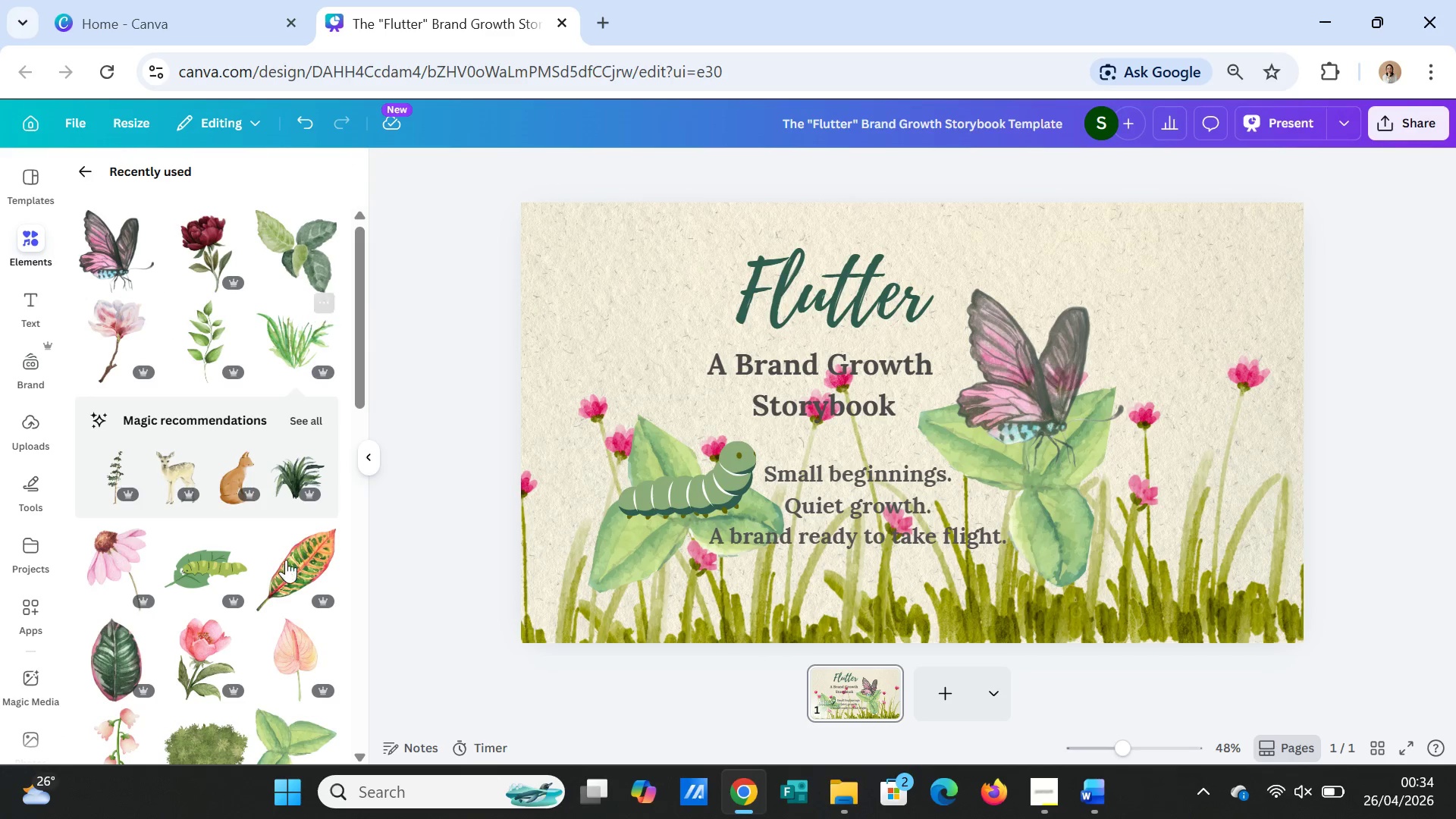 
scroll: coordinate [239, 645], scroll_direction: down, amount: 13.0
 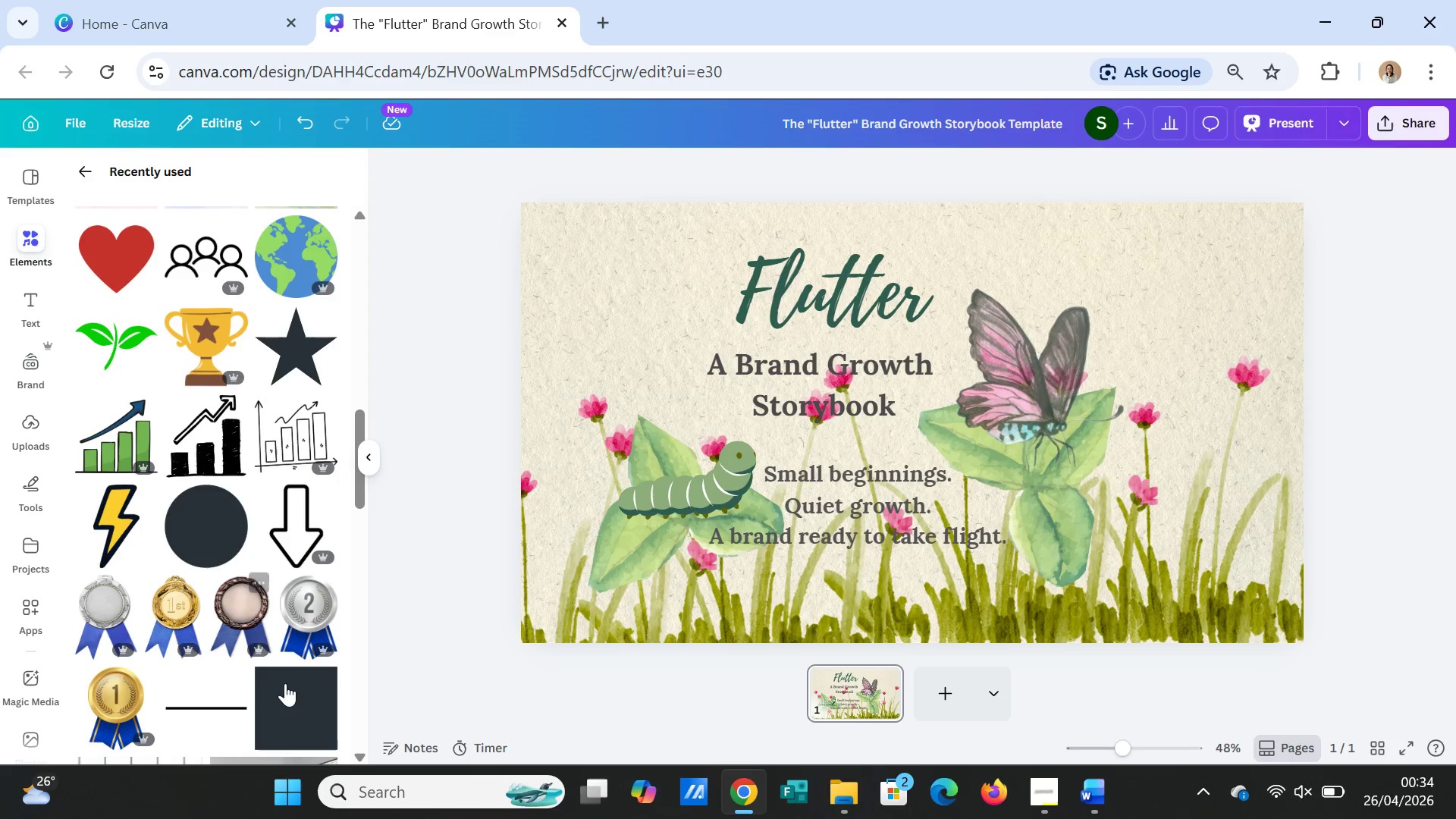 
left_click([291, 702])
 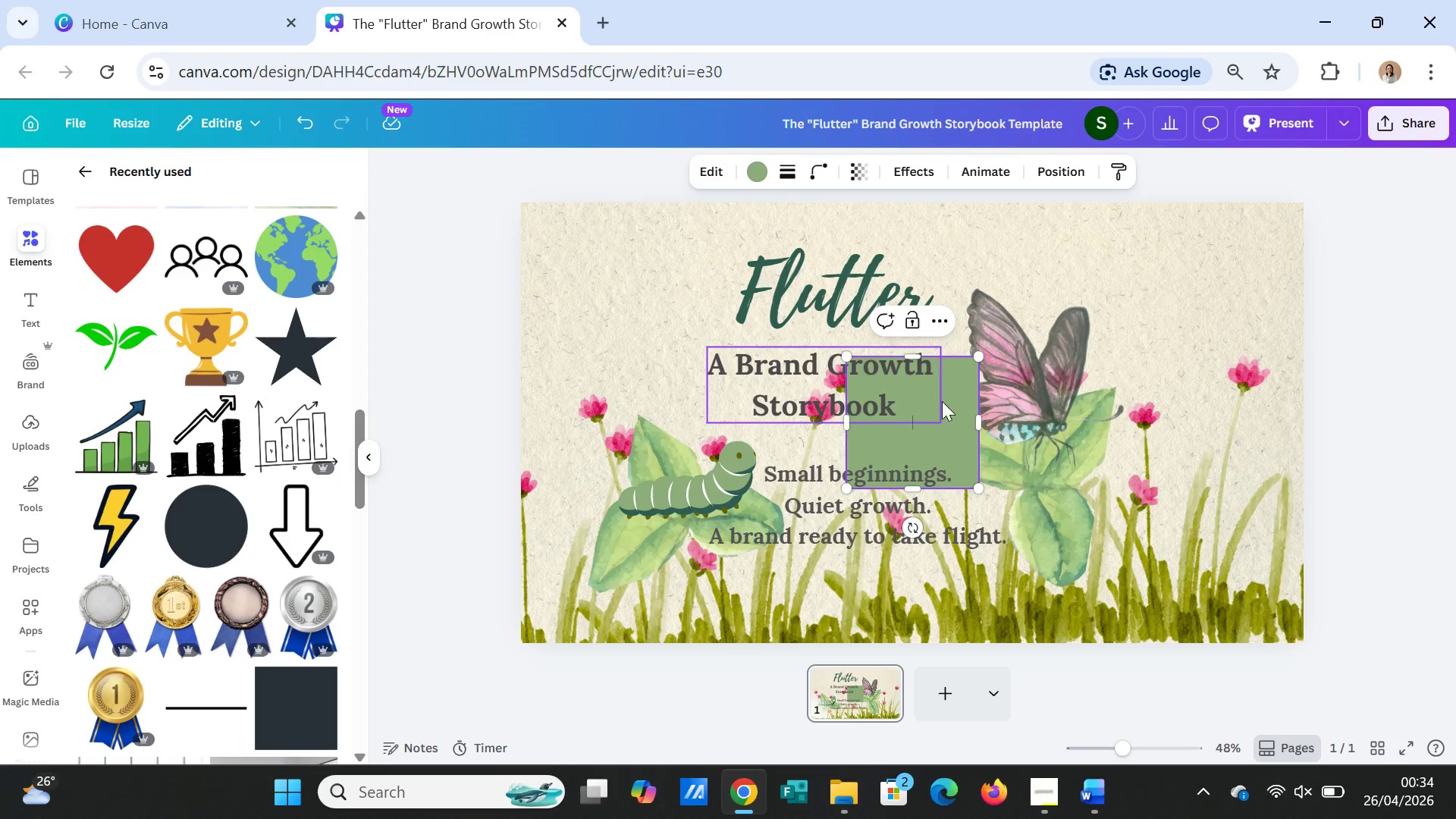 
left_click_drag(start_coordinate=[946, 406], to_coordinate=[923, 284])
 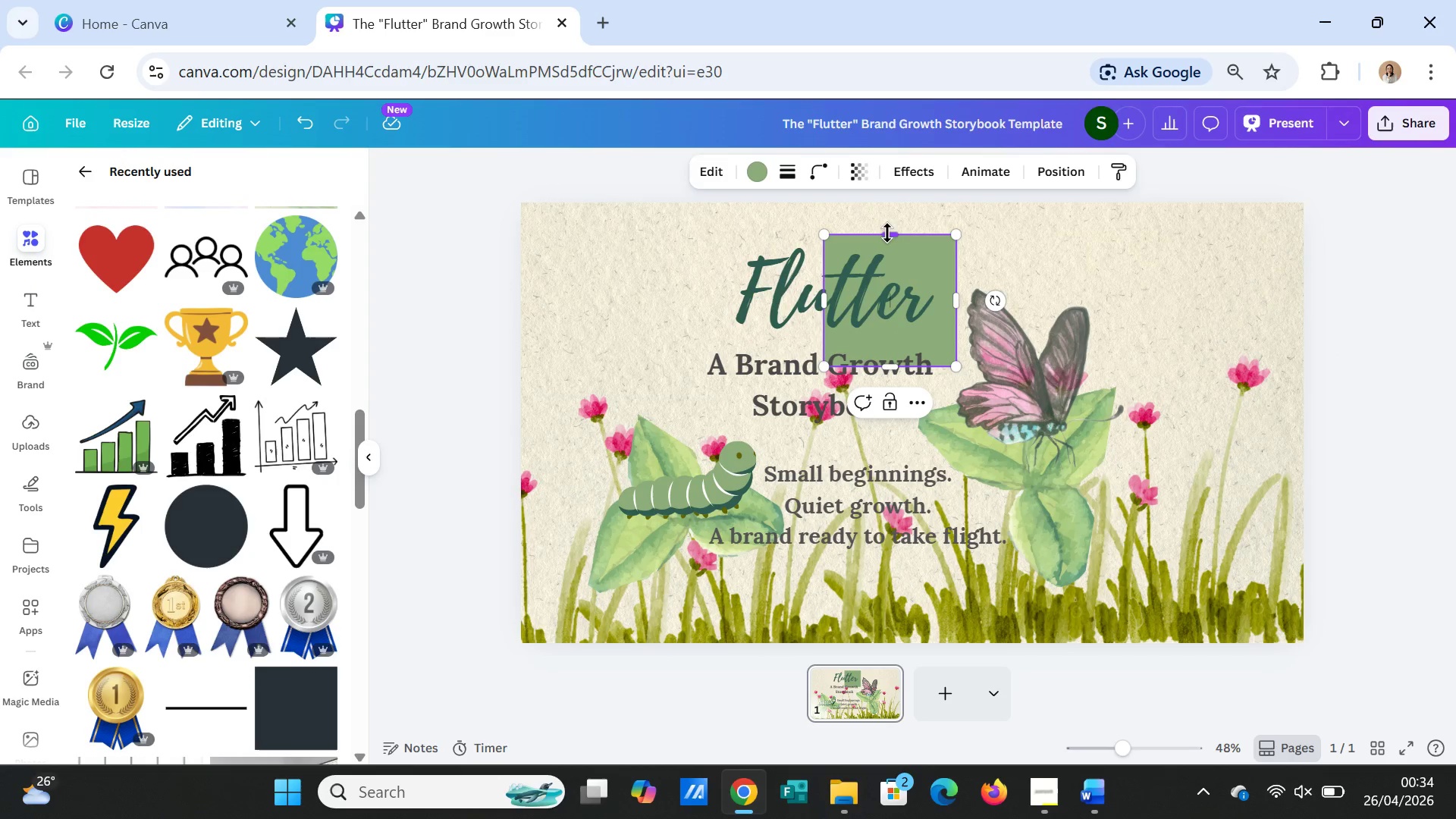 
left_click_drag(start_coordinate=[887, 233], to_coordinate=[889, 204])
 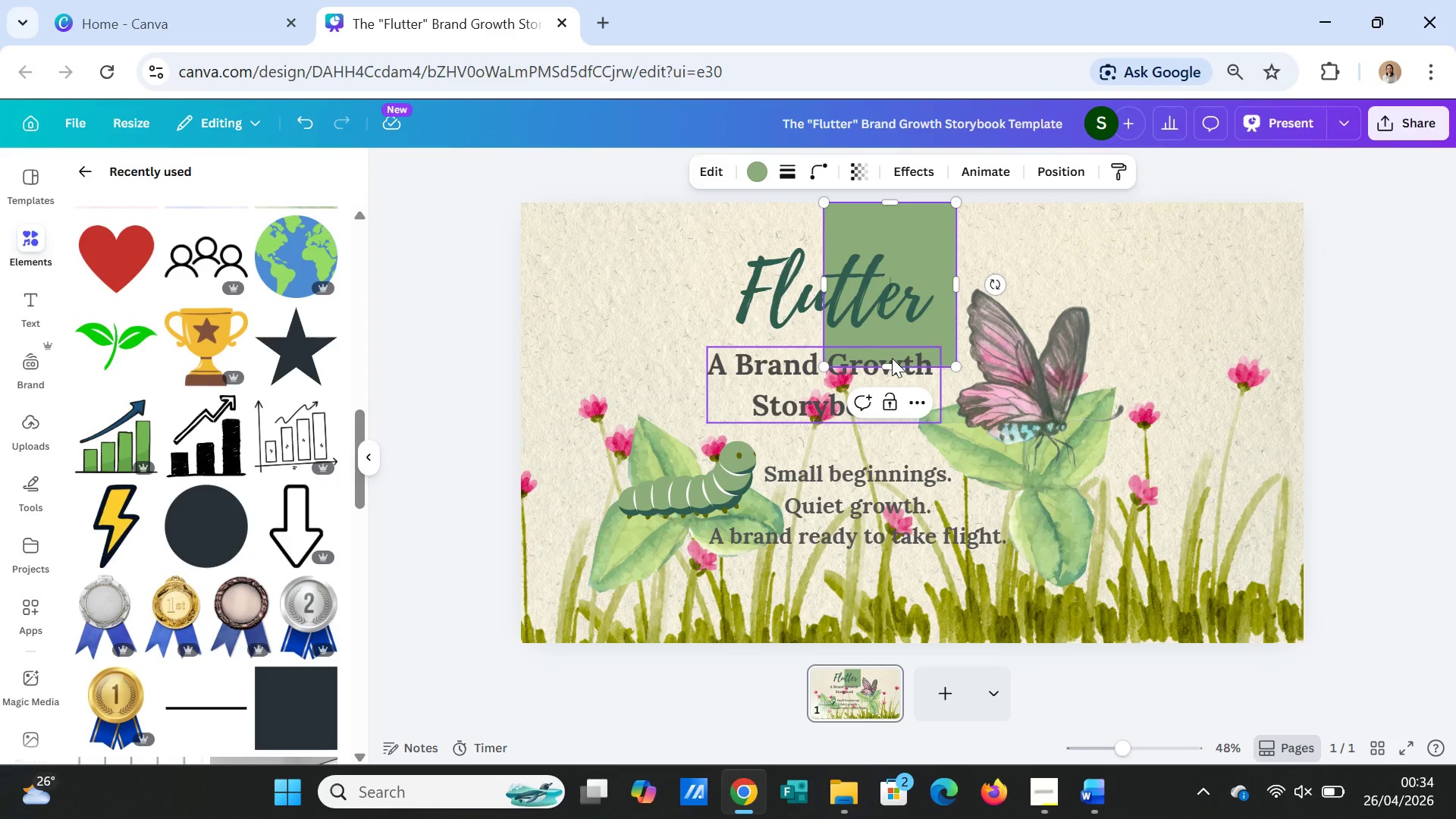 
left_click_drag(start_coordinate=[891, 359], to_coordinate=[892, 369])
 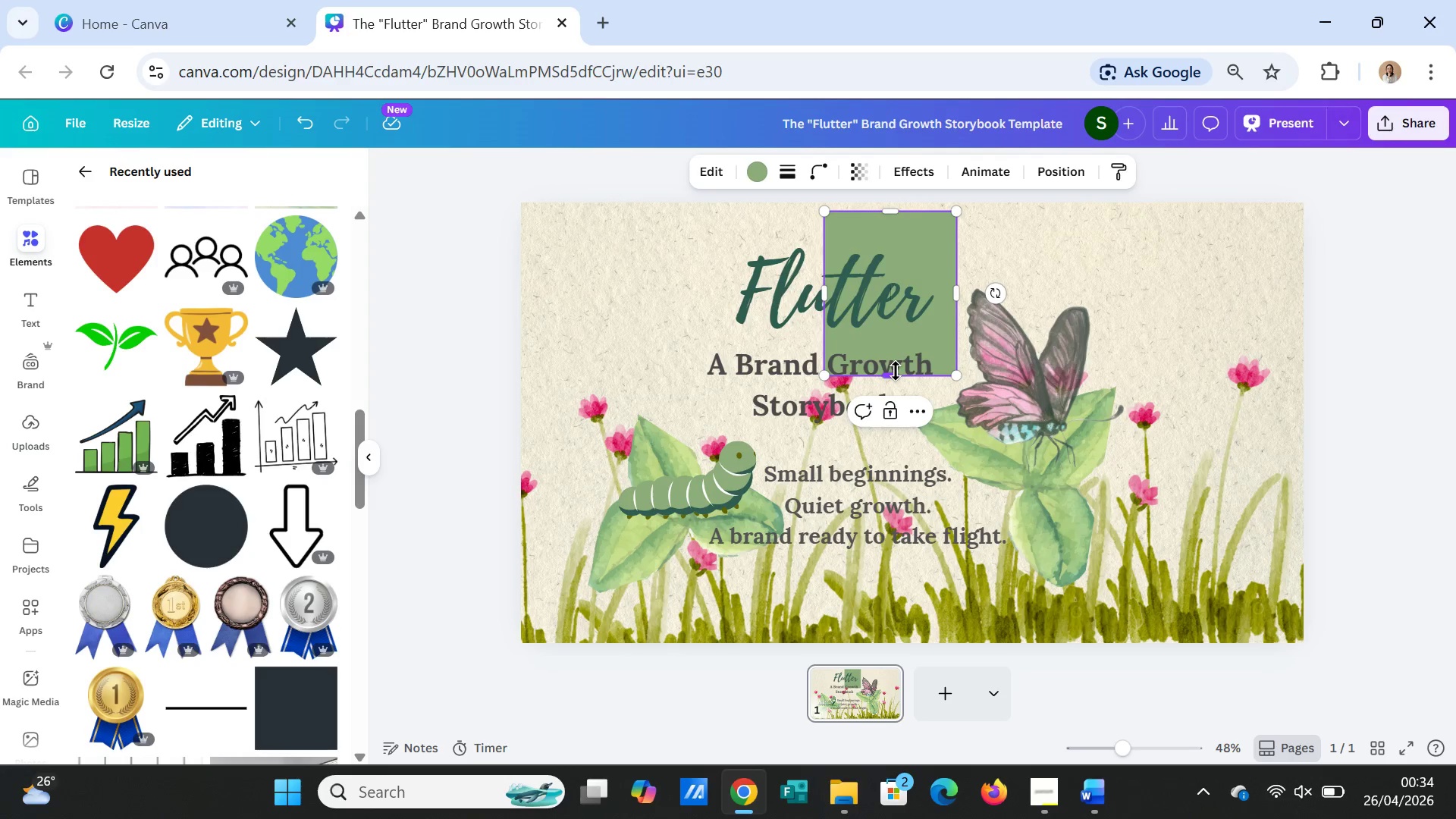 
left_click_drag(start_coordinate=[896, 371], to_coordinate=[890, 635])
 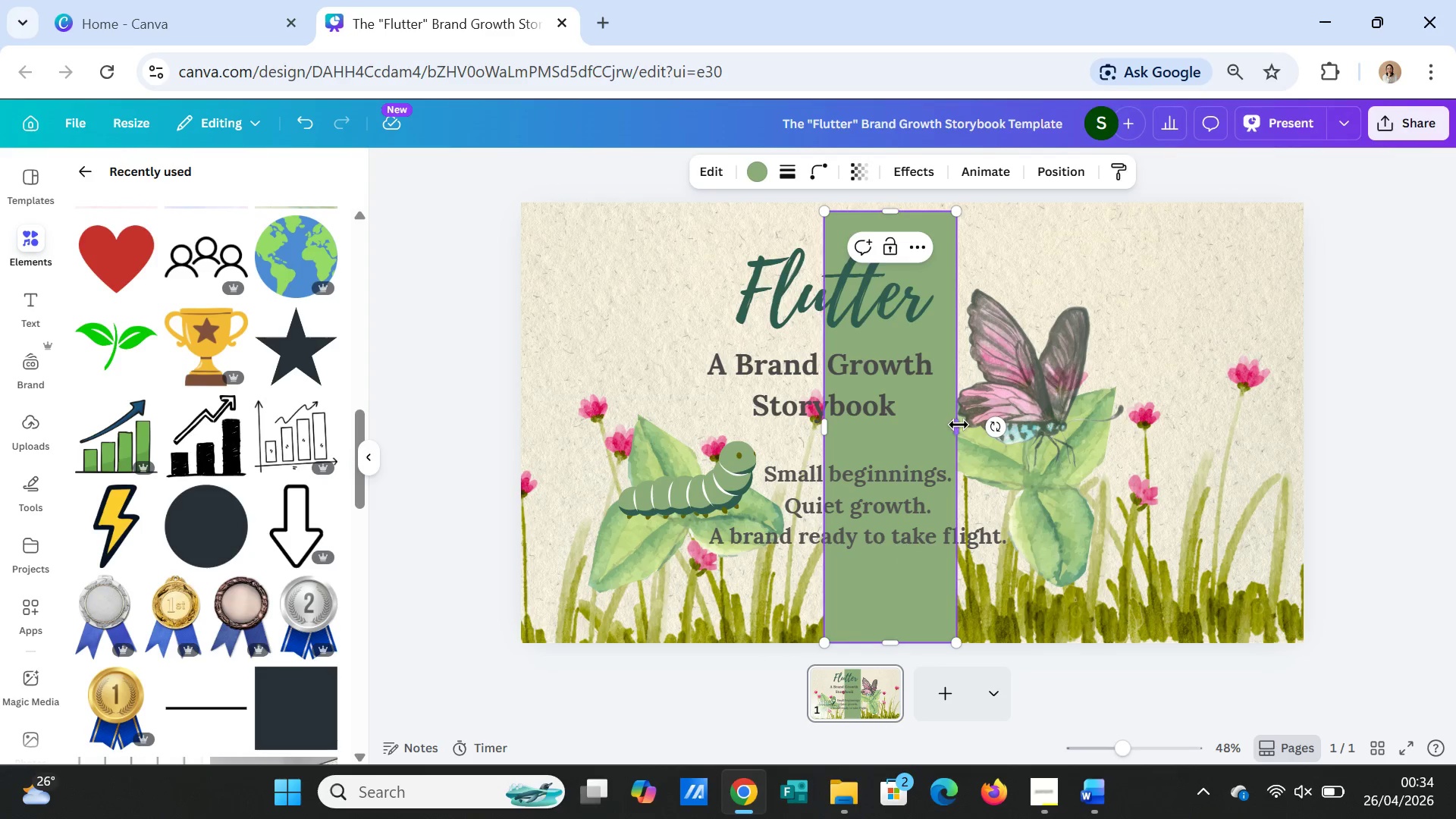 
left_click_drag(start_coordinate=[958, 424], to_coordinate=[1301, 406])
 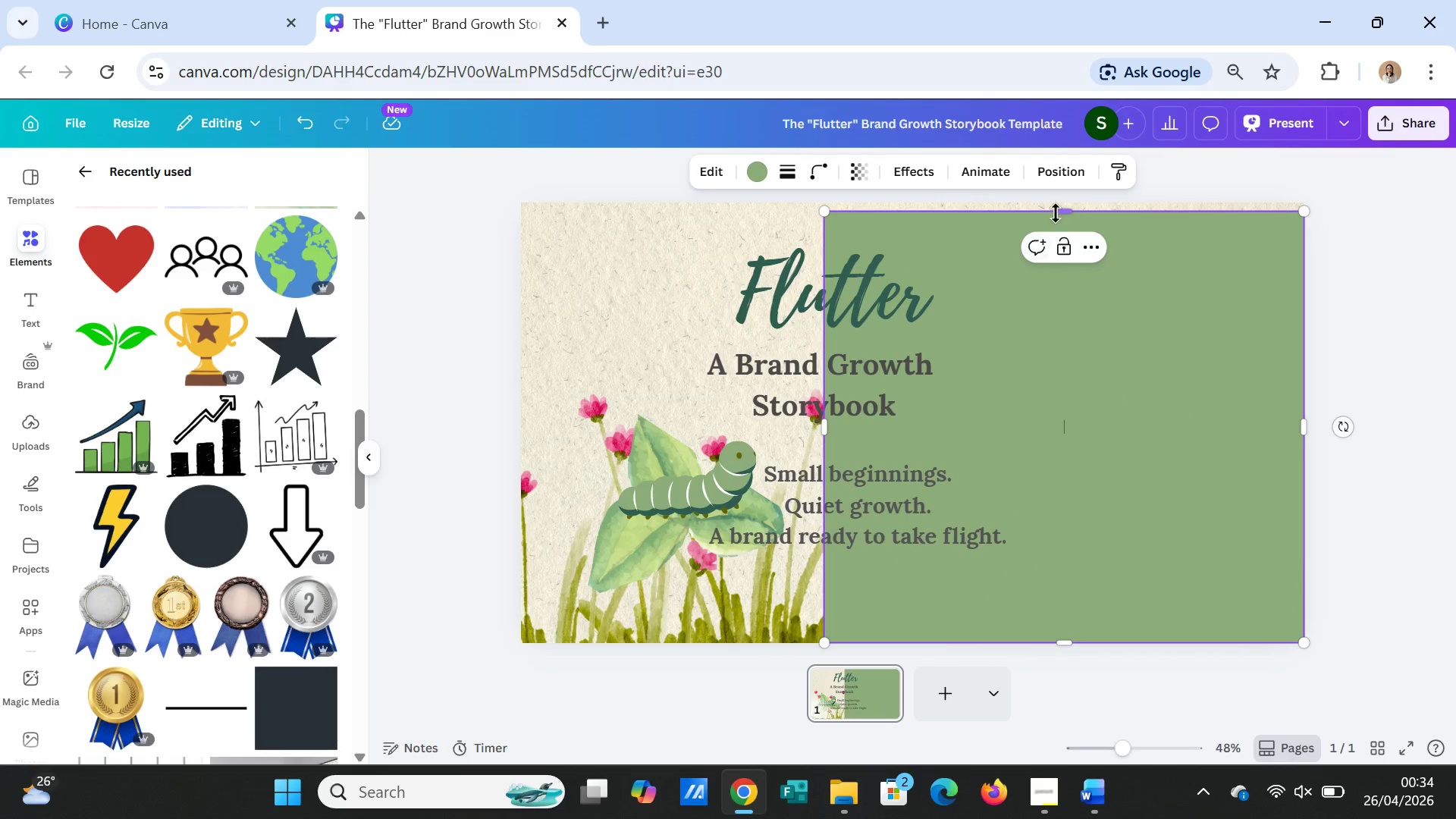 
left_click_drag(start_coordinate=[1056, 213], to_coordinate=[1058, 207])
 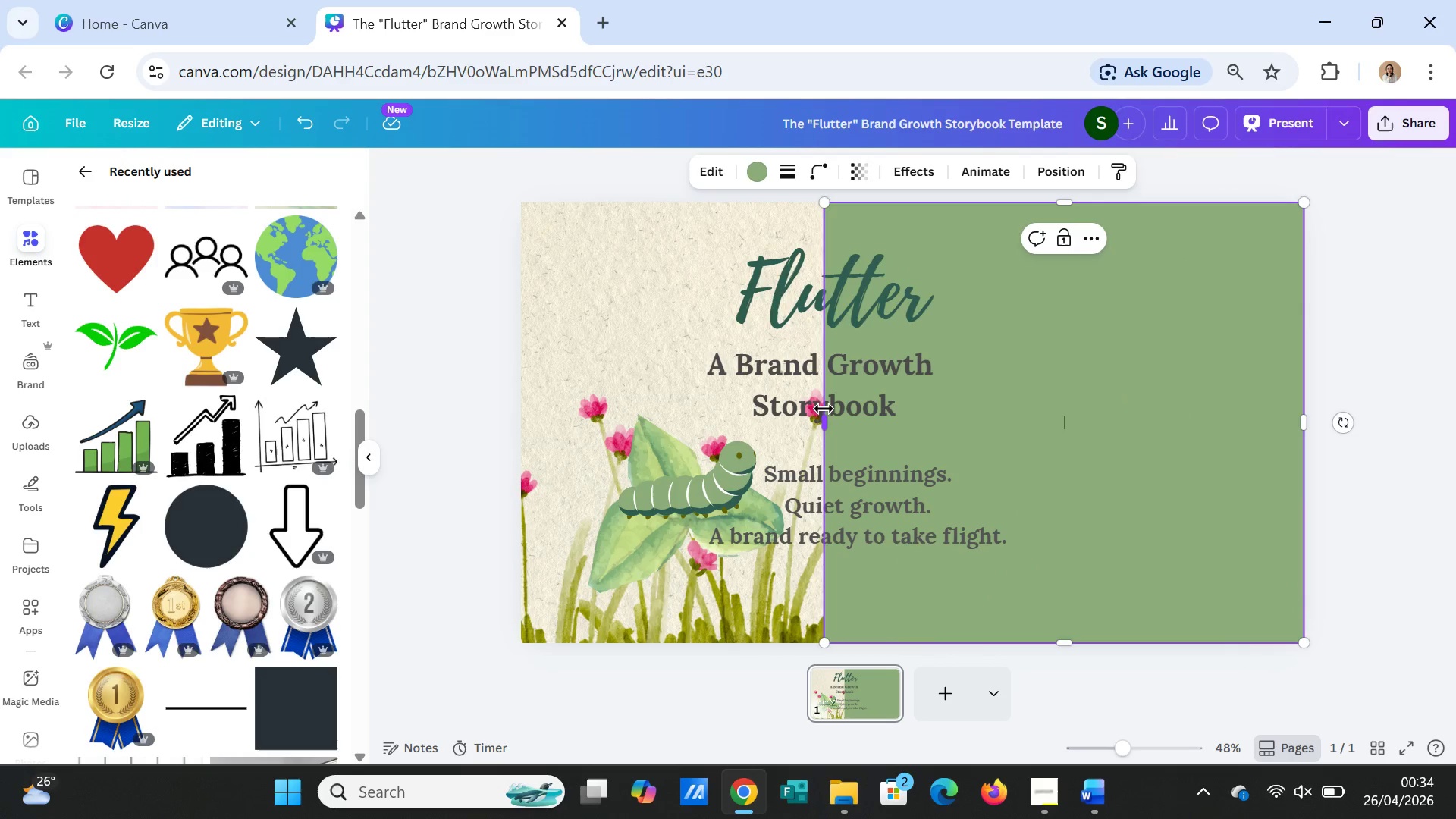 
left_click_drag(start_coordinate=[824, 410], to_coordinate=[522, 417])
 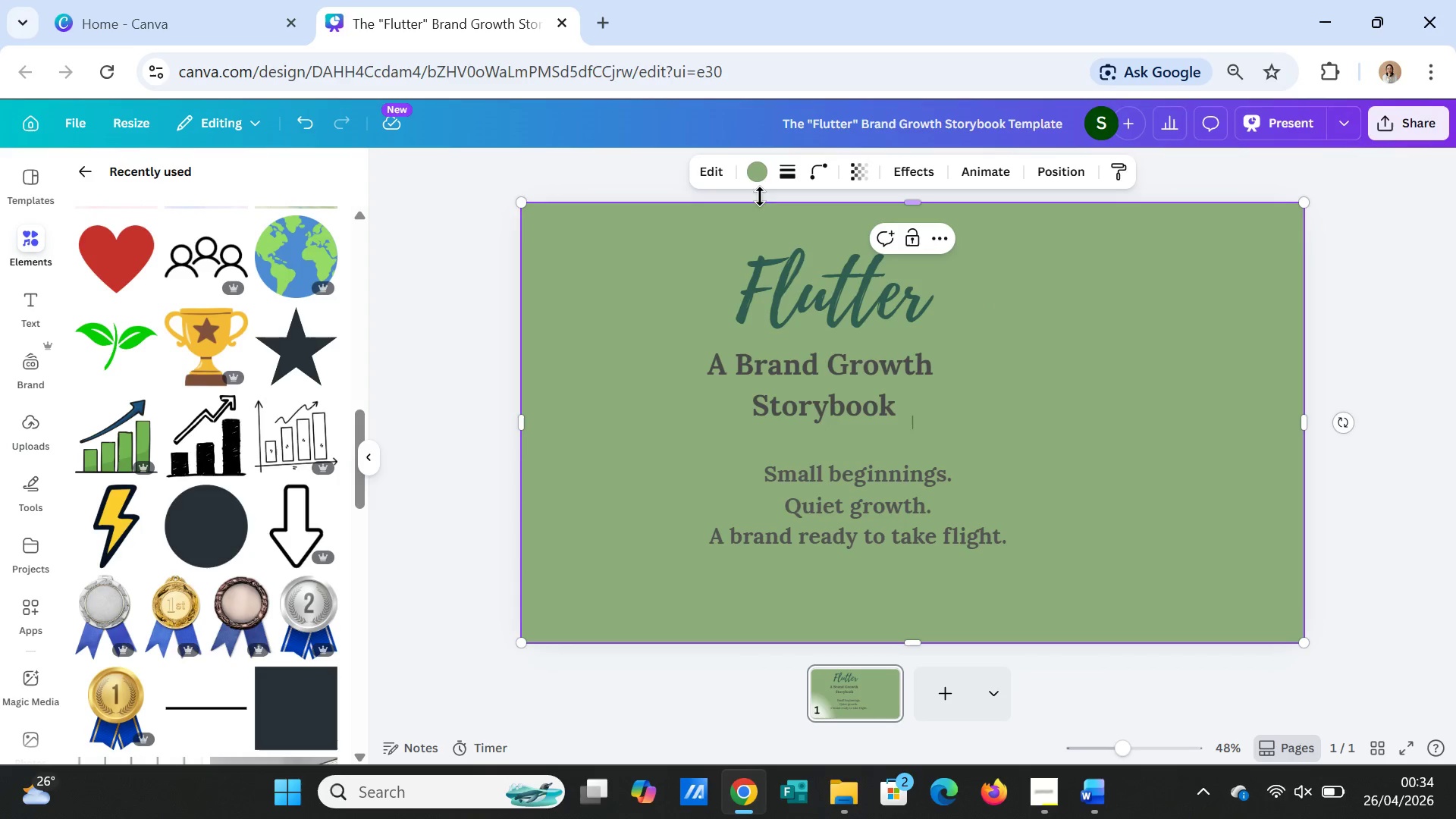 
left_click([755, 165])
 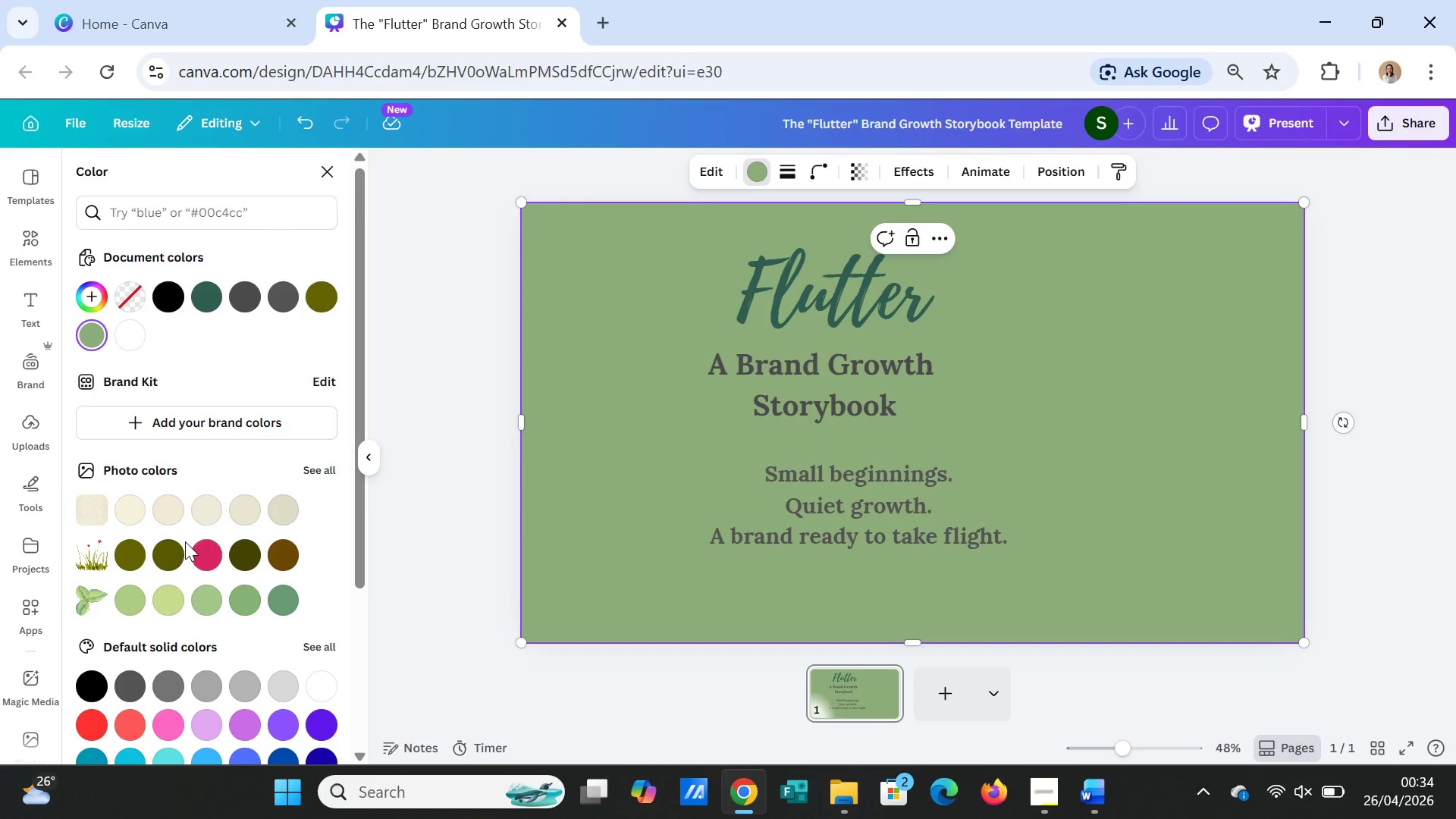 
left_click([216, 513])
 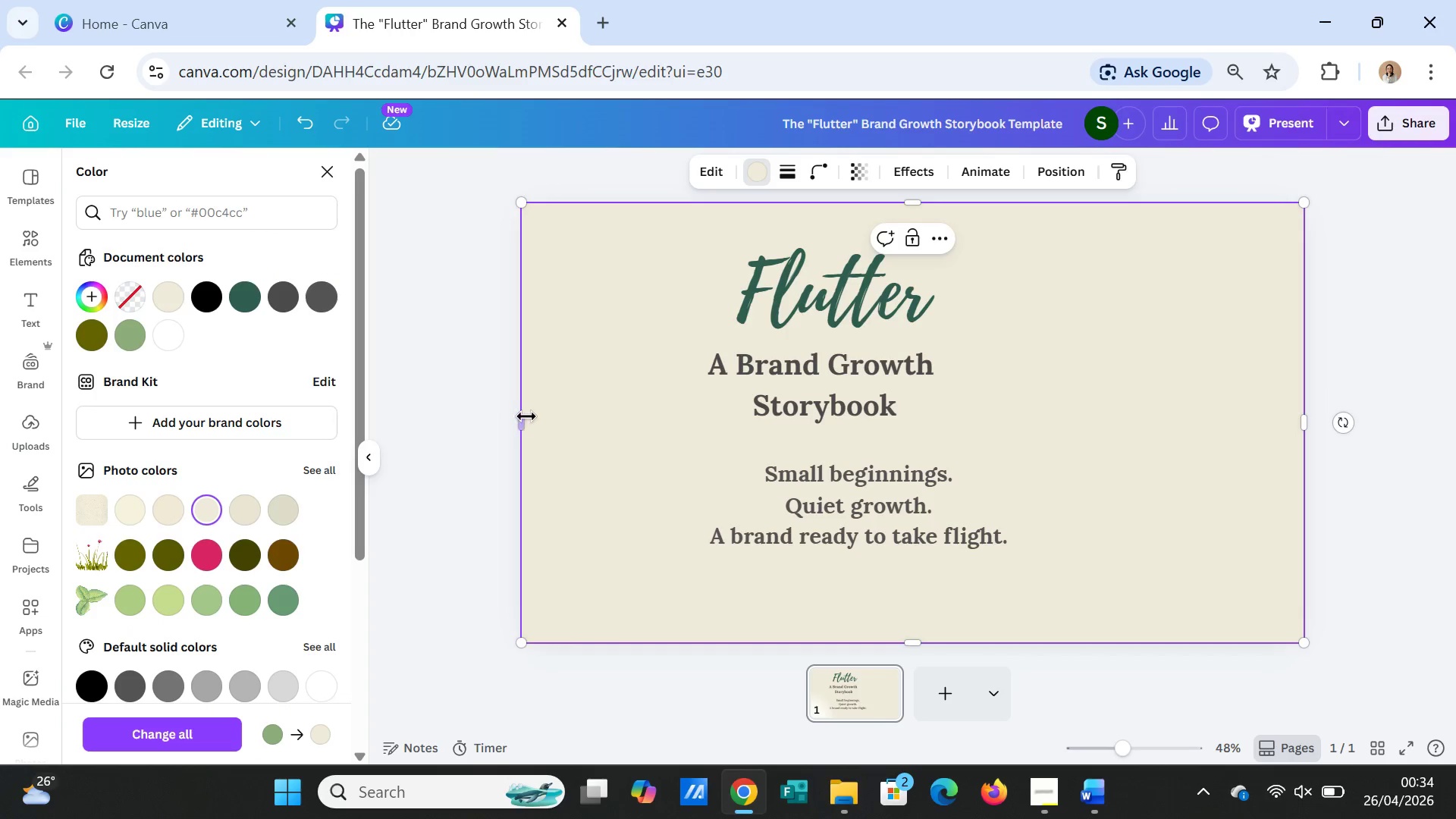 
left_click_drag(start_coordinate=[525, 418], to_coordinate=[520, 418])
 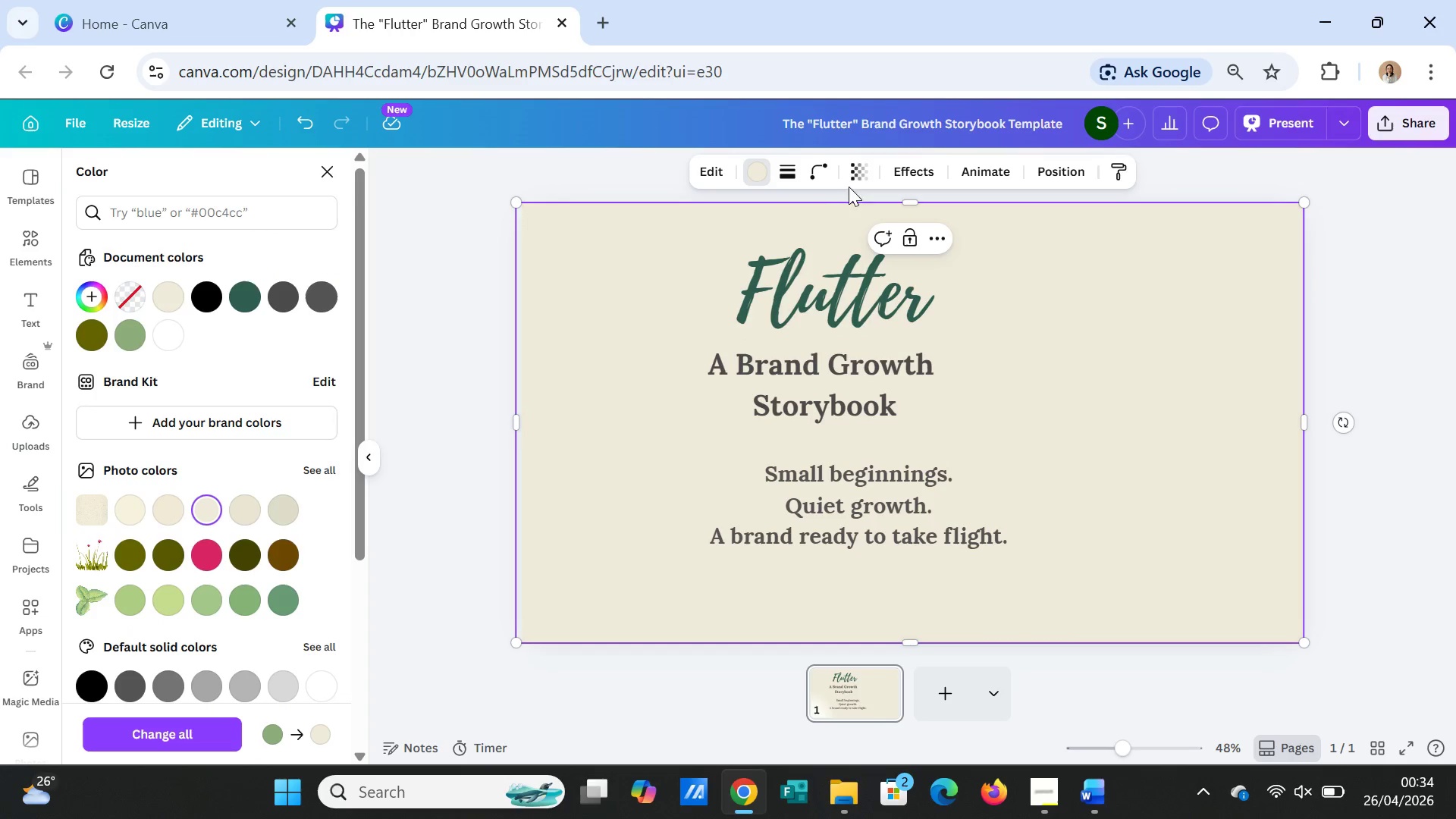 
left_click([849, 172])
 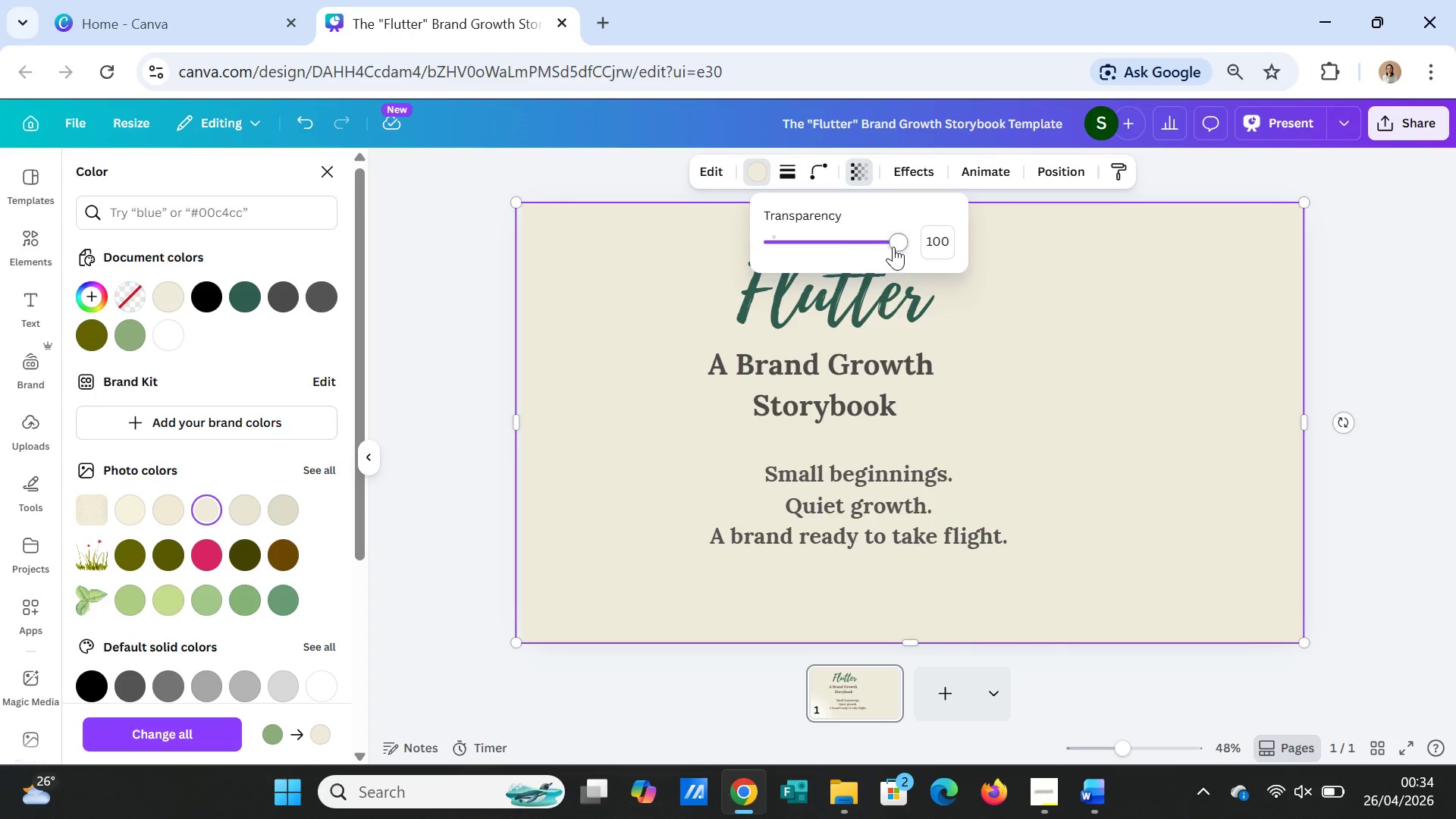 
left_click_drag(start_coordinate=[895, 241], to_coordinate=[810, 233])
 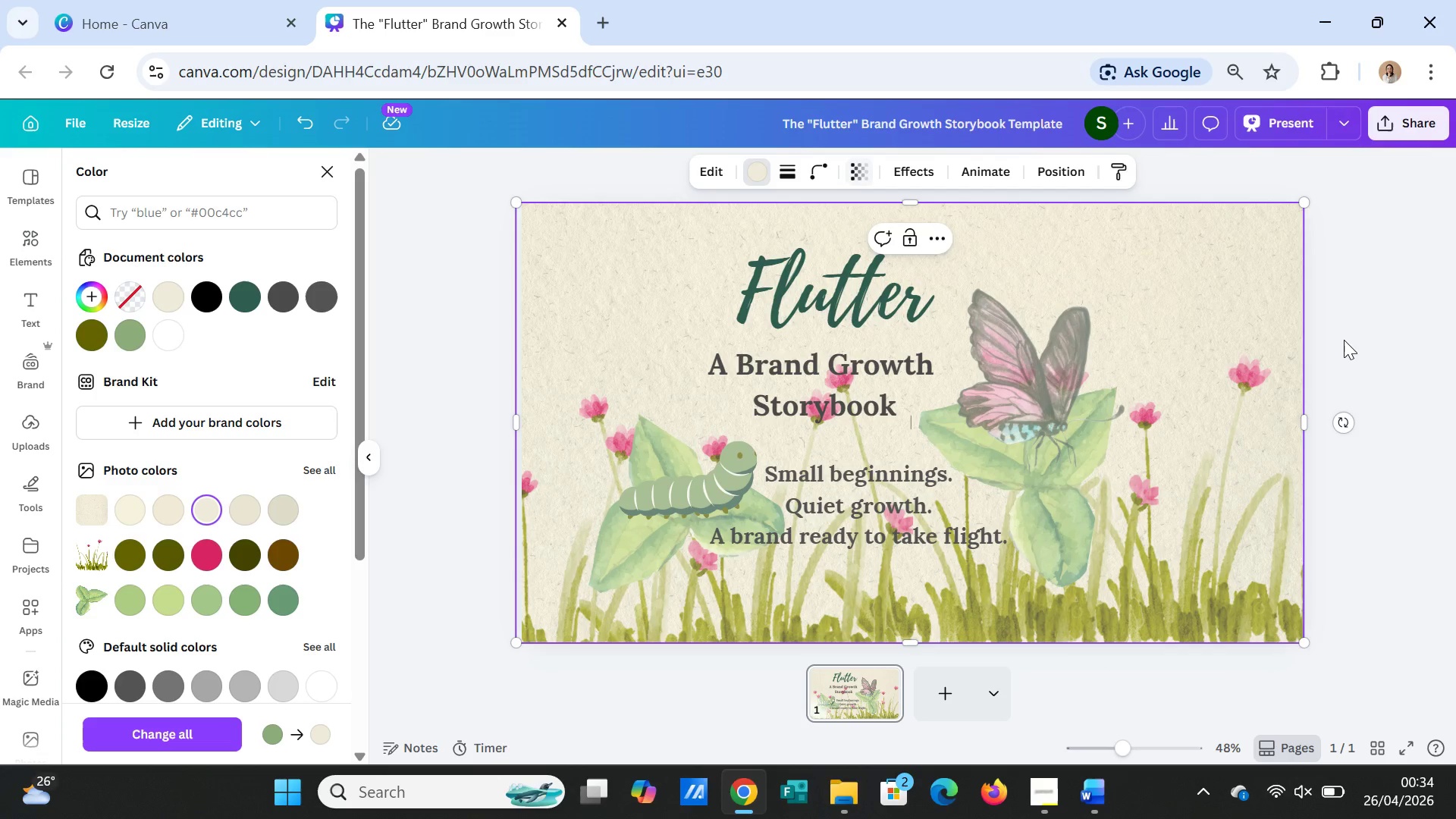 
double_click([1373, 358])
 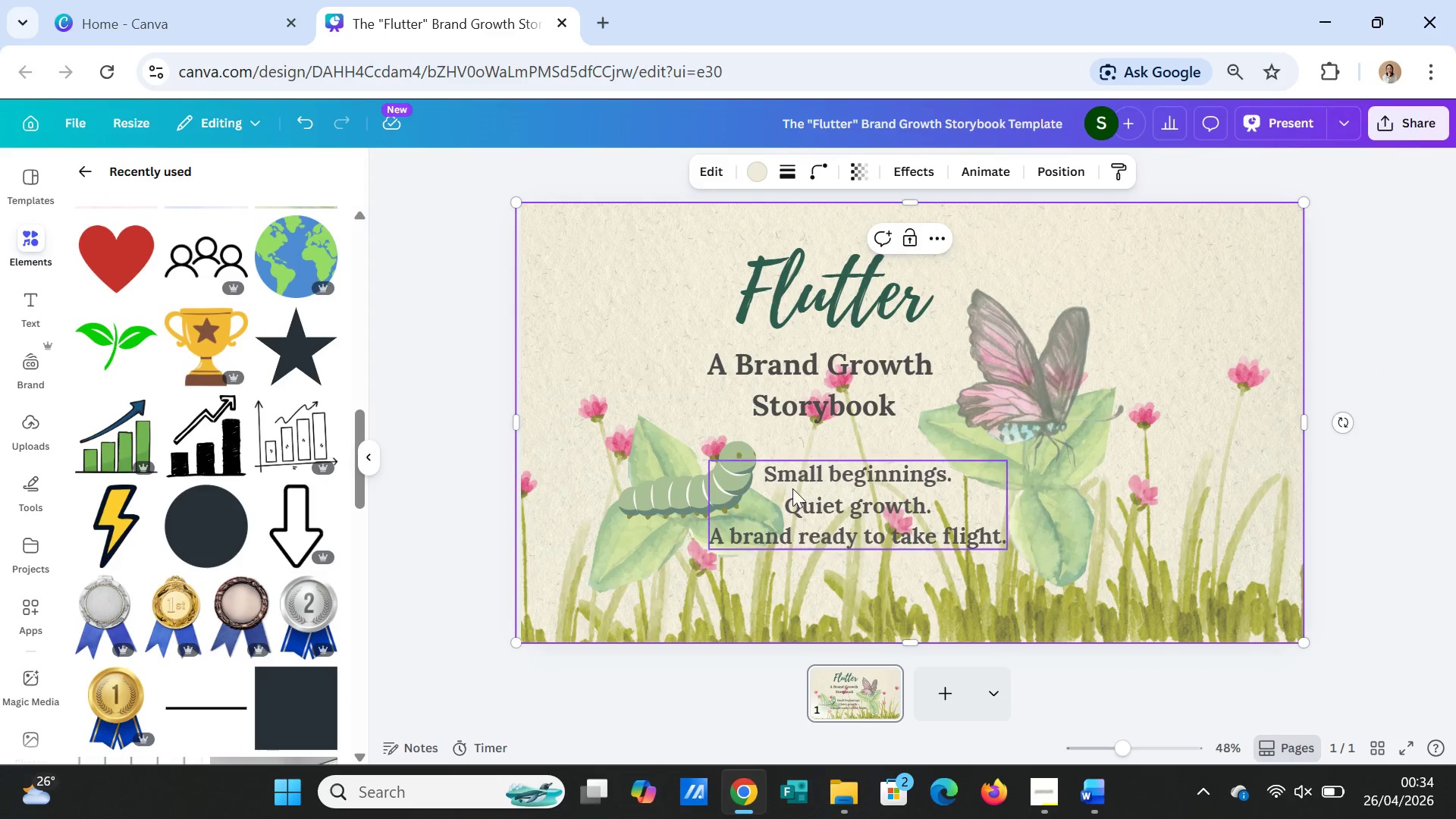 
left_click([799, 383])
 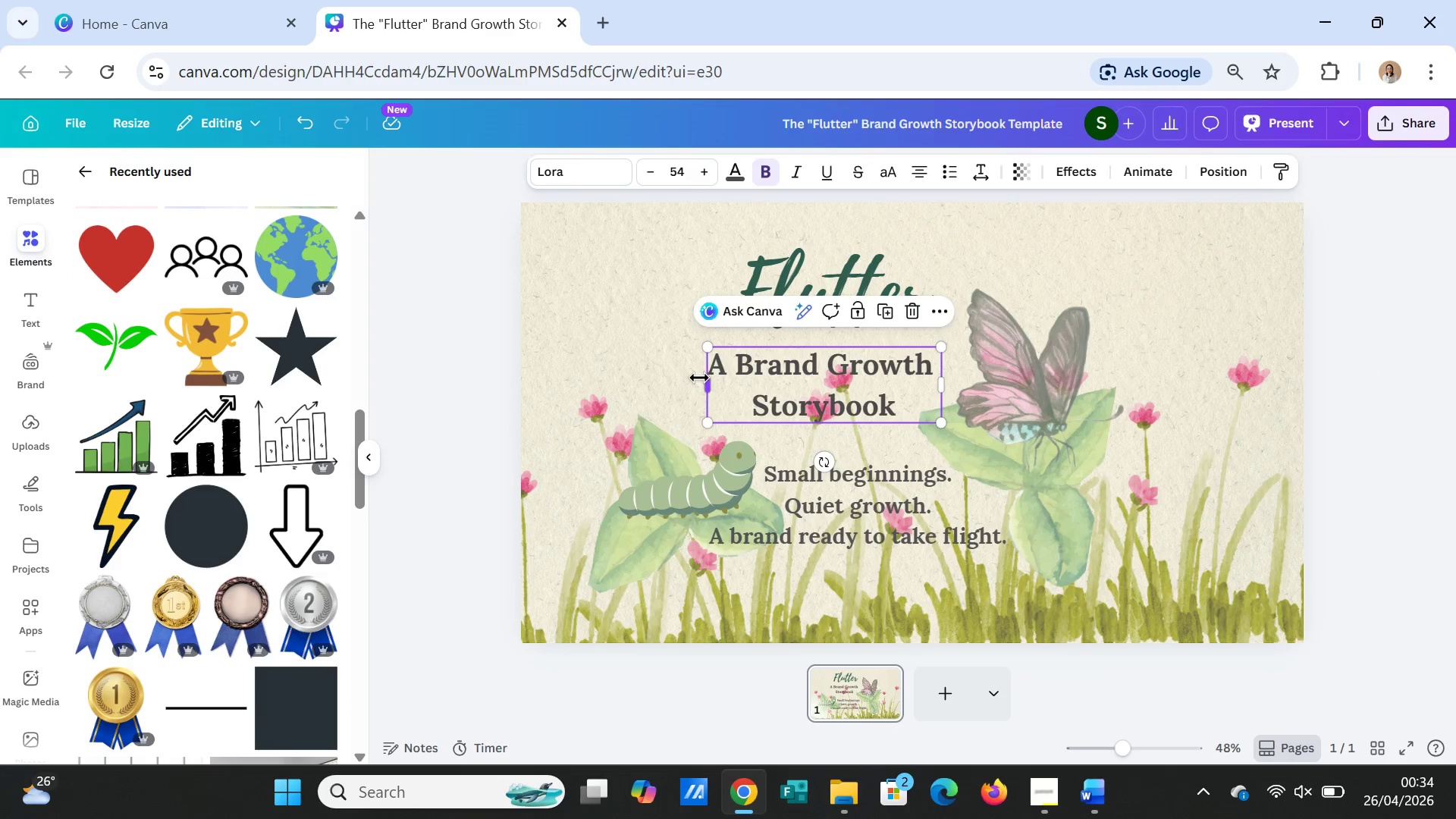 
left_click_drag(start_coordinate=[708, 381], to_coordinate=[704, 381])
 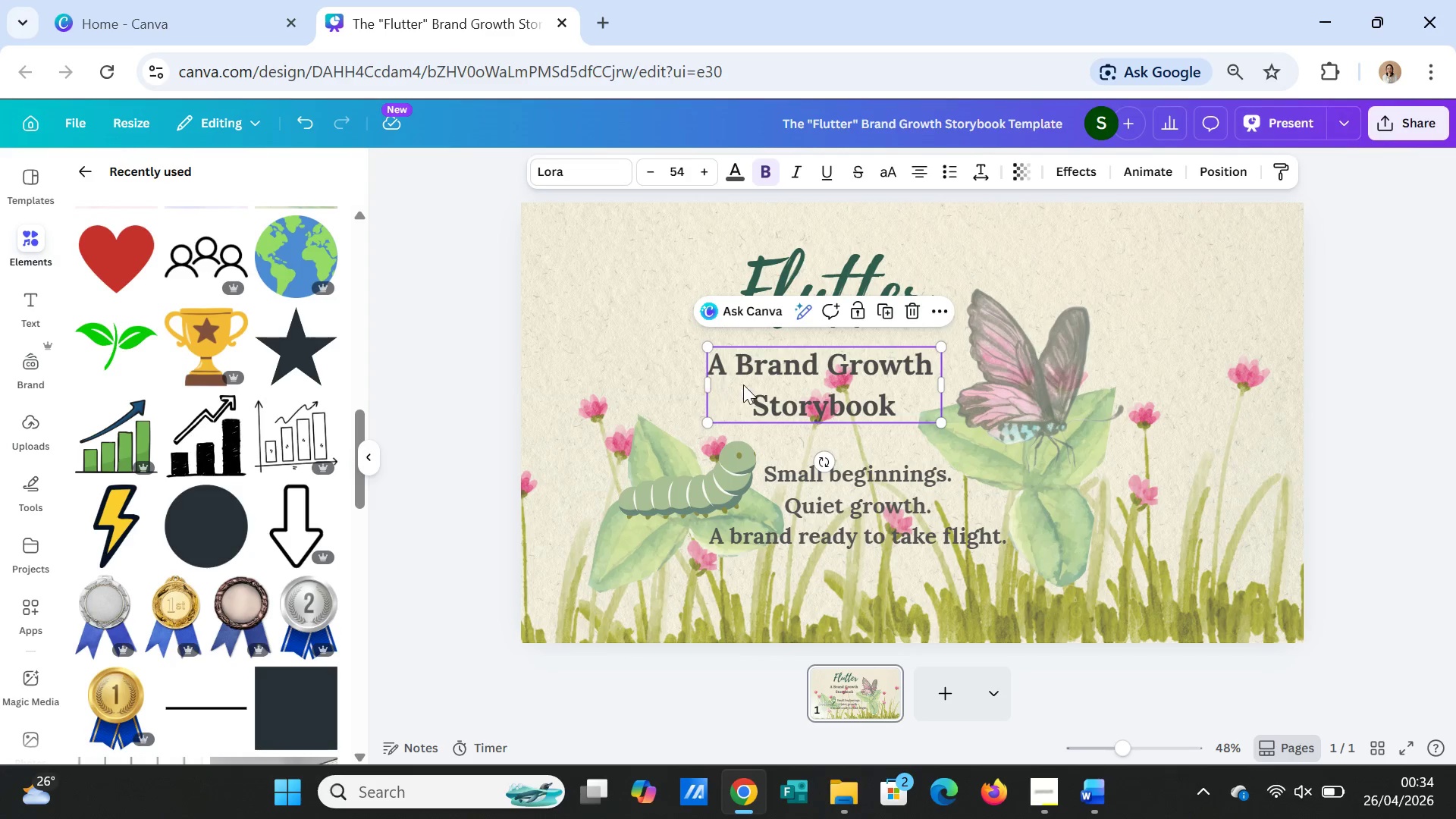 
left_click([743, 384])
 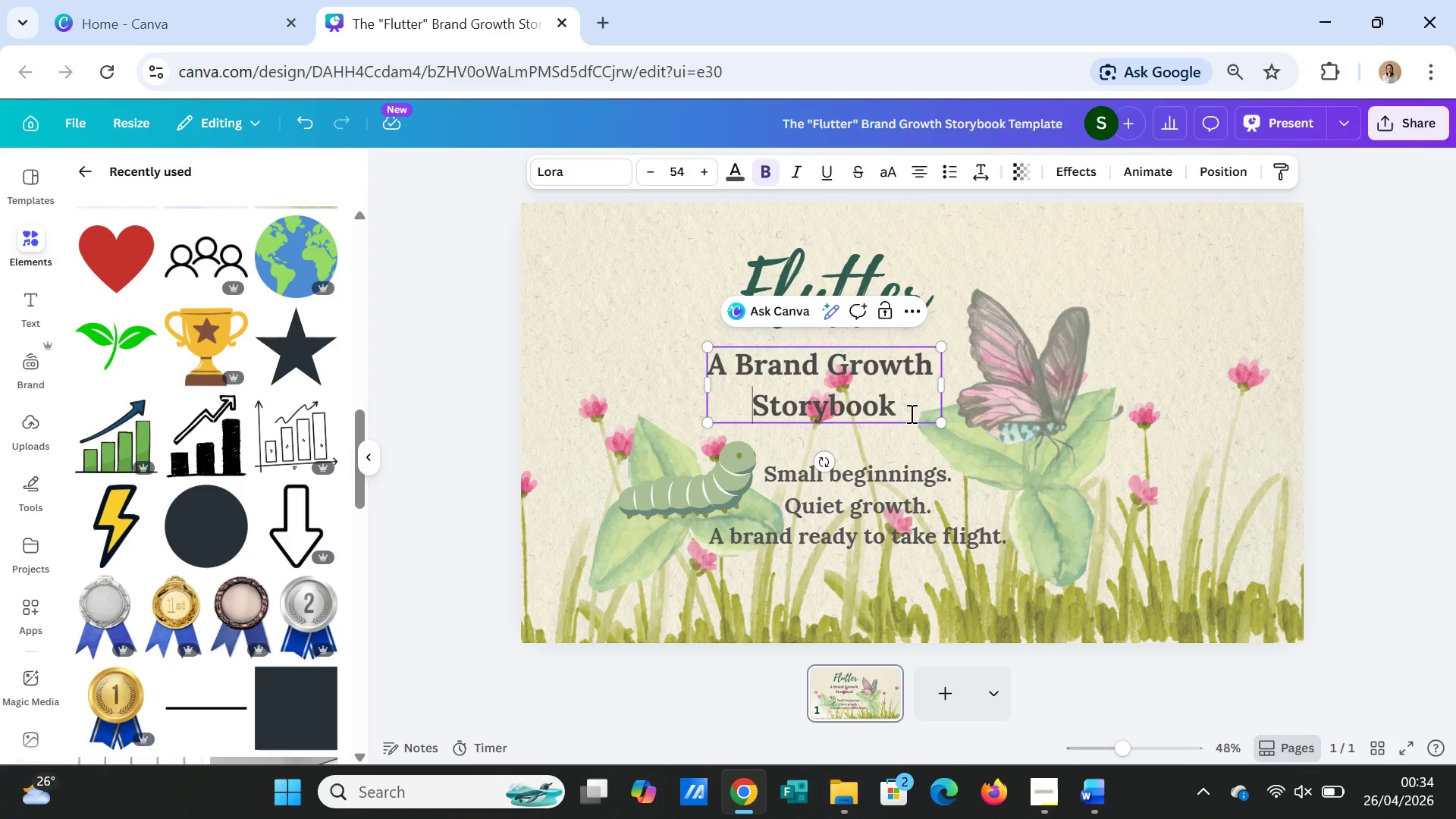 
left_click([993, 471])
 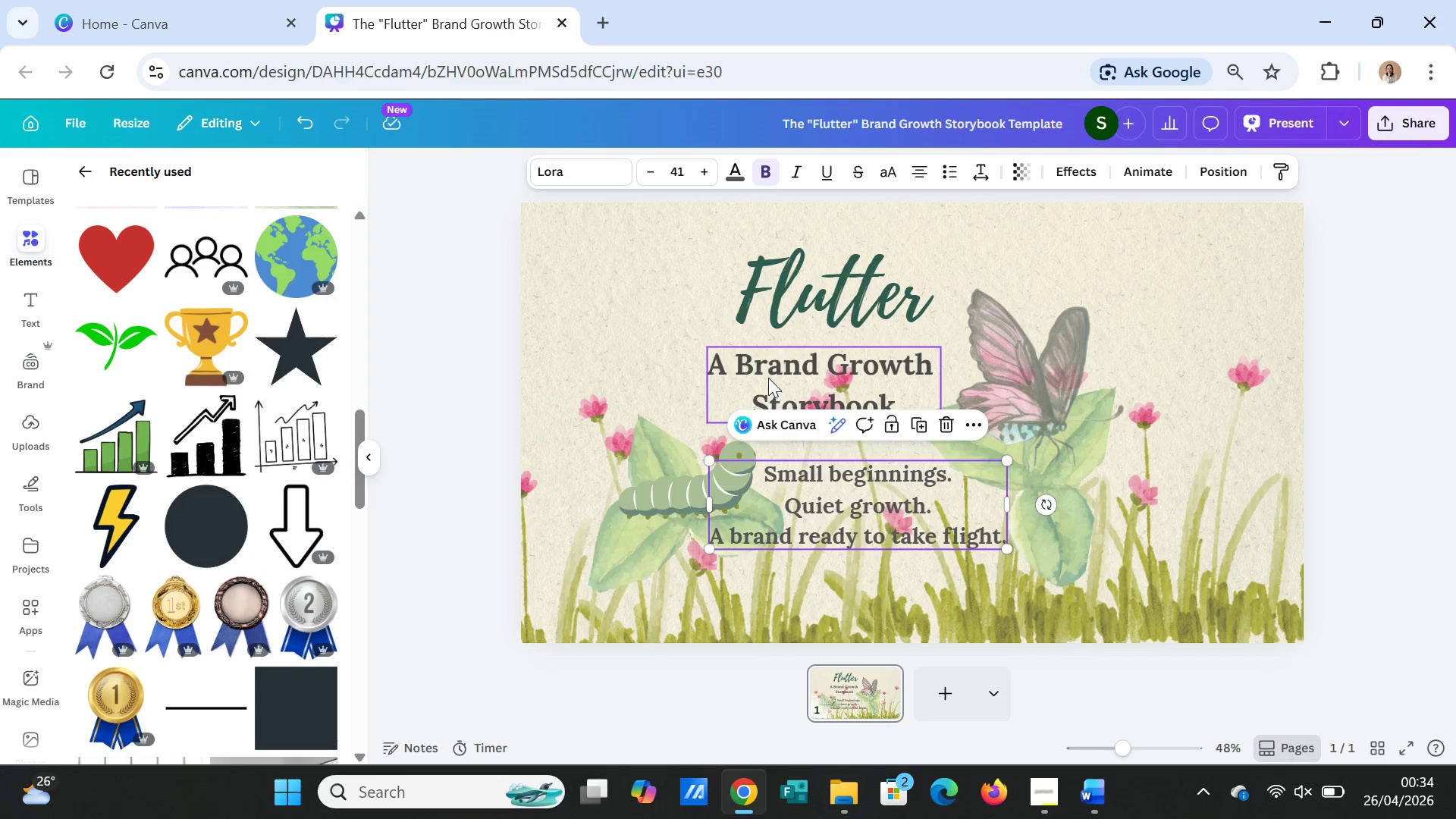 
left_click([767, 374])
 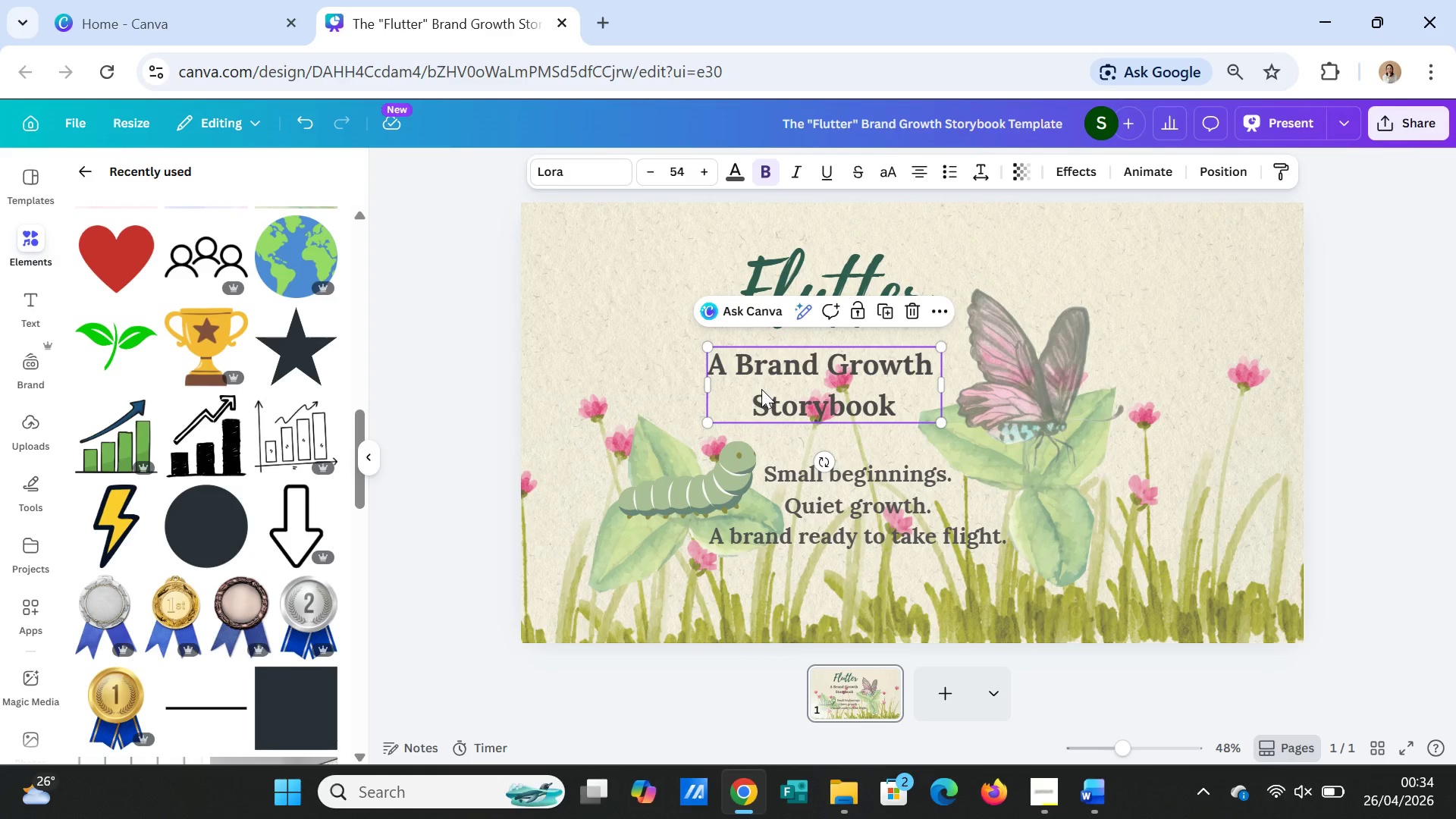 
wait(5.01)
 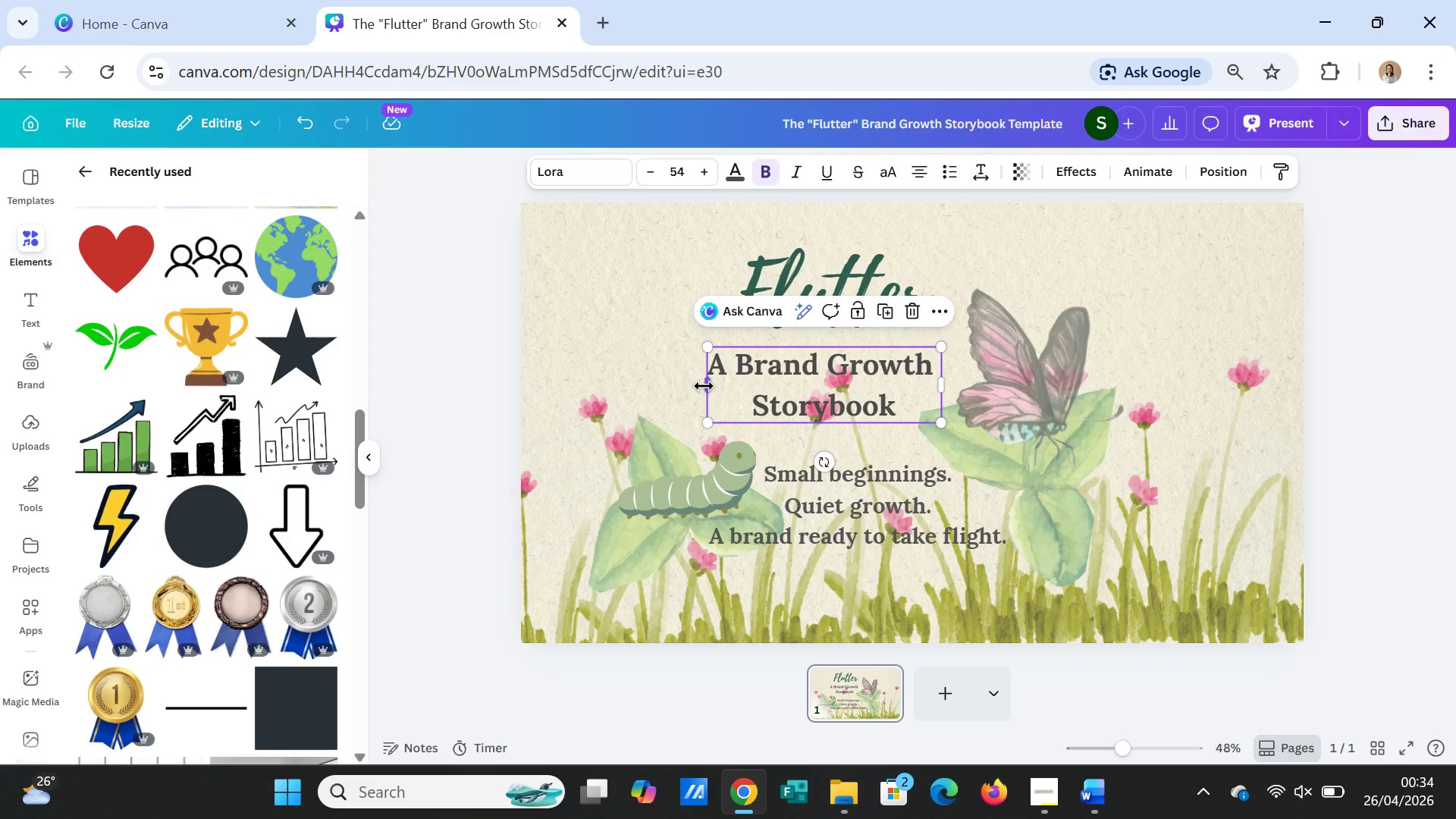 
left_click_drag(start_coordinate=[705, 382], to_coordinate=[567, 382])
 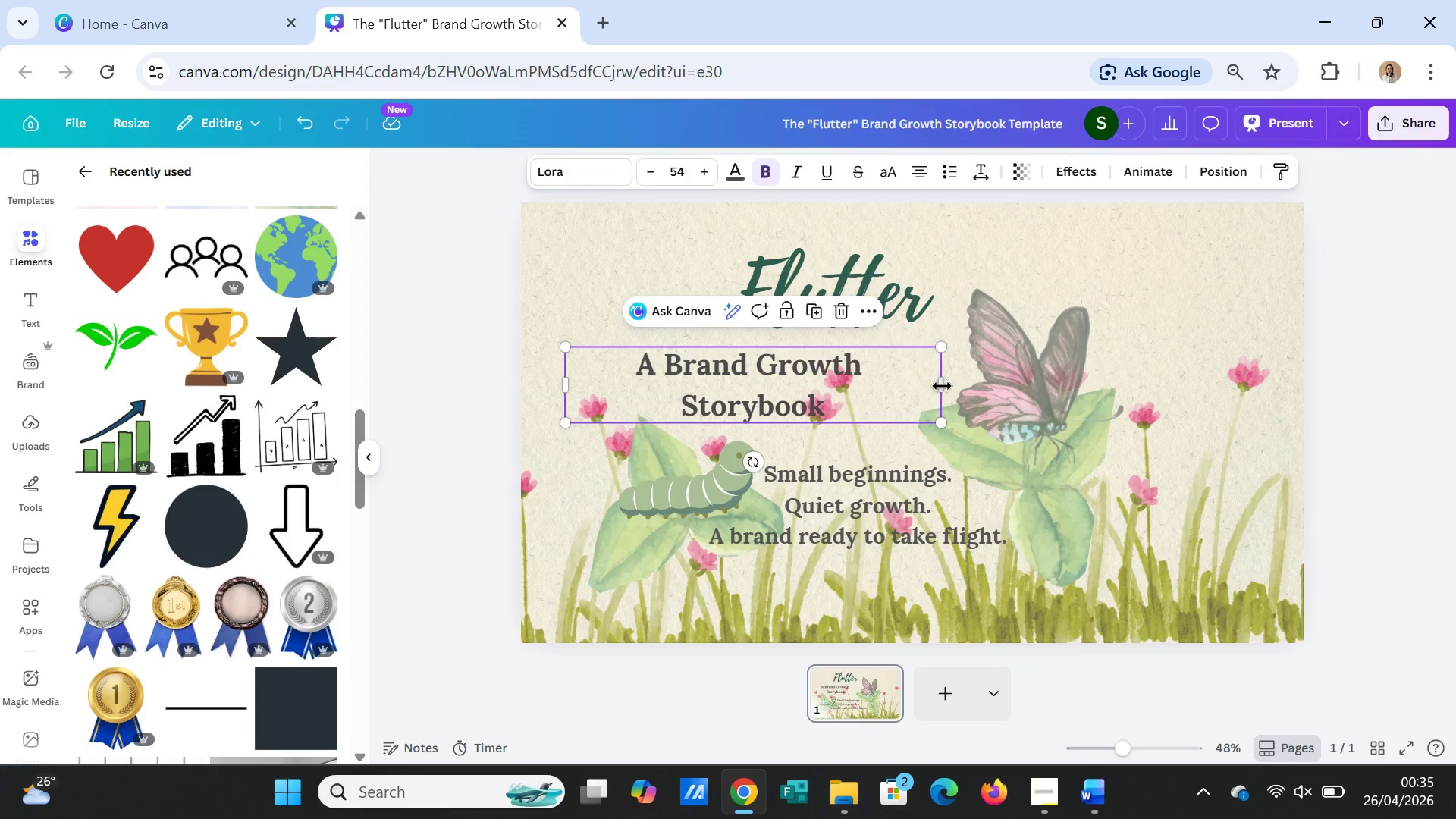 
left_click_drag(start_coordinate=[942, 386], to_coordinate=[1034, 371])
 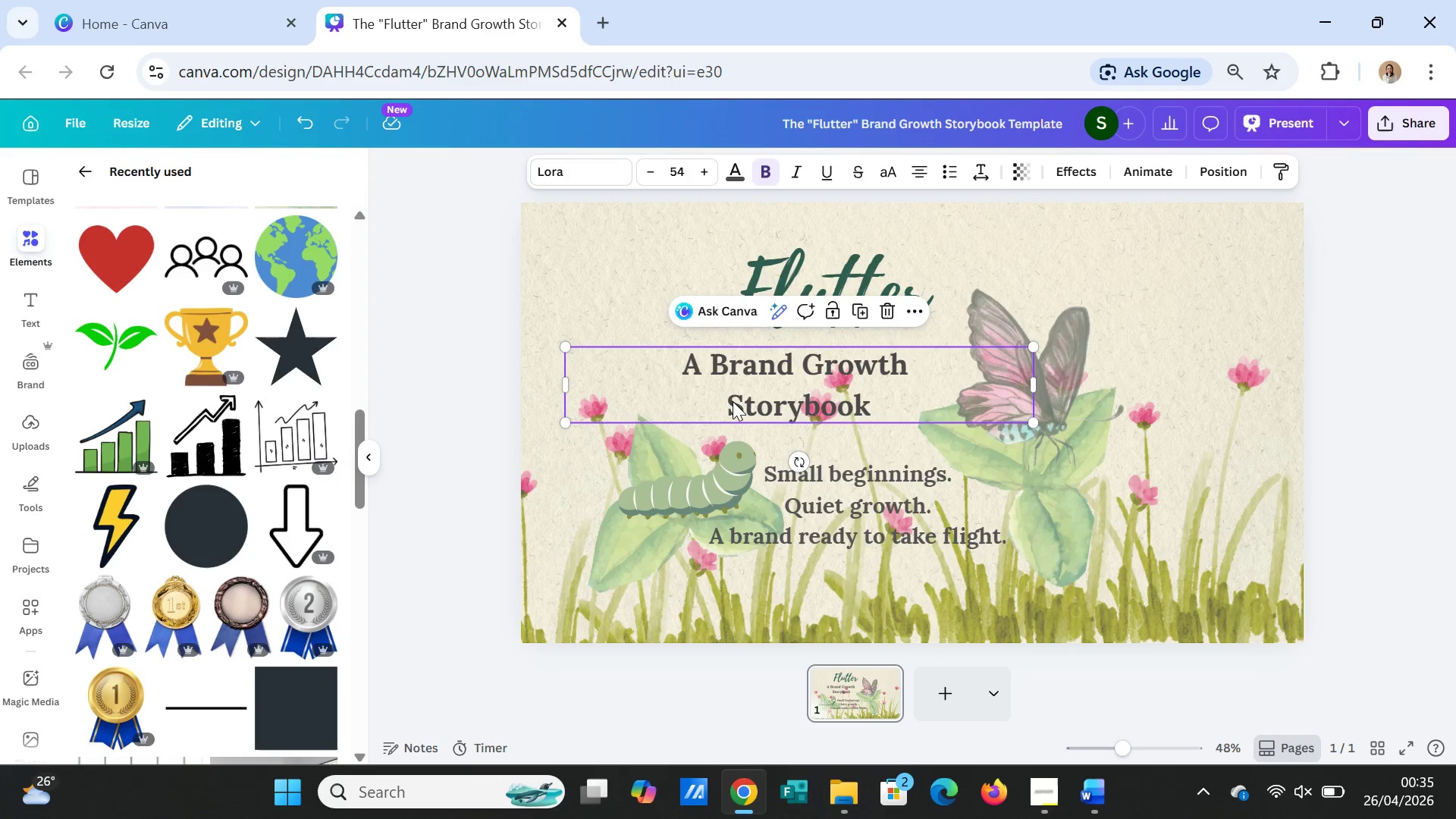 
left_click([733, 401])
 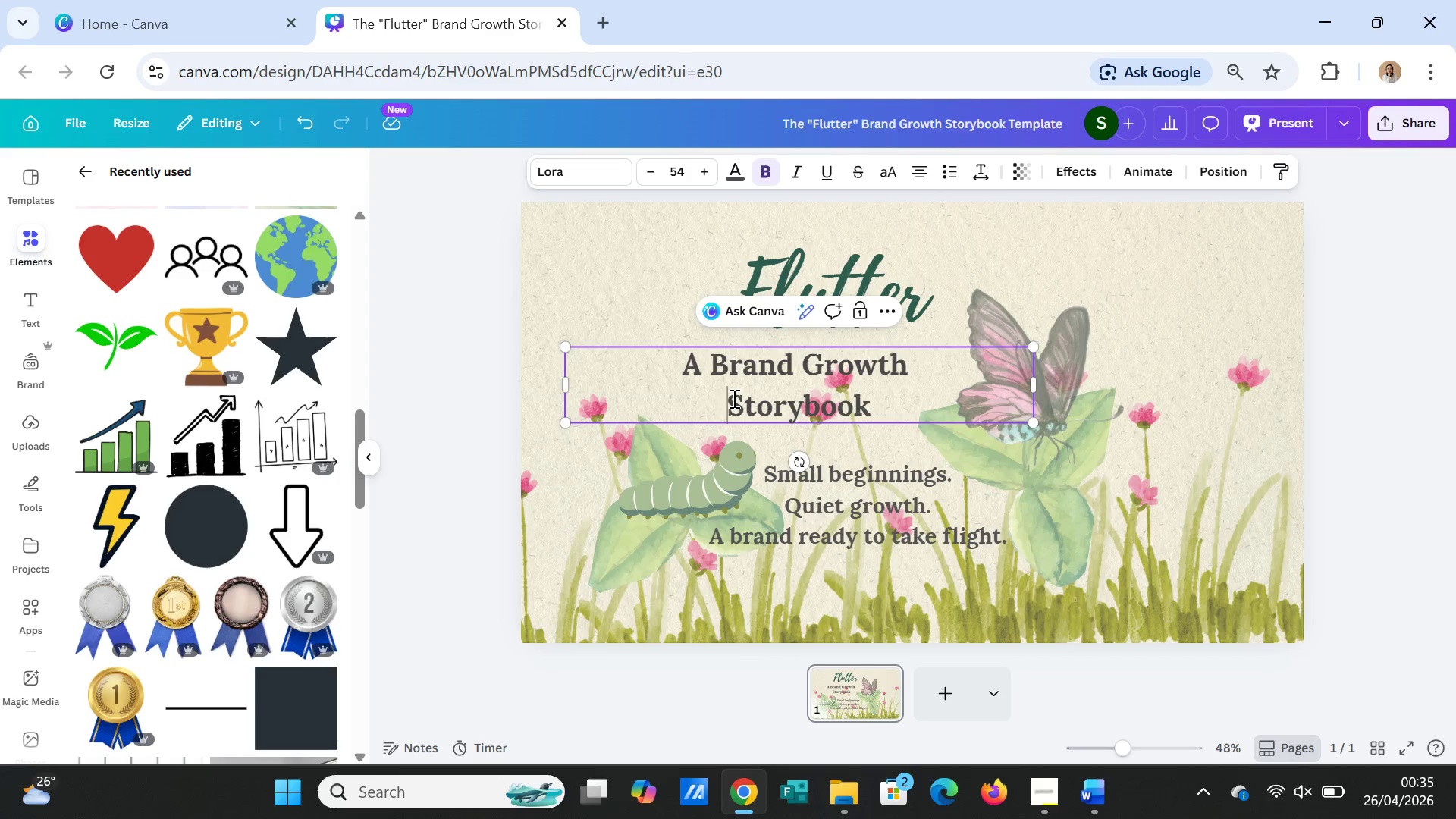 
key(Backspace)
 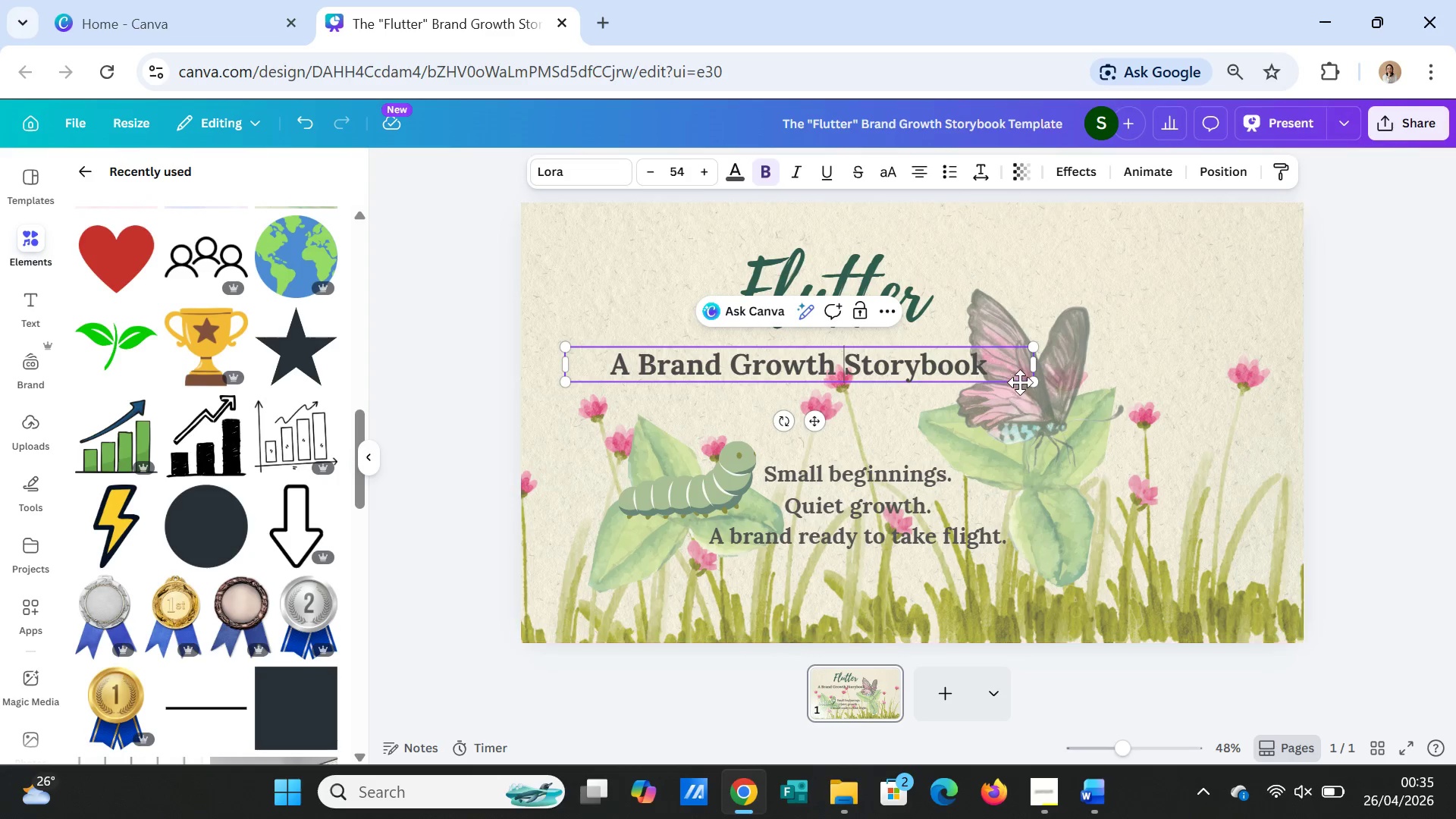 
left_click([1089, 375])
 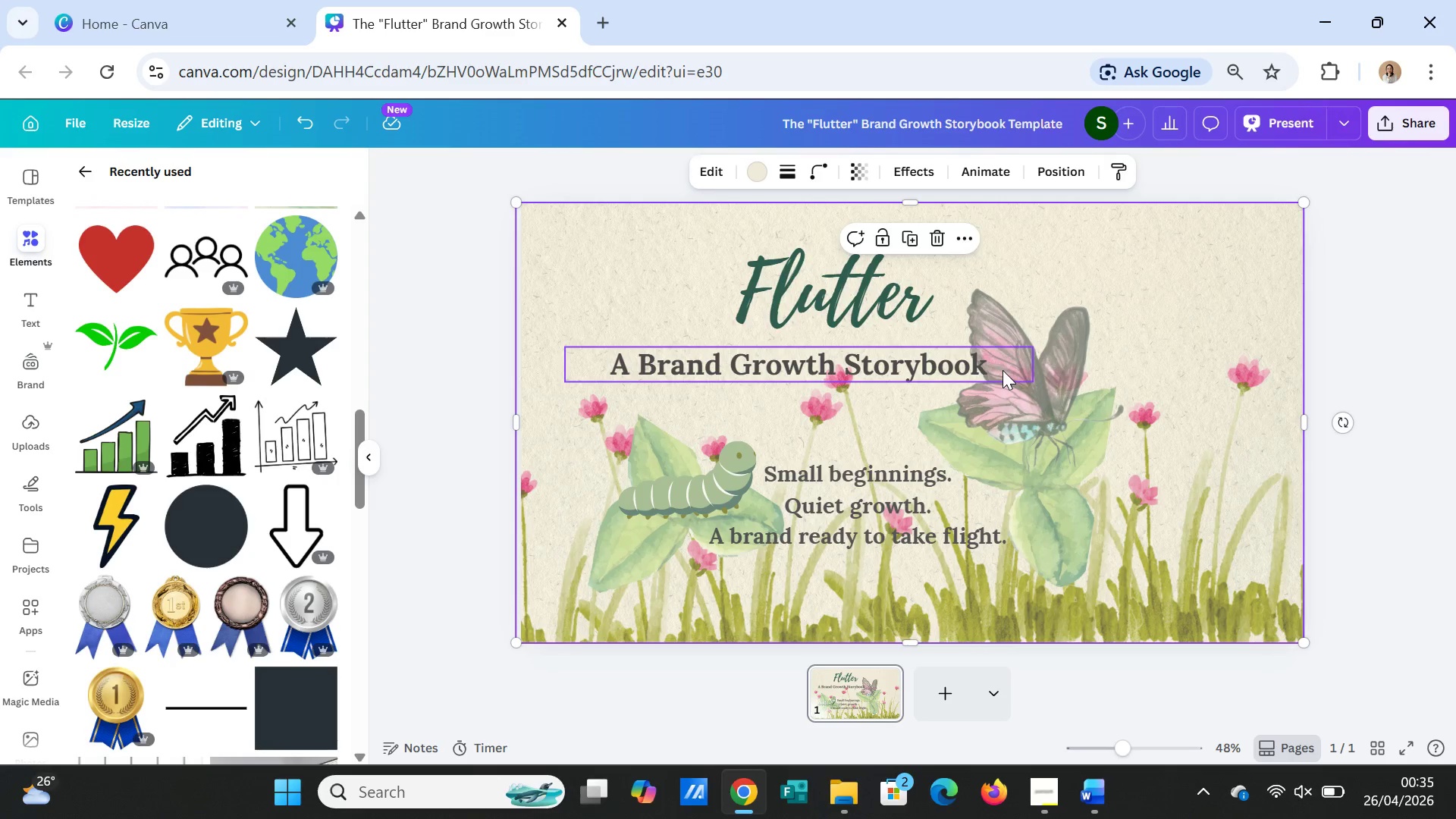 
left_click([1003, 370])
 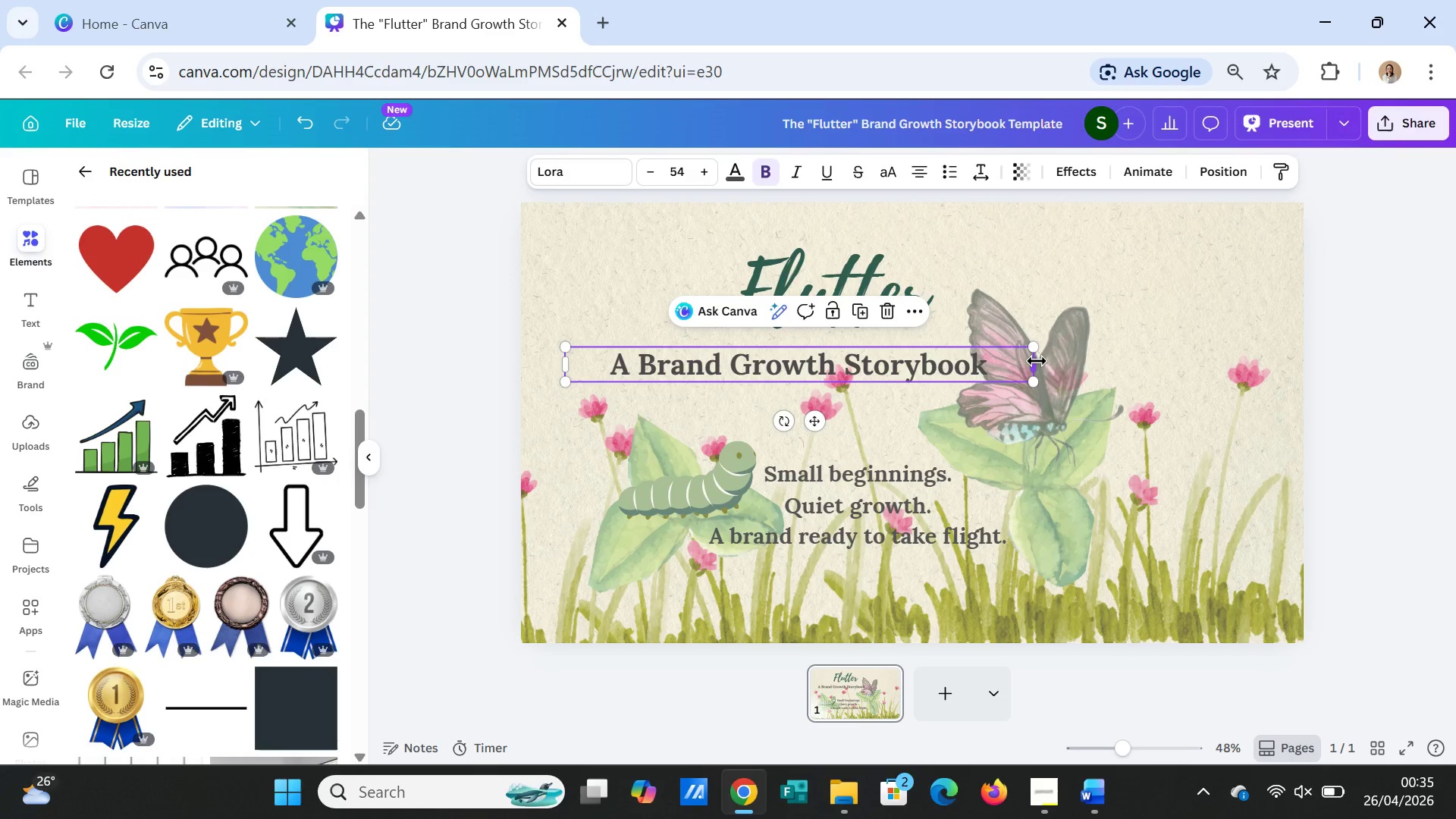 
left_click_drag(start_coordinate=[1037, 361], to_coordinate=[972, 366])
 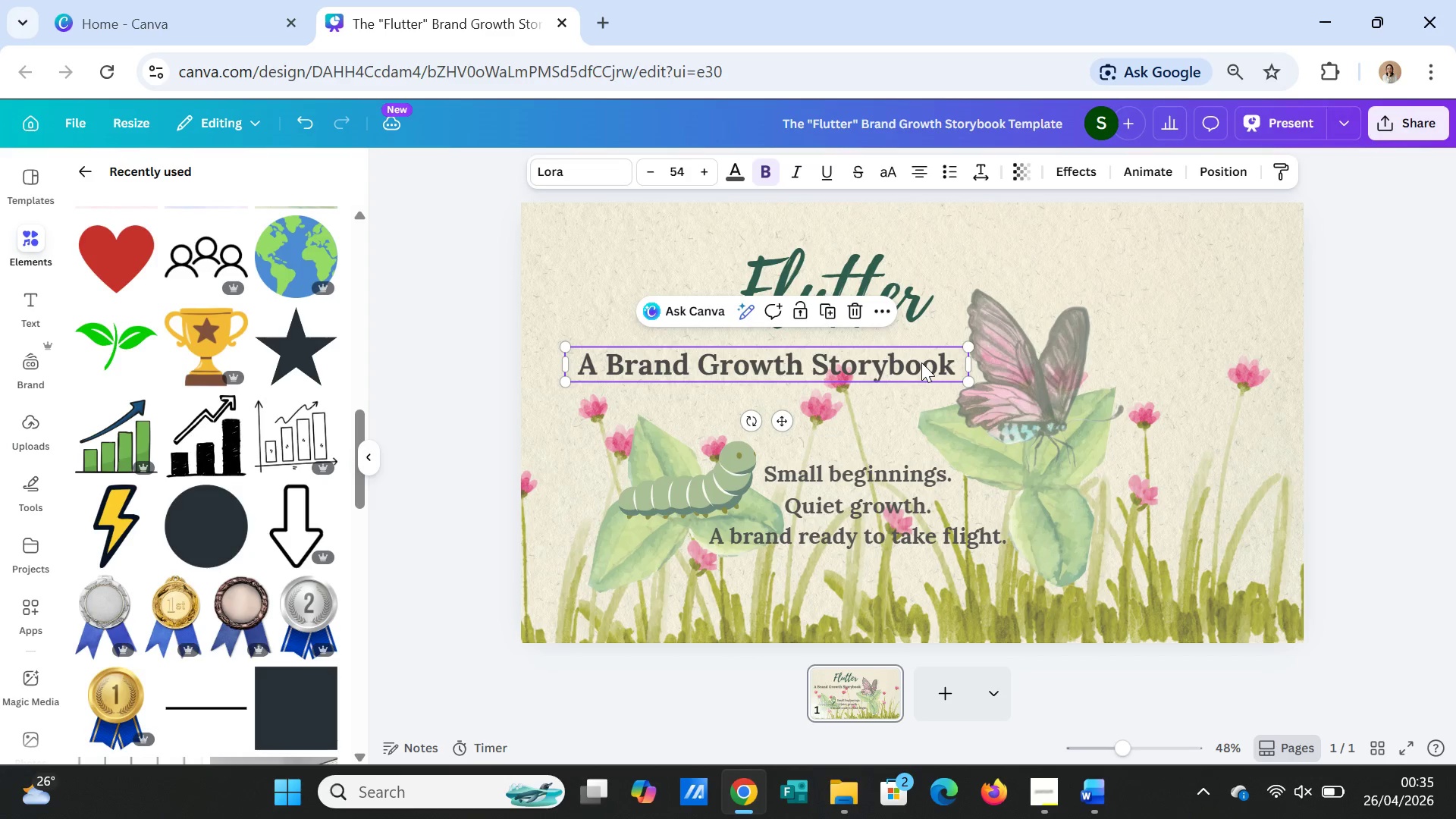 
left_click_drag(start_coordinate=[921, 362], to_coordinate=[993, 381])
 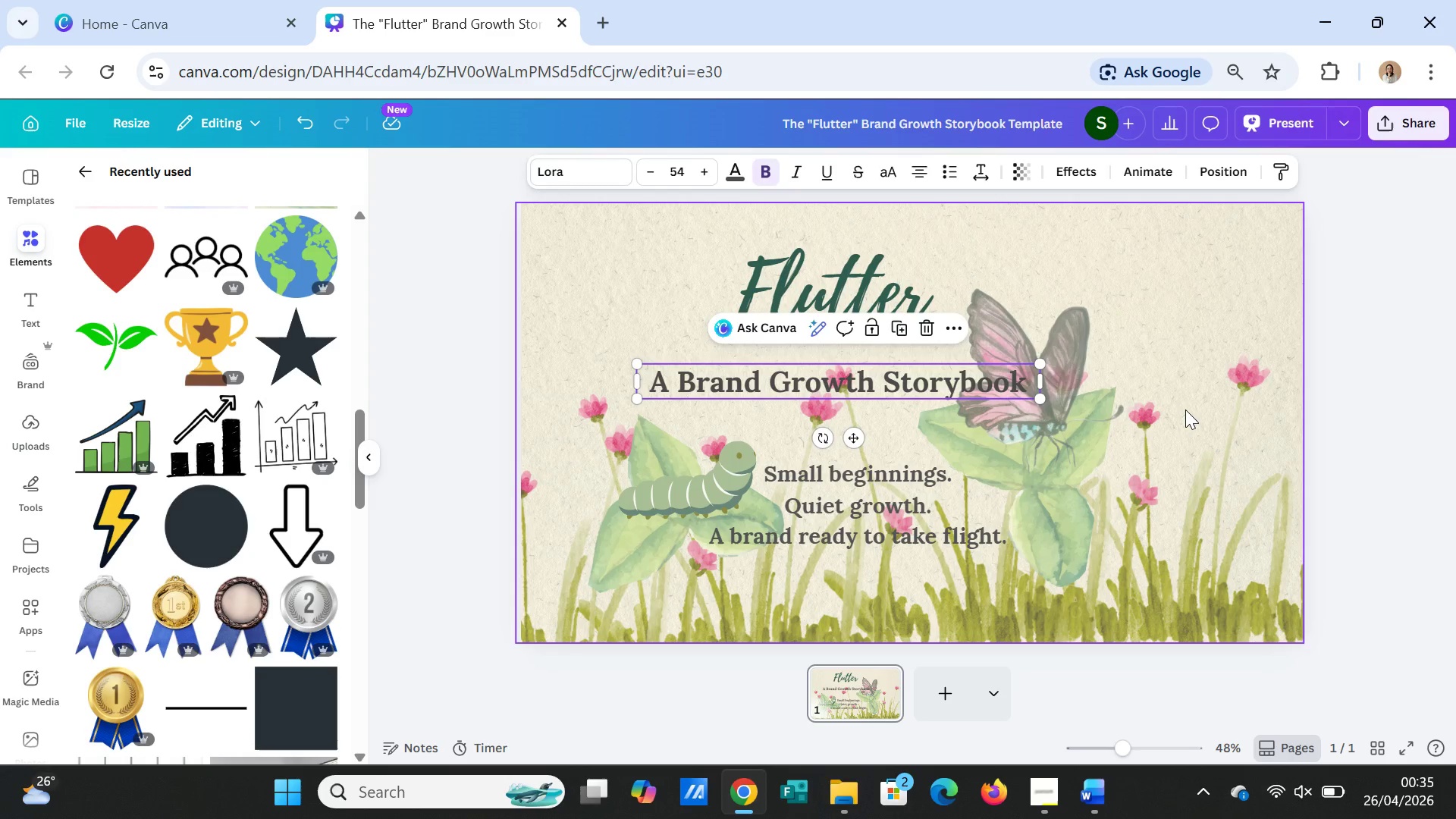 
left_click([1185, 410])
 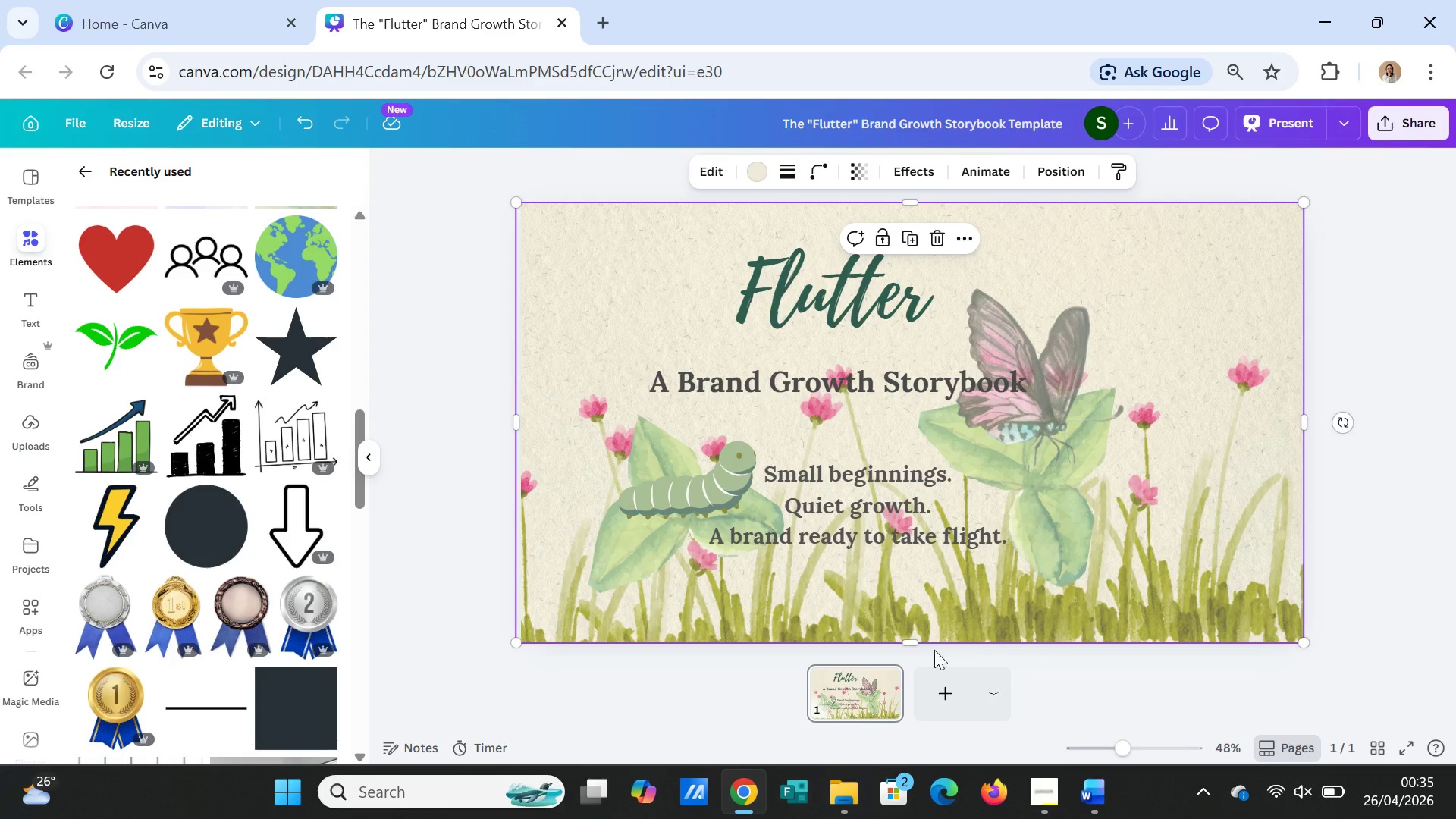 
left_click_drag(start_coordinate=[861, 511], to_coordinate=[864, 476])
 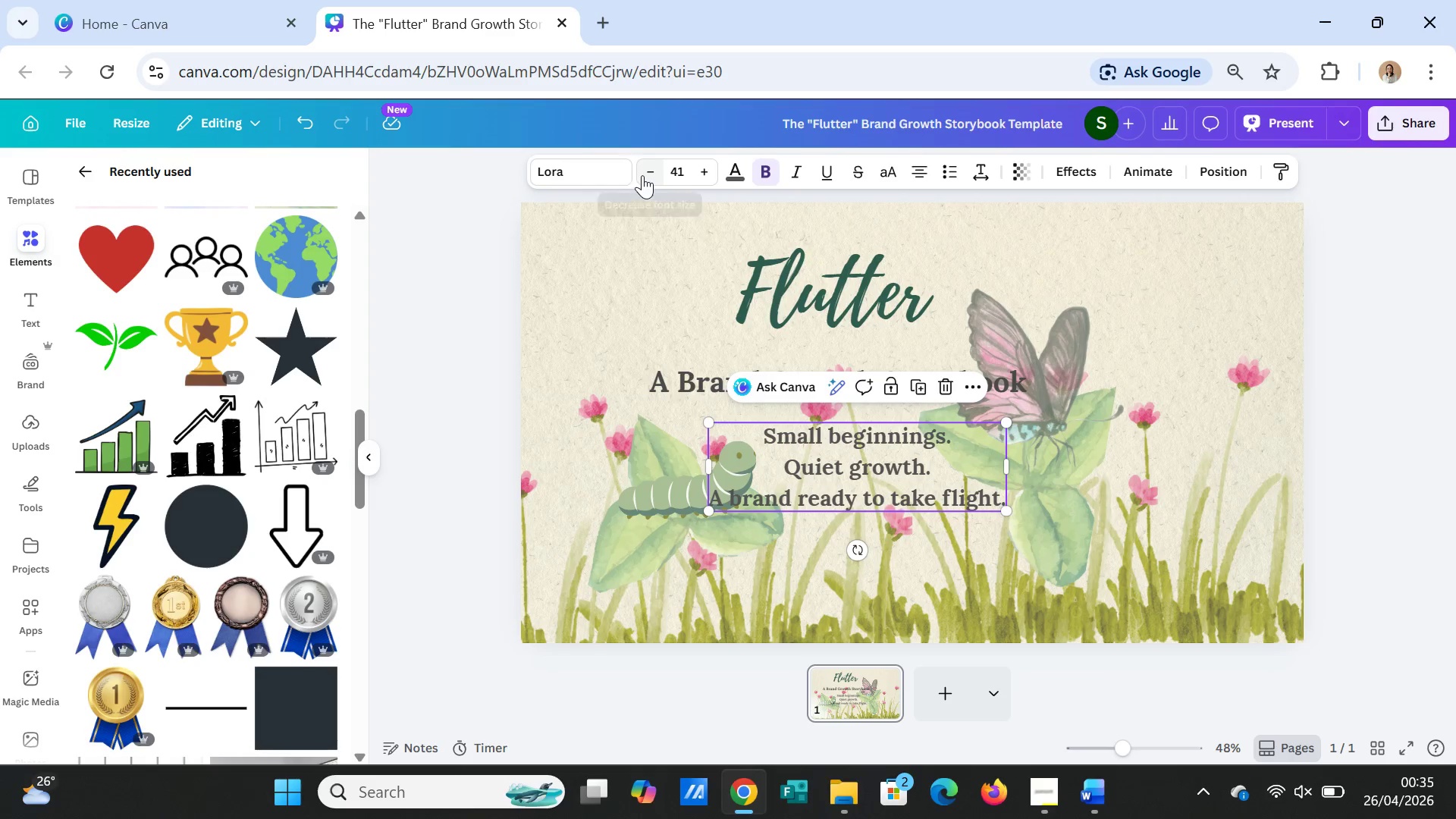 
double_click([642, 175])
 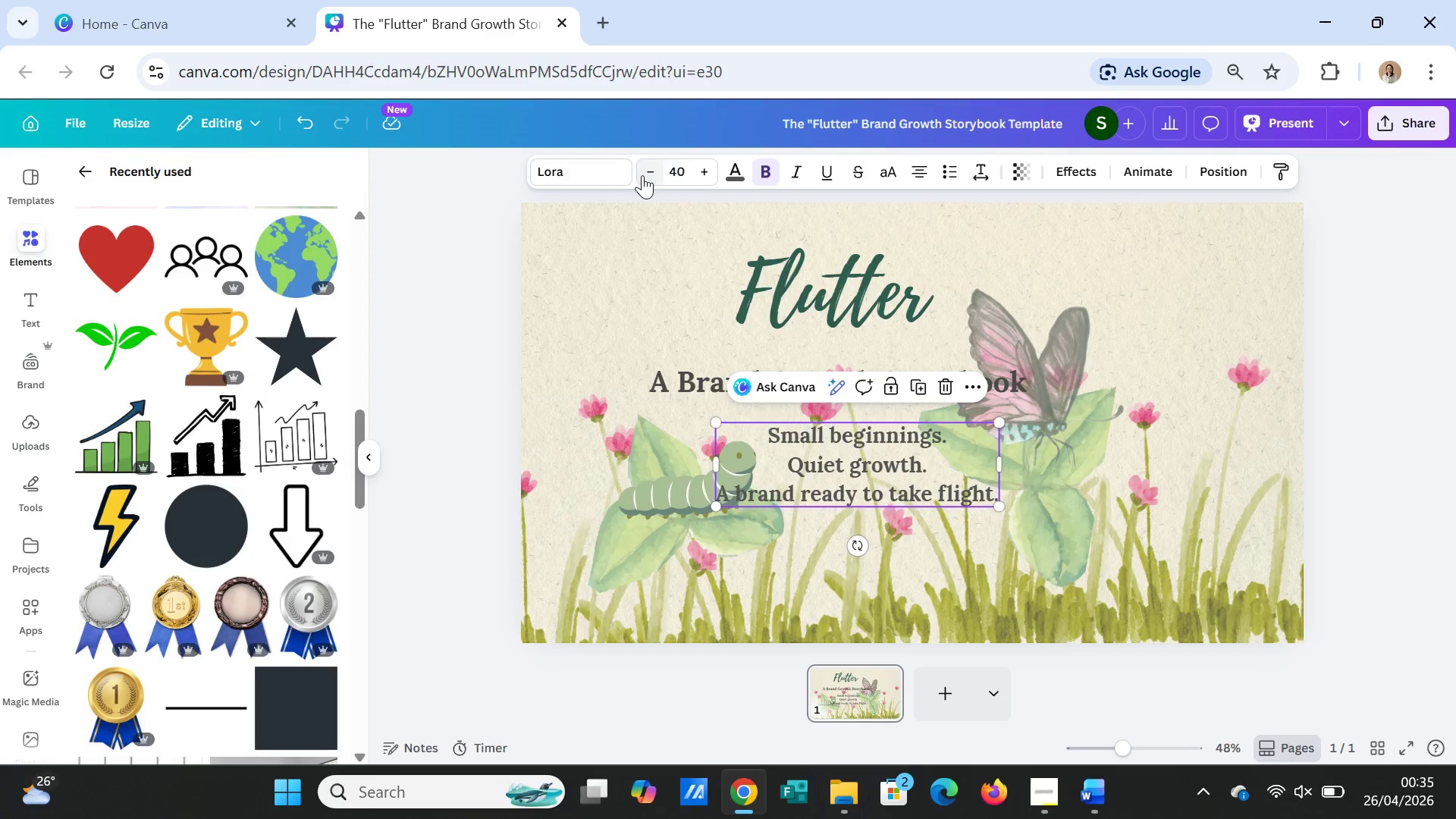 
triple_click([642, 175])
 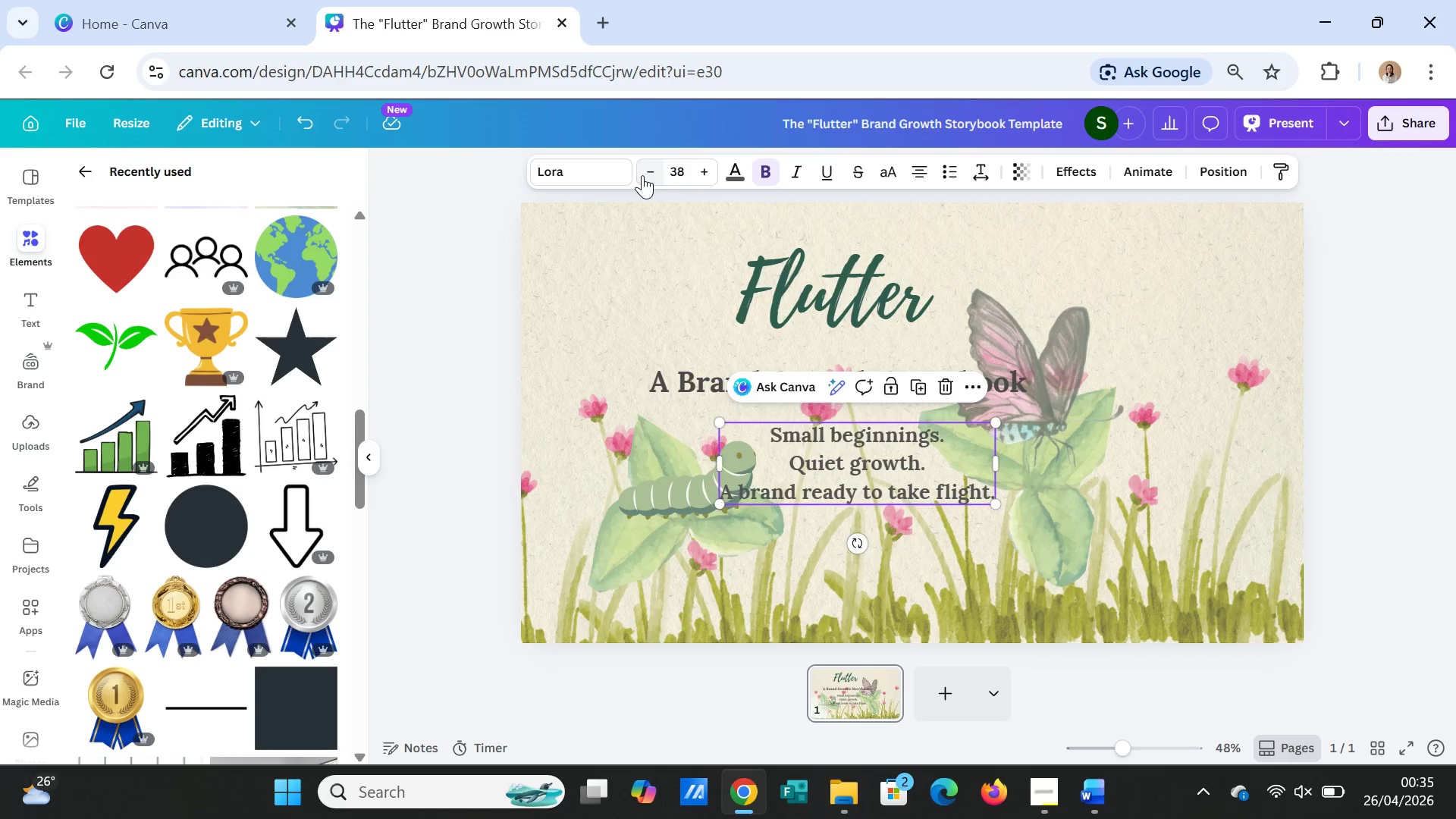 
triple_click([642, 175])
 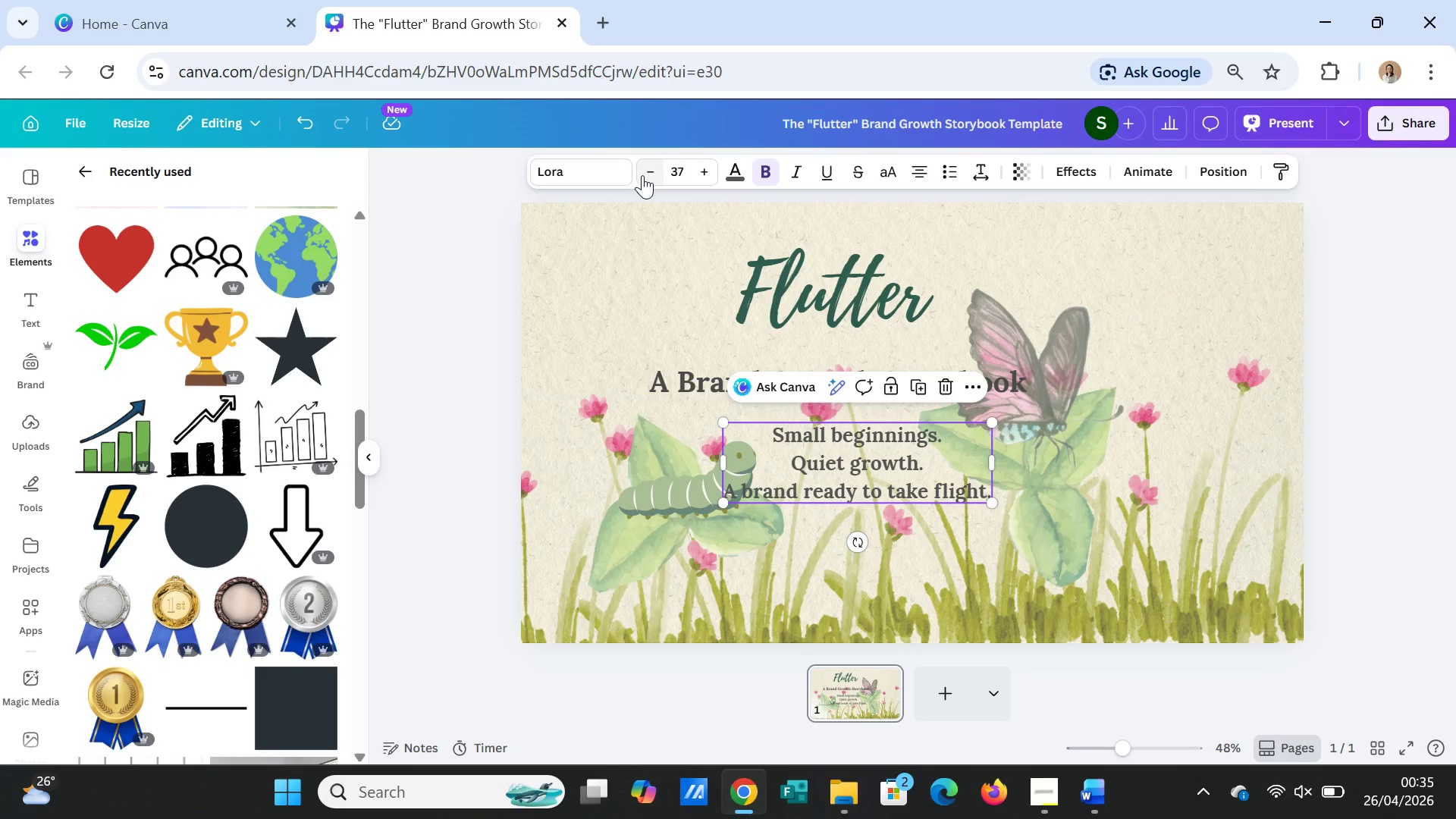 
triple_click([642, 175])
 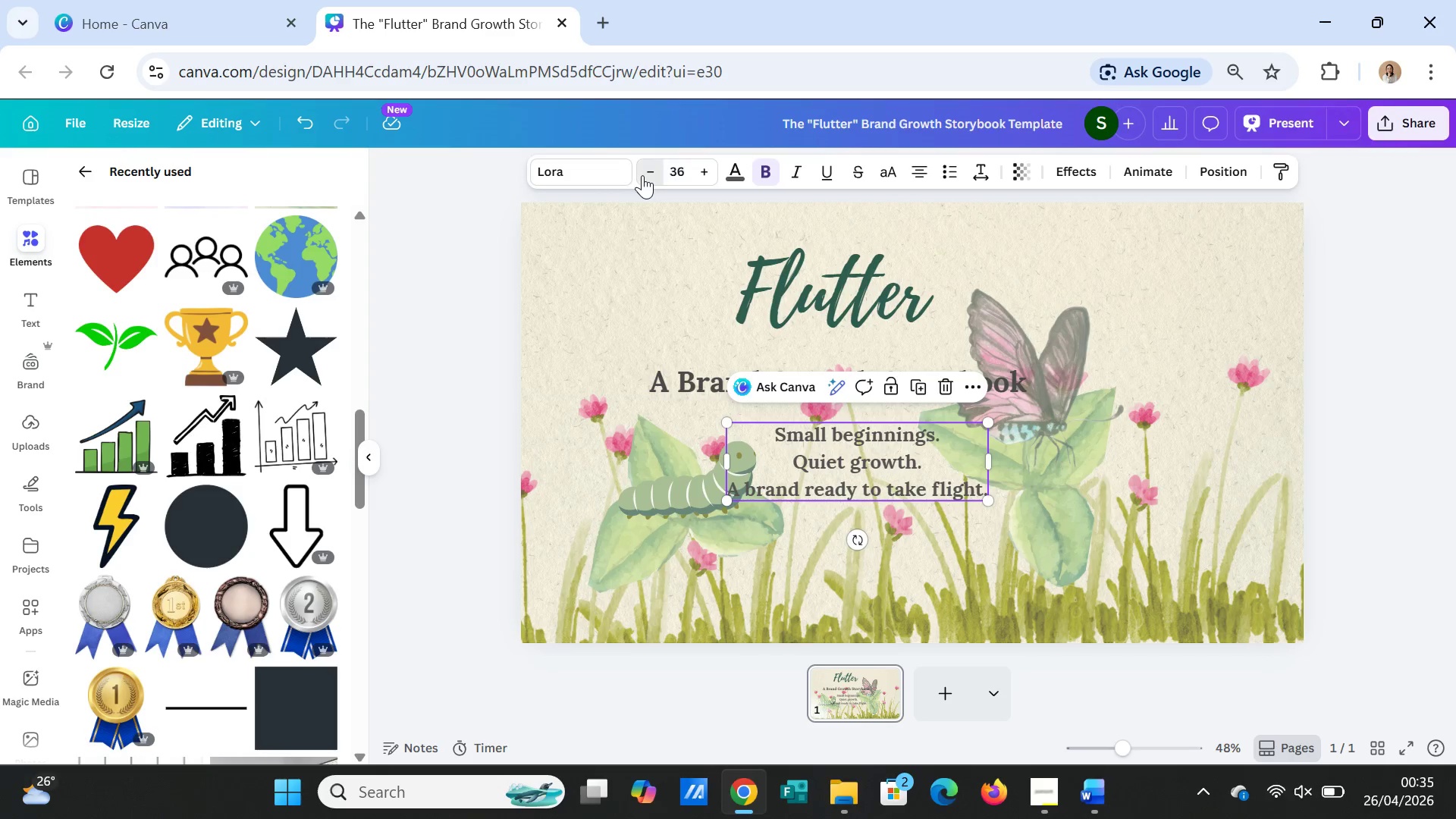 
triple_click([642, 175])
 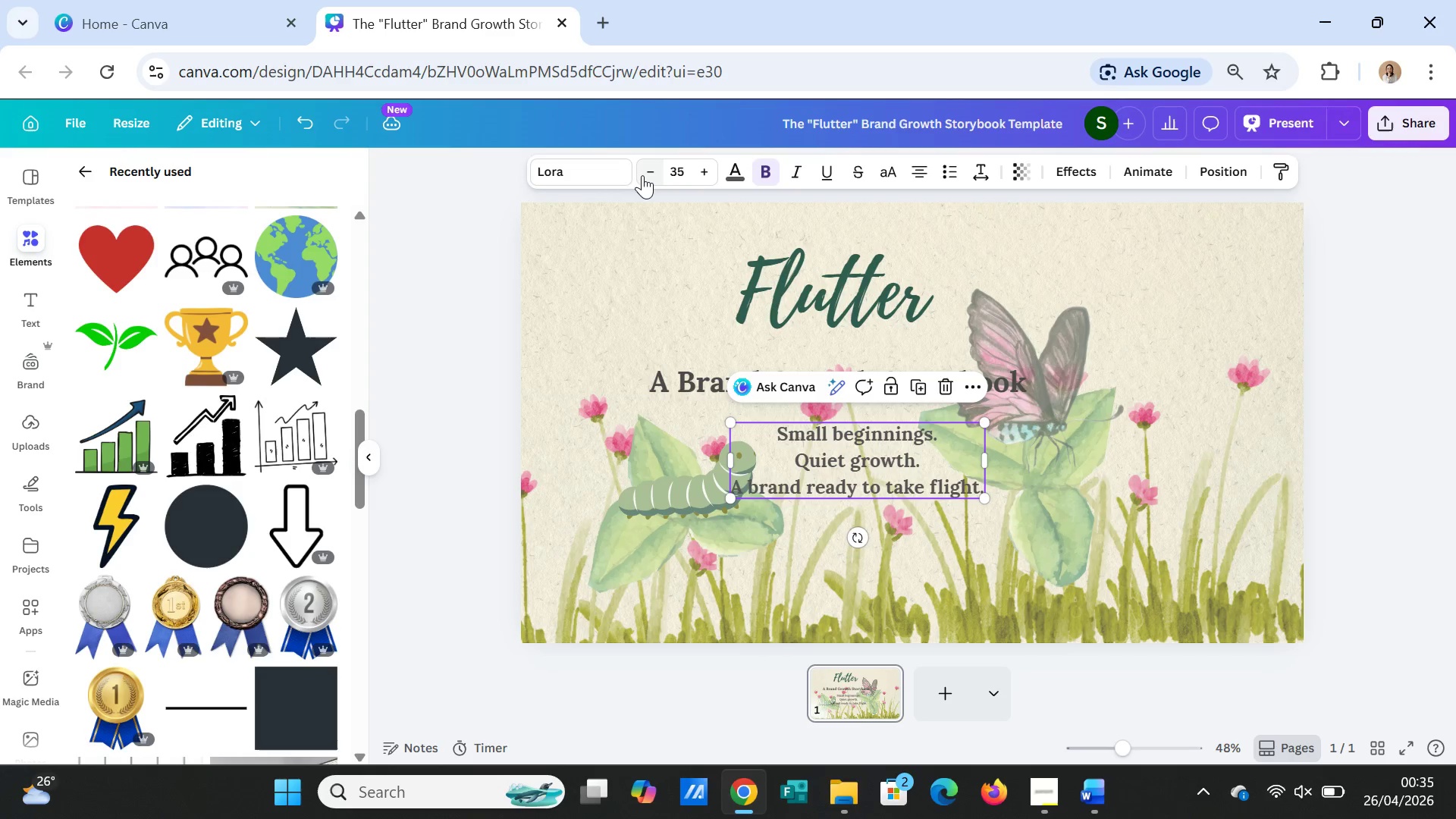 
triple_click([642, 175])
 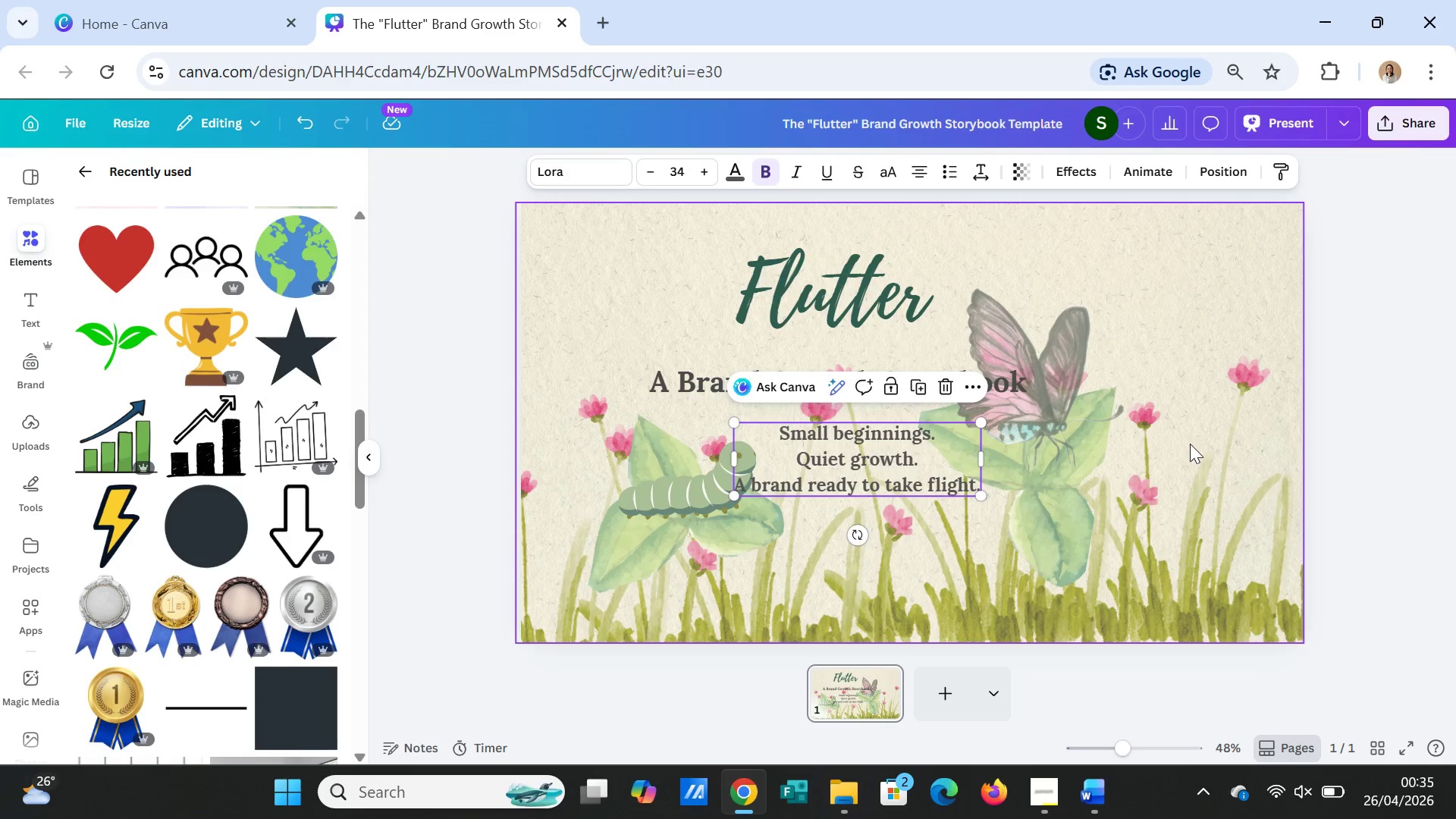 
left_click([1182, 450])
 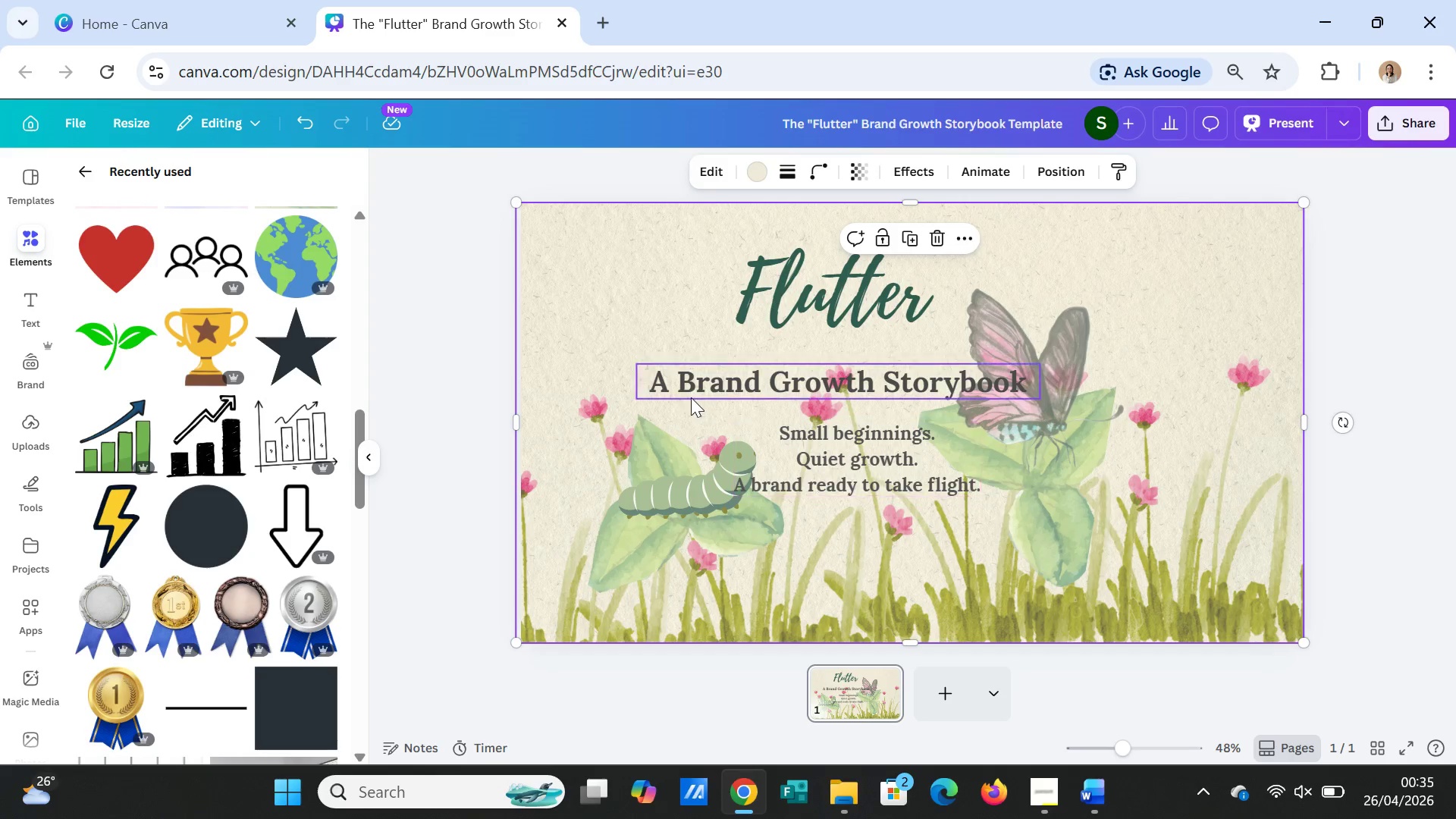 
left_click_drag(start_coordinate=[871, 478], to_coordinate=[886, 508])
 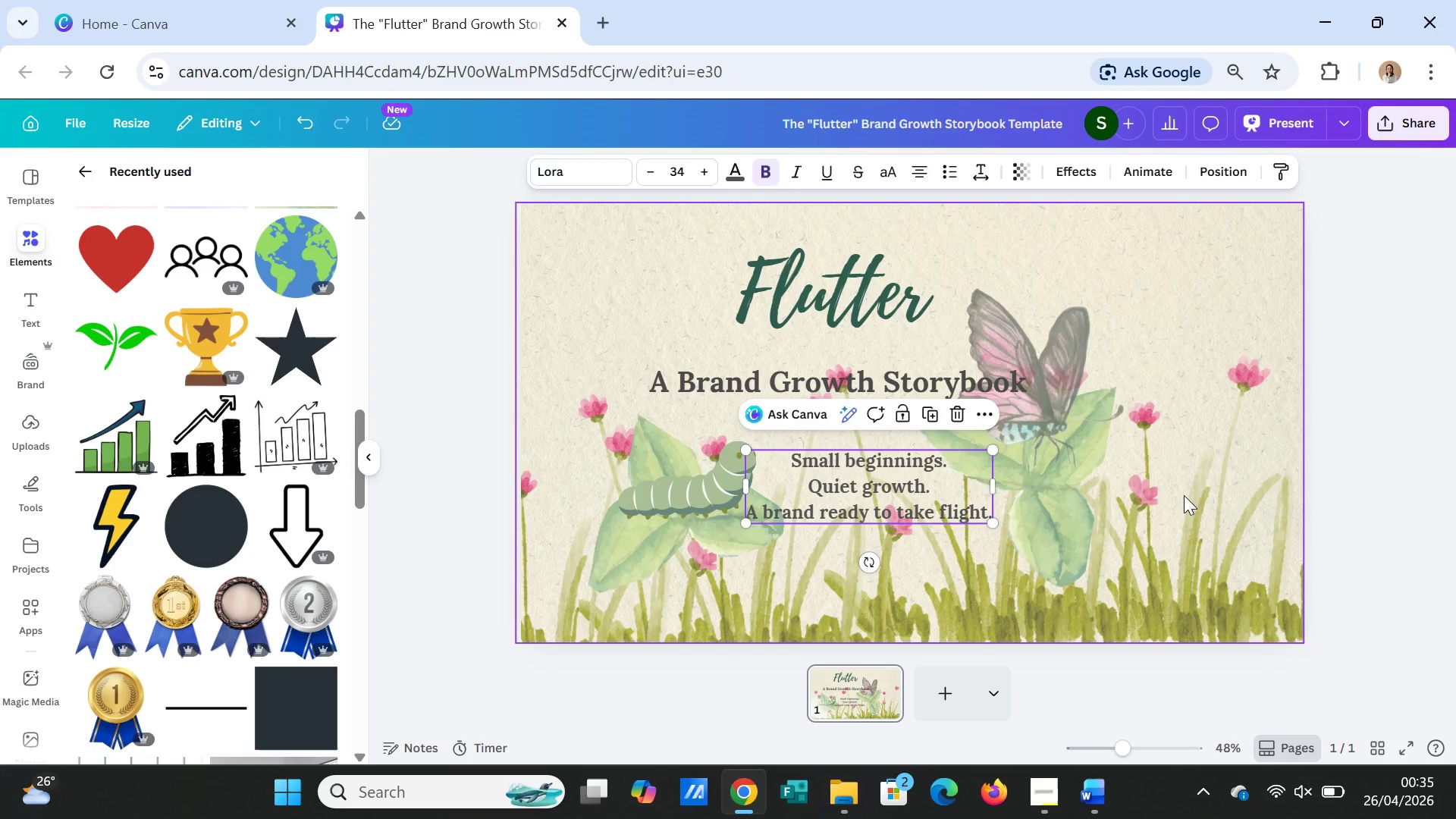 
left_click([1184, 495])
 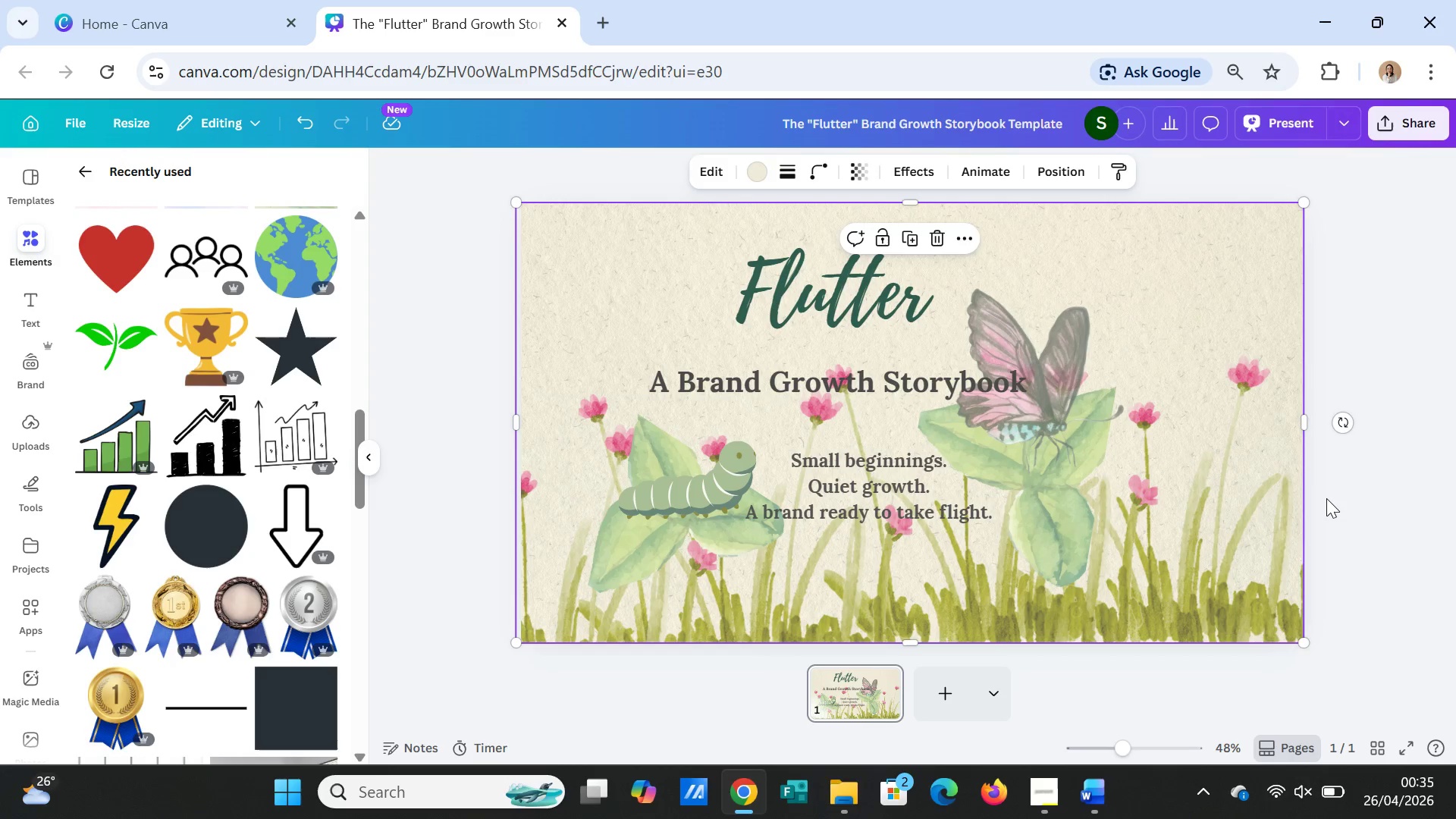 
left_click([1329, 501])
 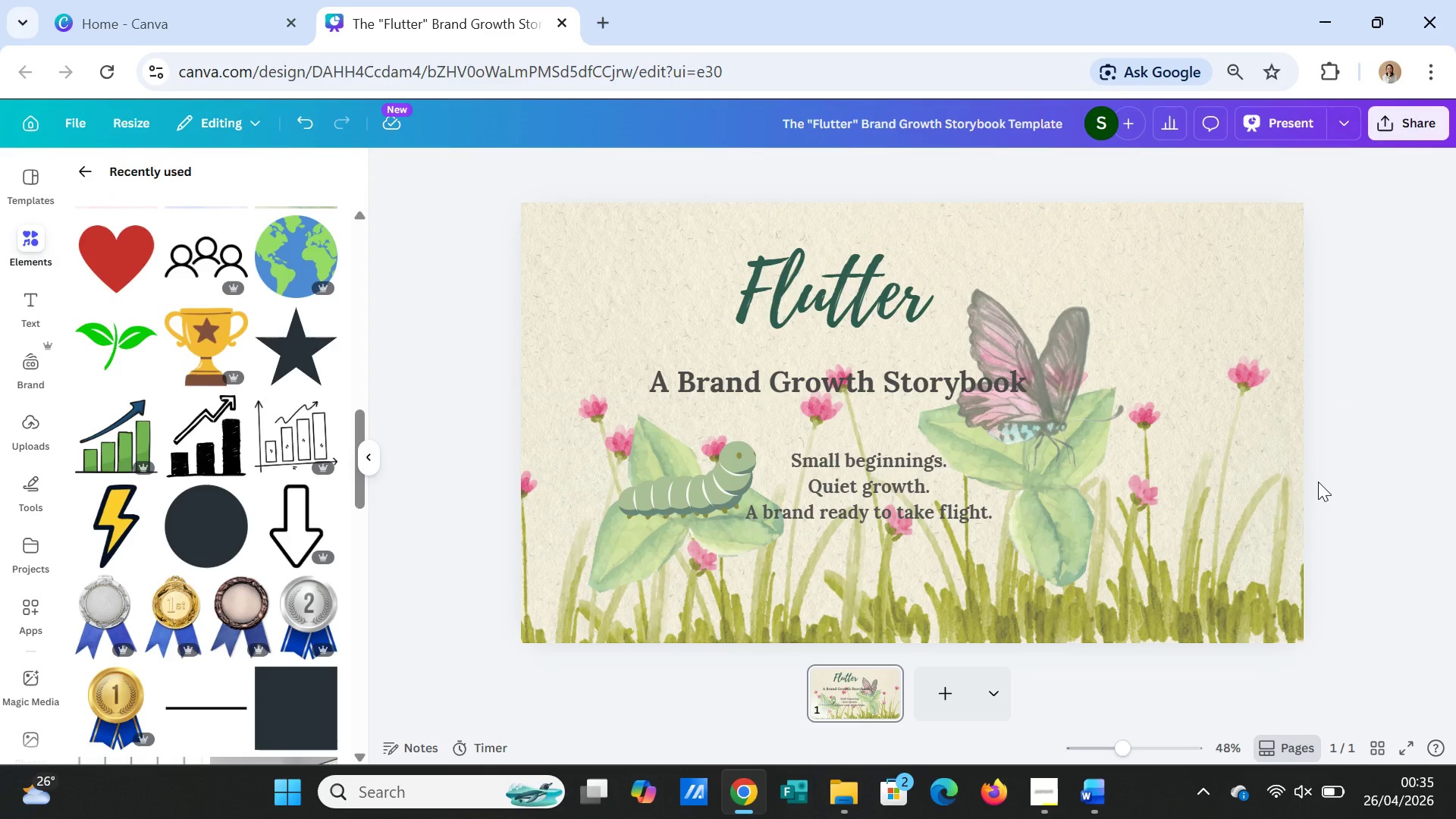 
wait(7.06)
 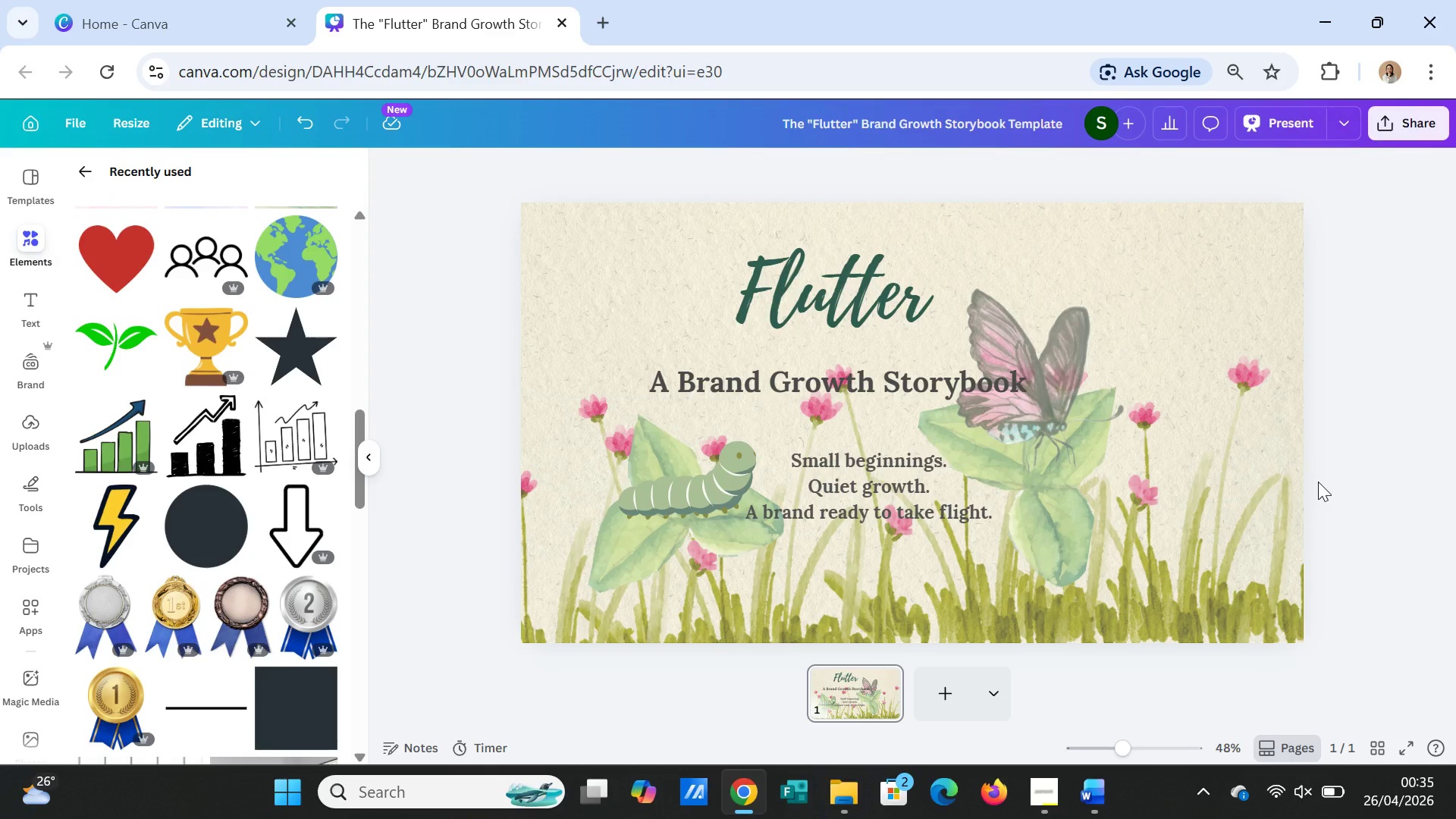 
left_click_drag(start_coordinate=[918, 377], to_coordinate=[935, 403])
 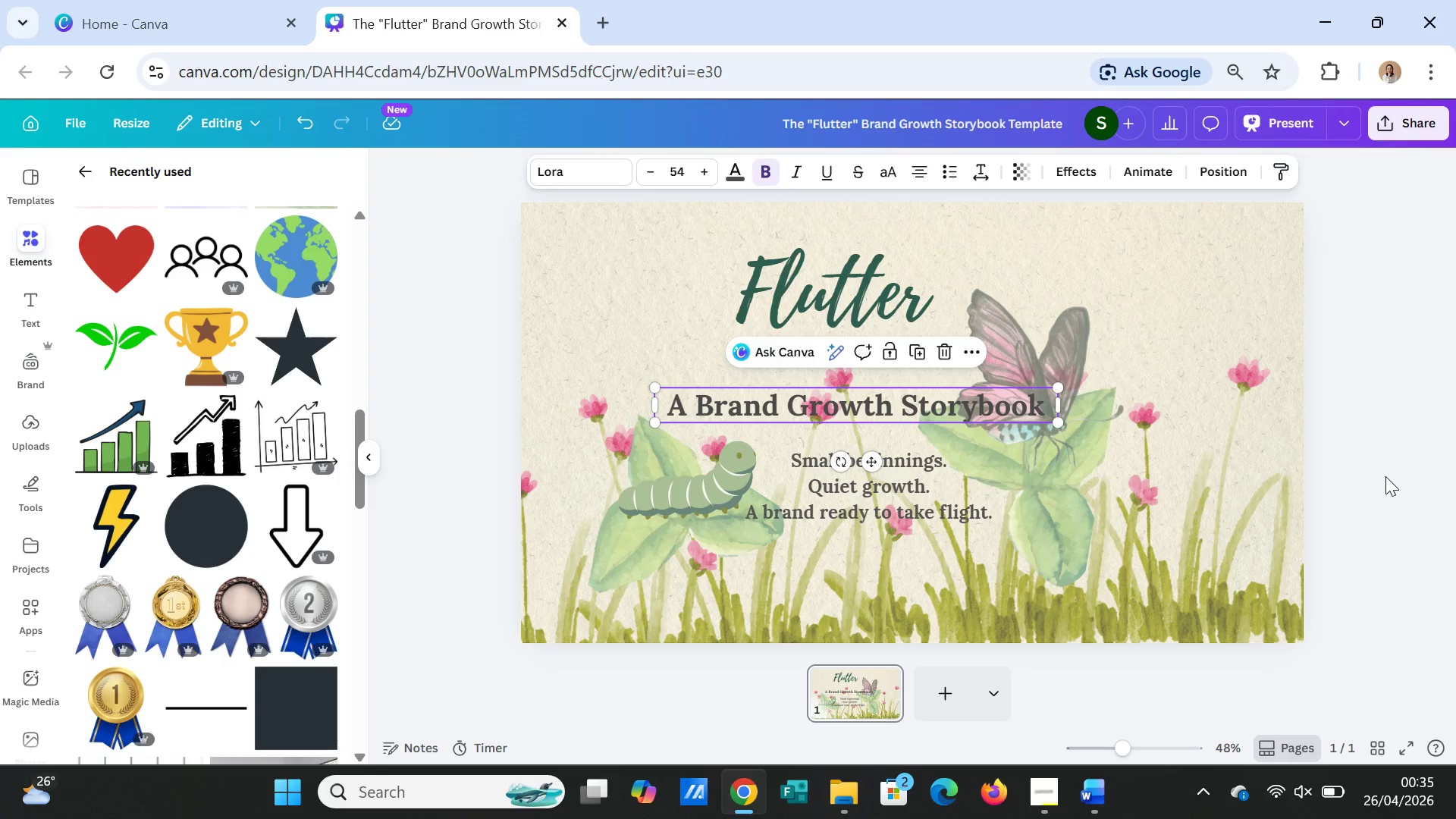 
left_click([1385, 476])
 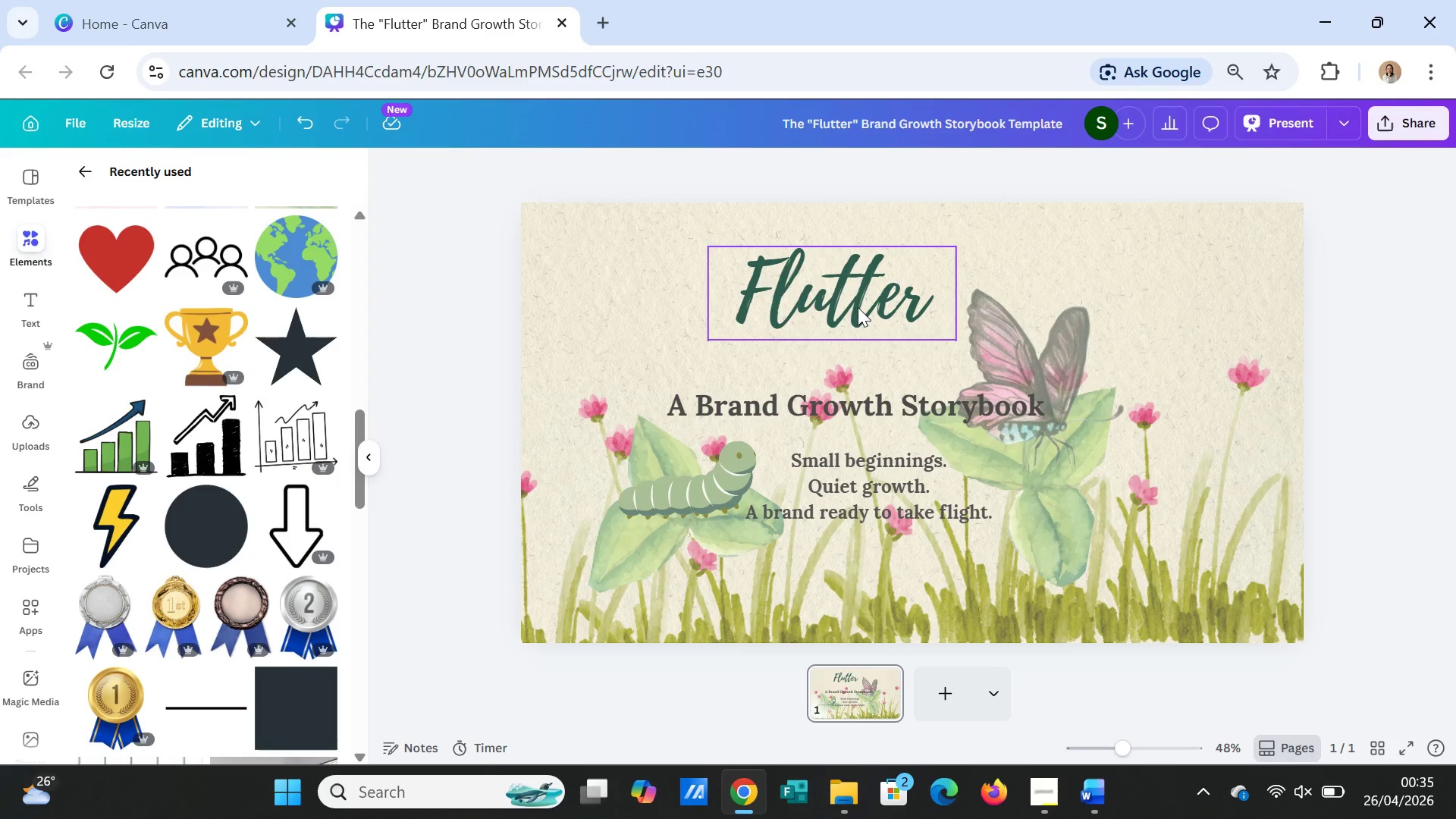 
left_click_drag(start_coordinate=[849, 298], to_coordinate=[838, 305])
 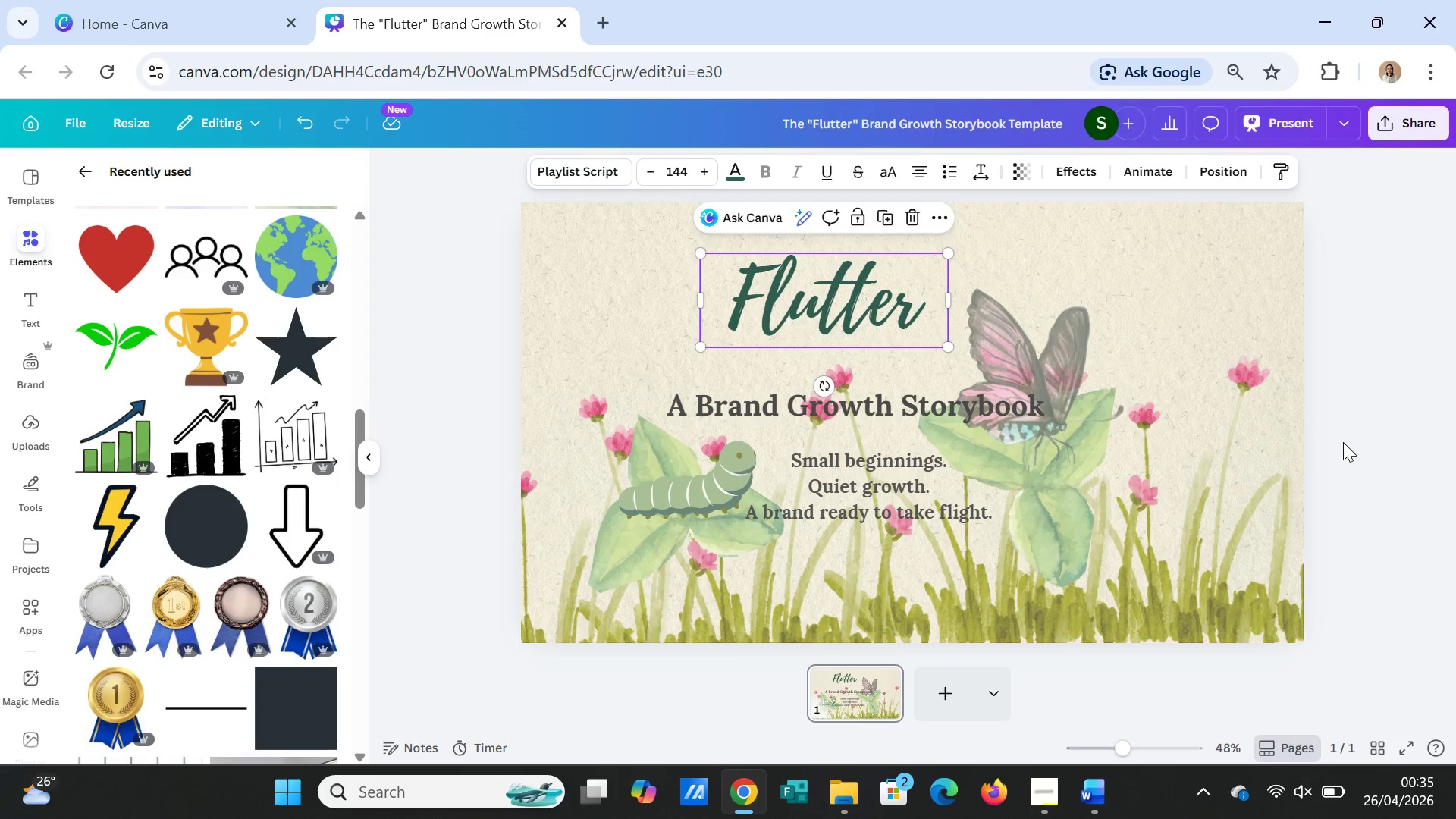 
left_click([1343, 442])
 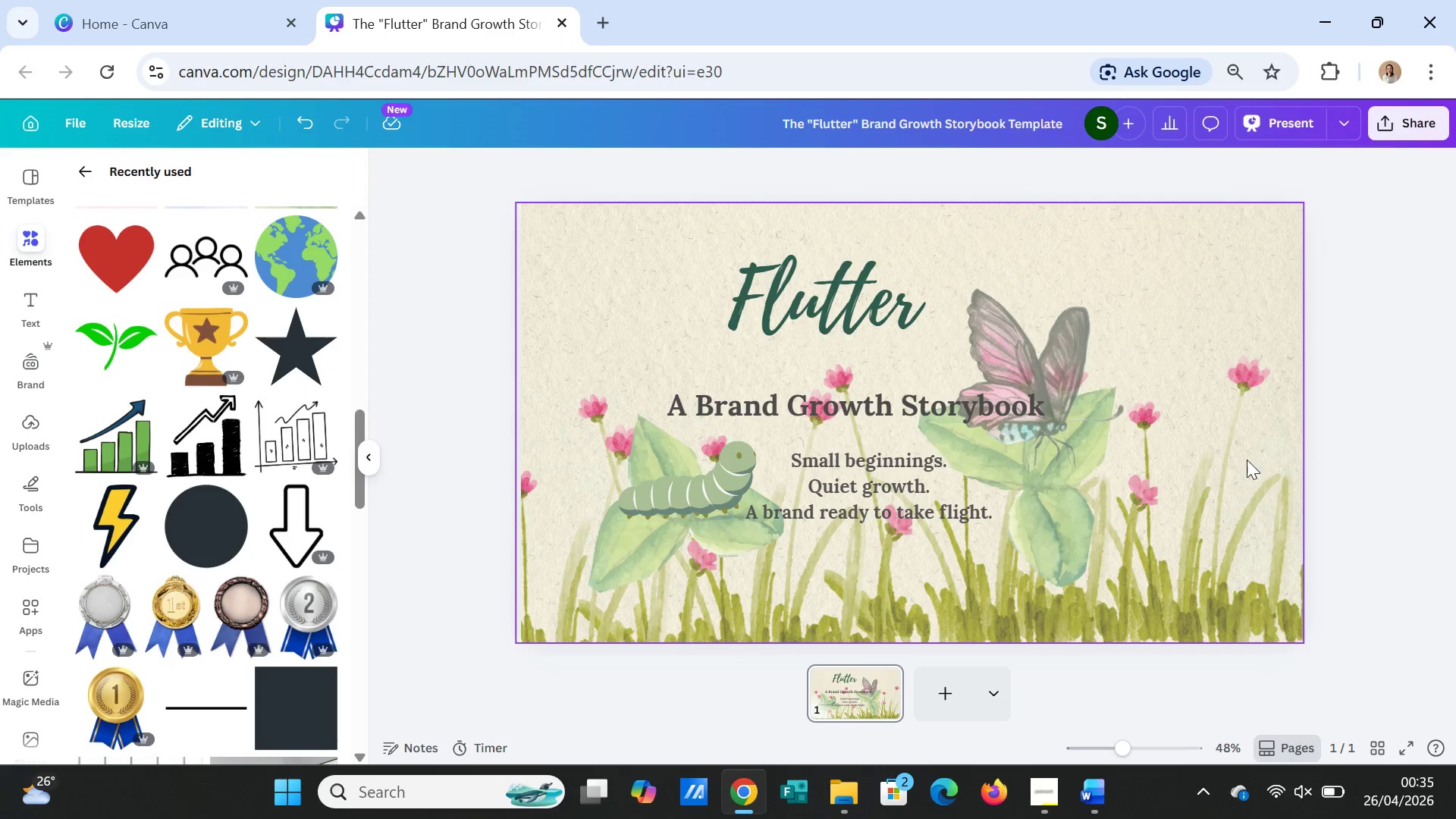 
wait(6.59)
 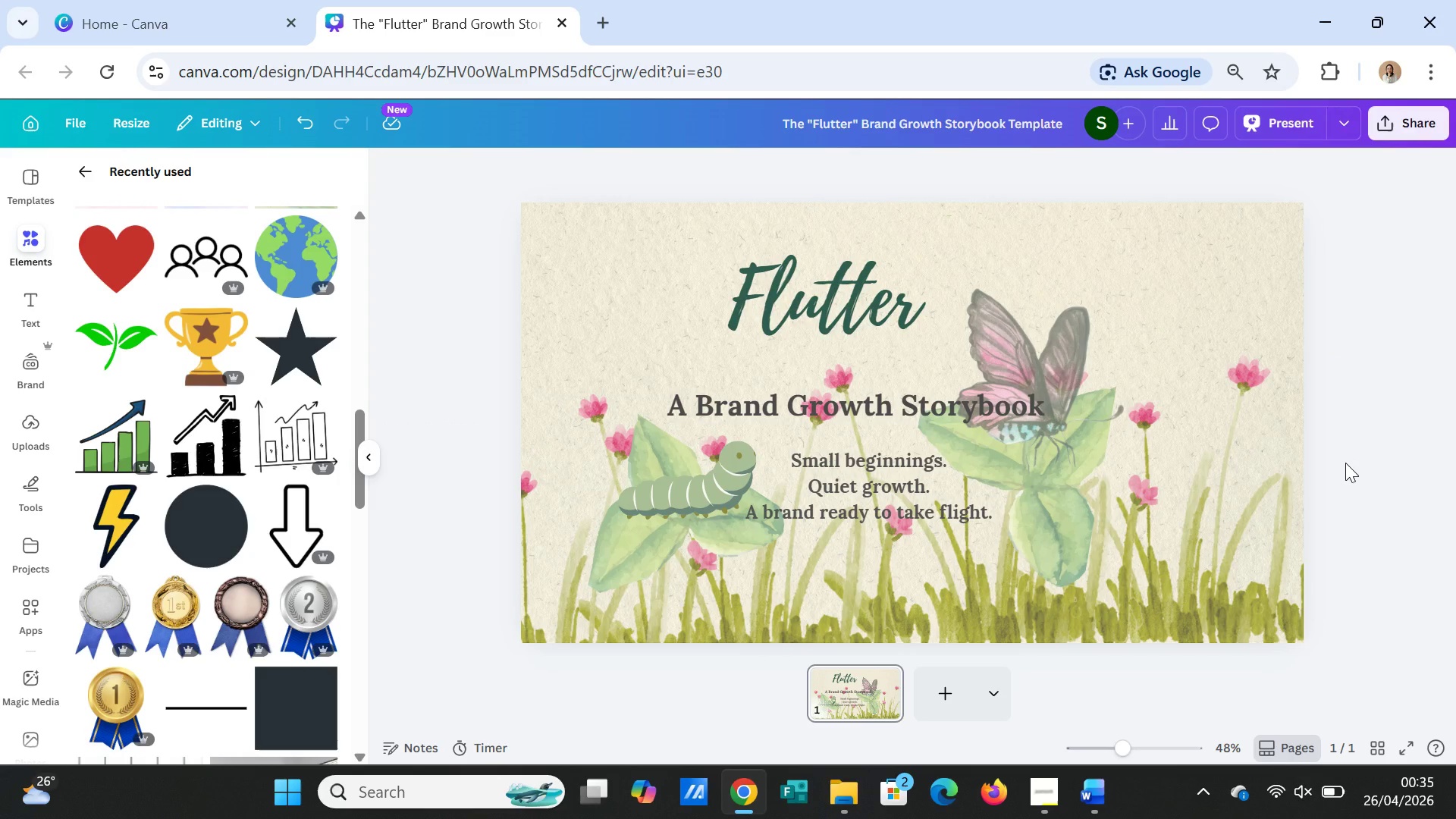 
left_click([1402, 522])
 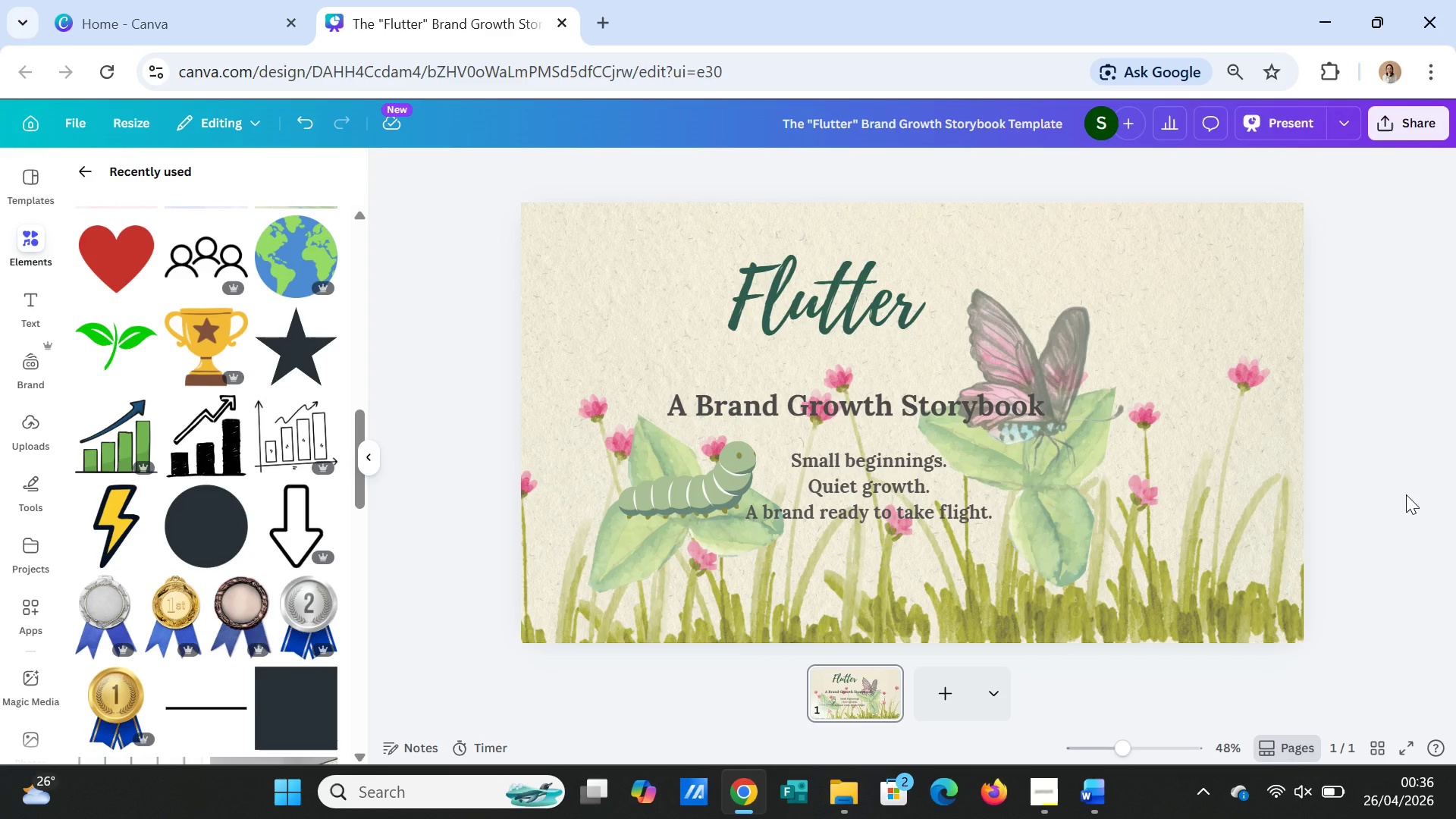 
left_click([1272, 514])
 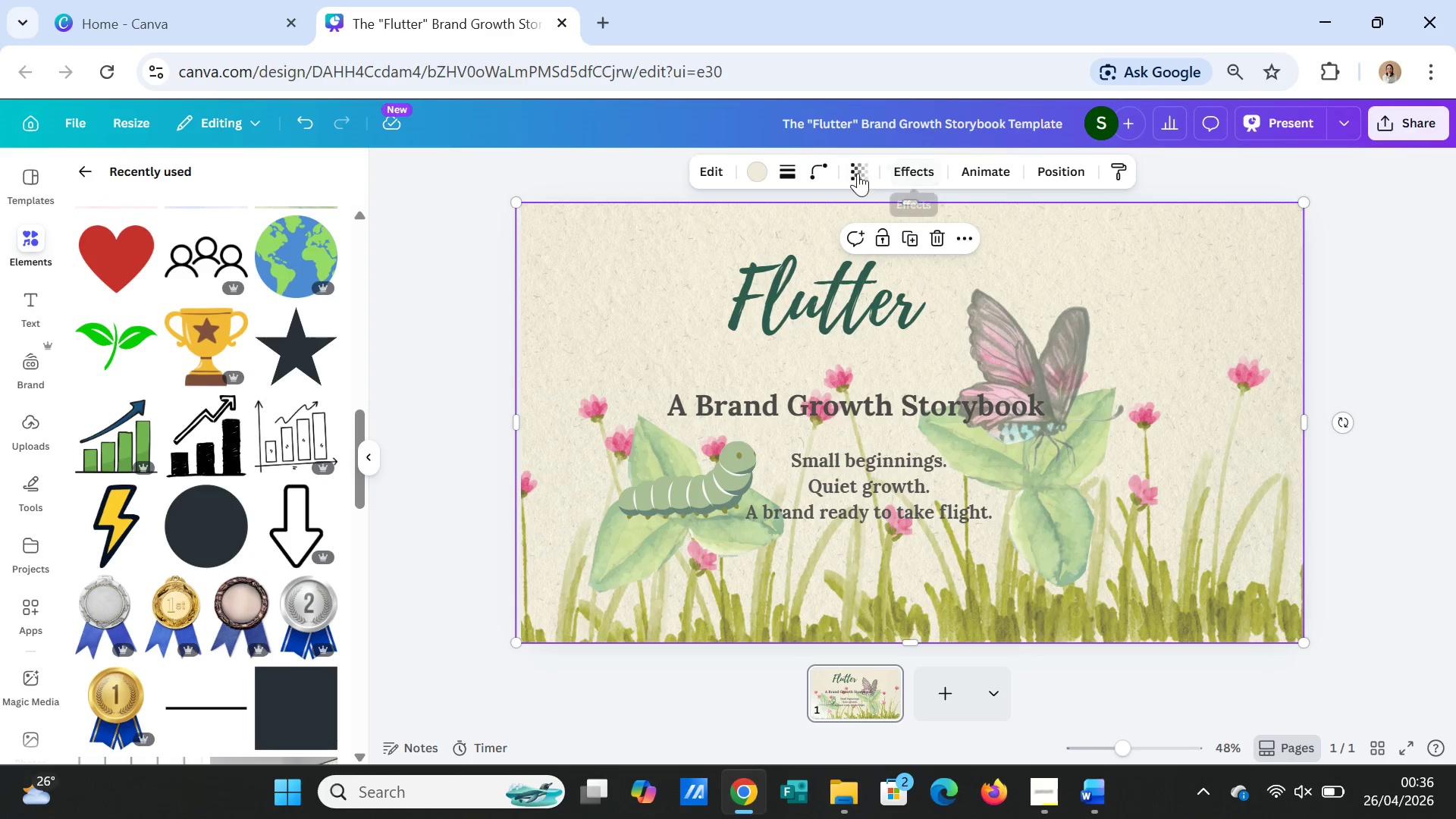 
left_click([858, 173])
 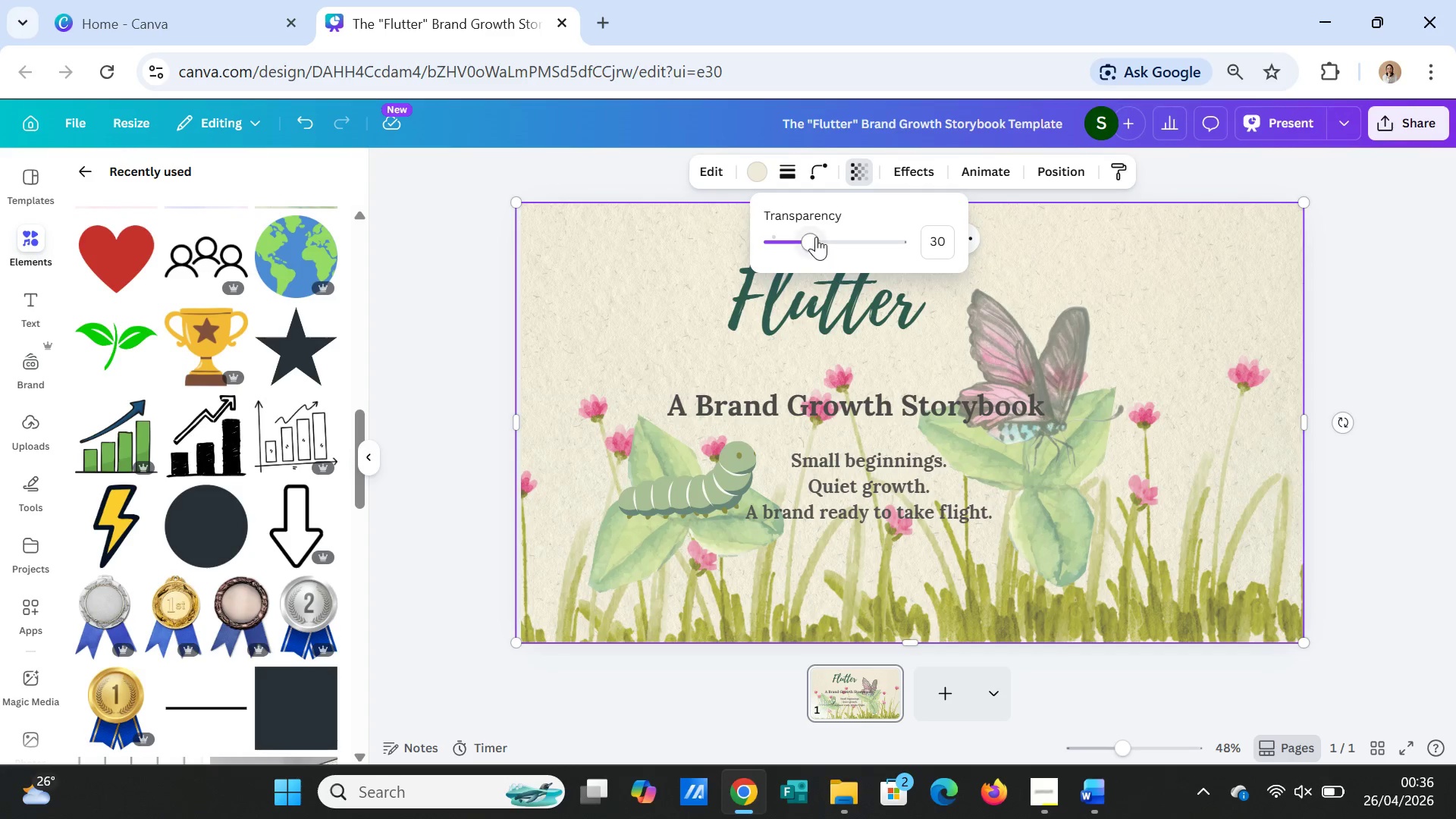 
left_click_drag(start_coordinate=[813, 237], to_coordinate=[819, 238])
 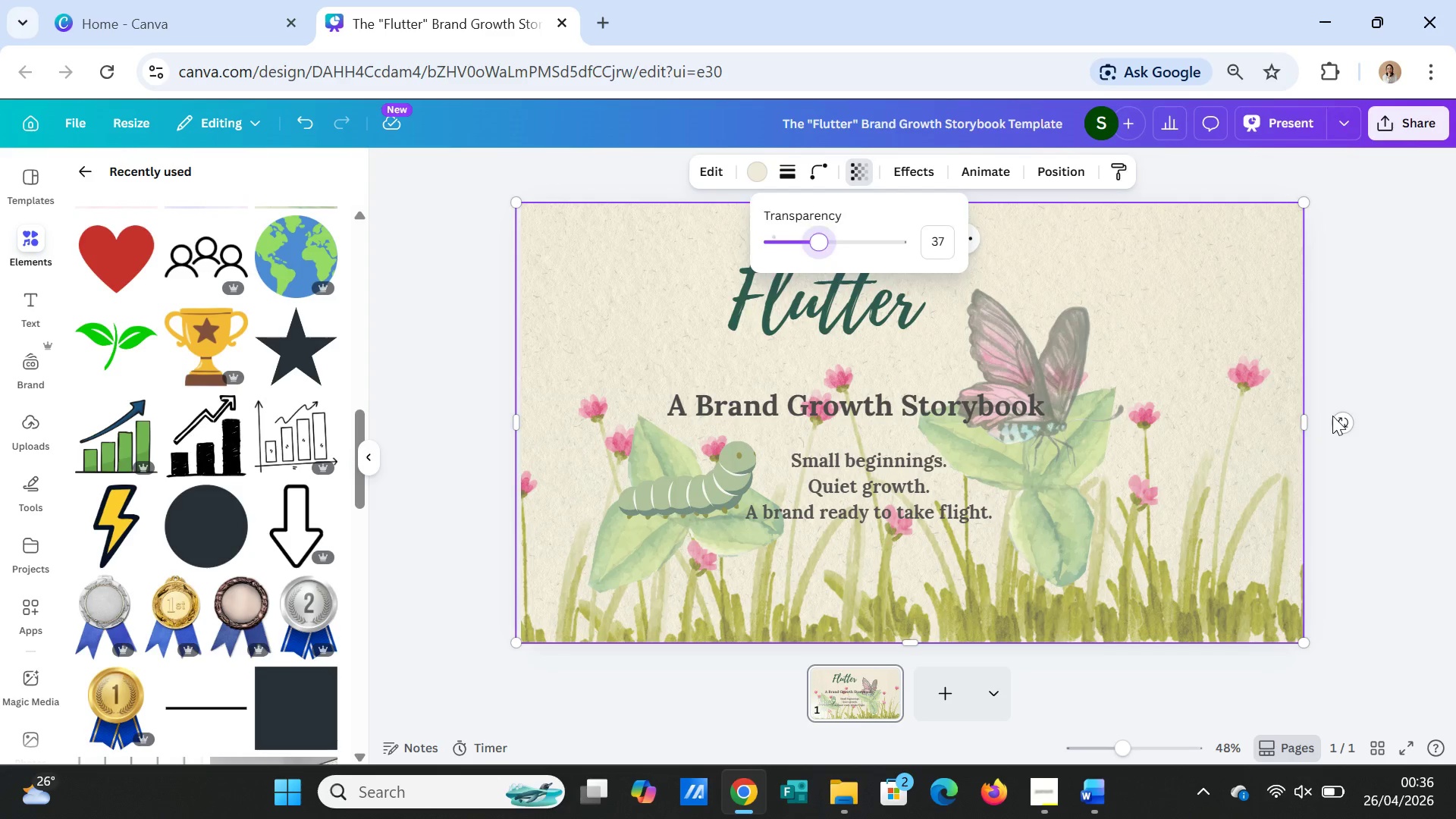 
left_click([1332, 416])
 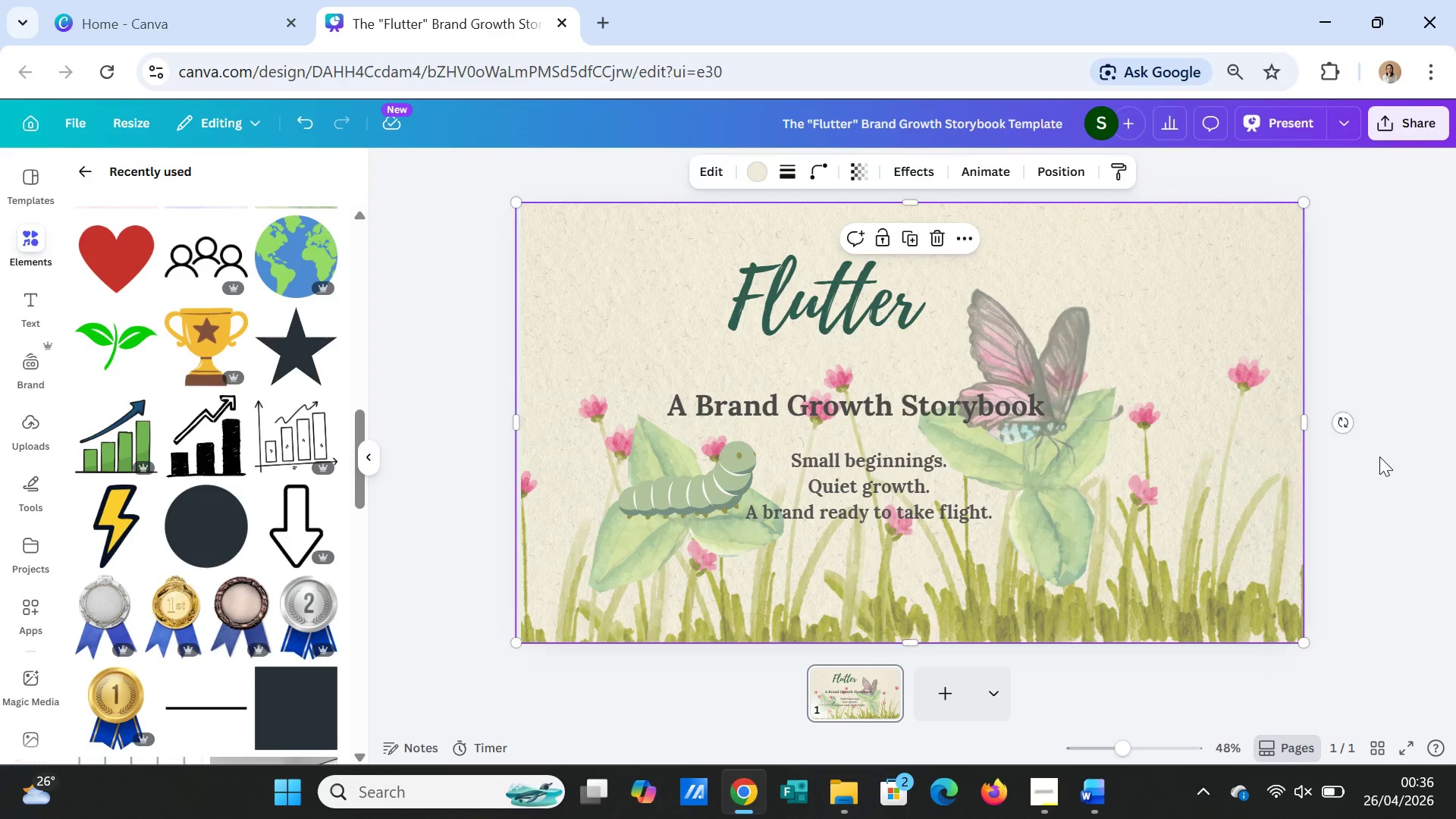 
left_click([1379, 457])
 